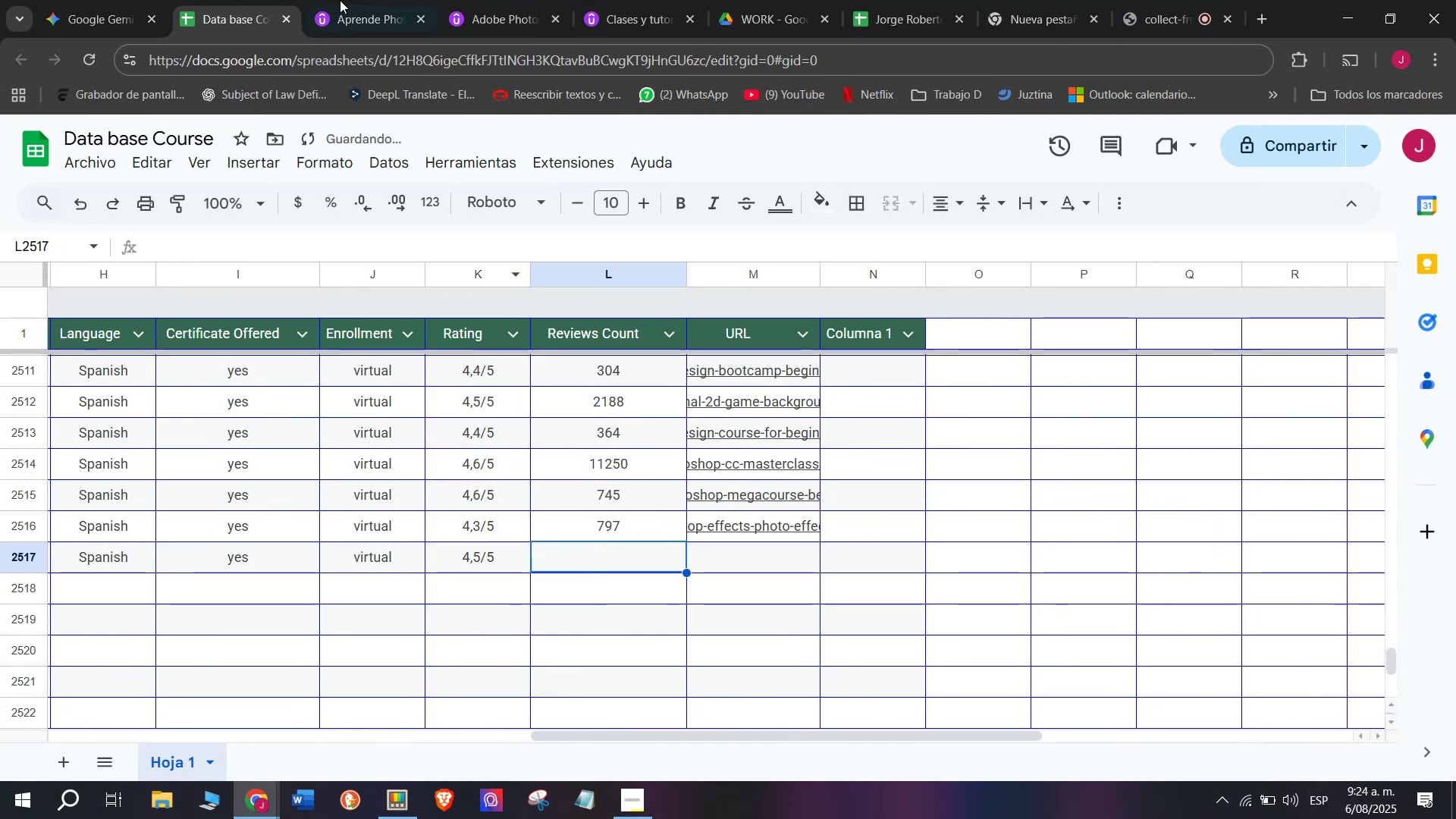 
left_click([376, 0])
 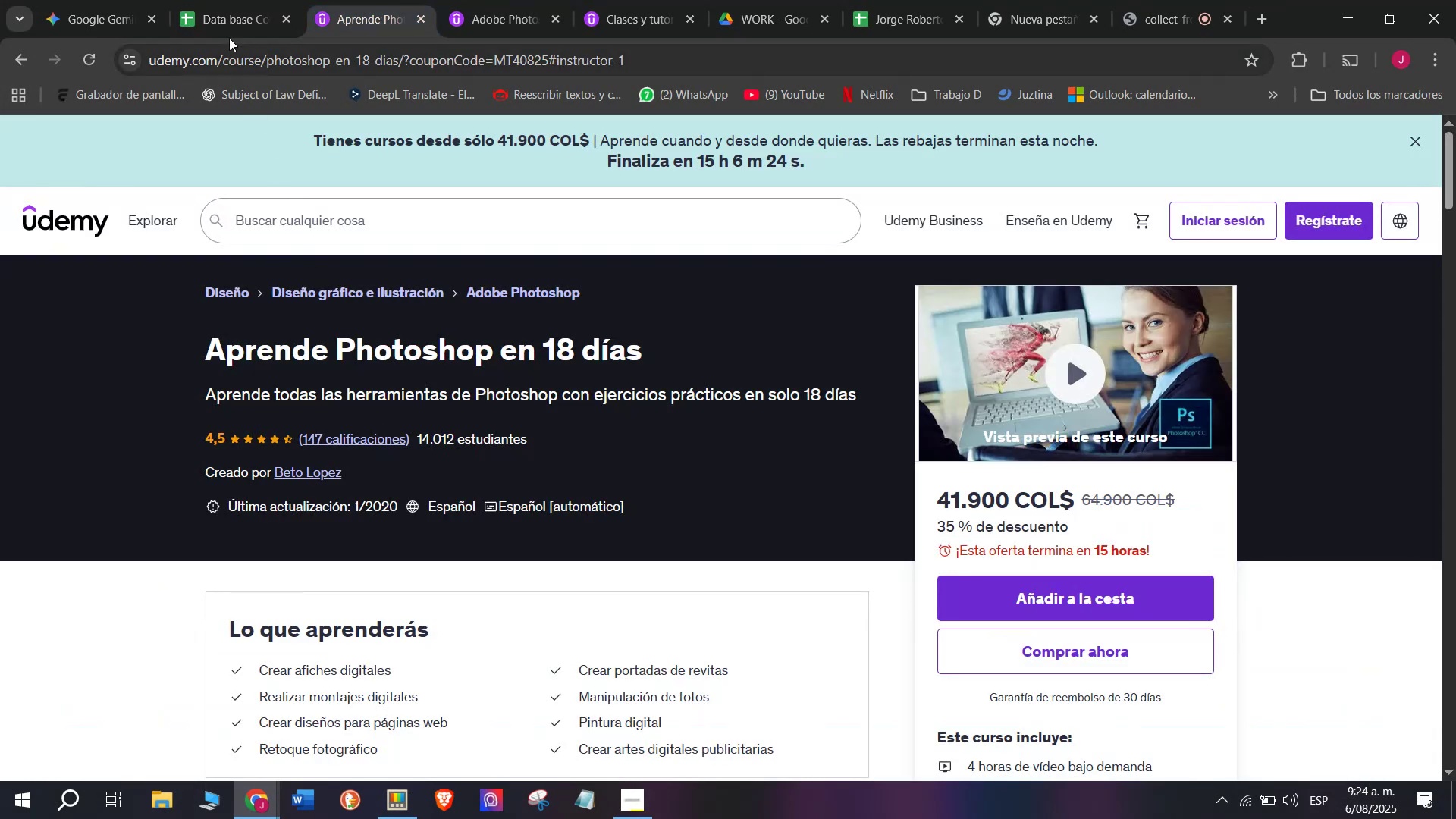 
left_click([198, 0])
 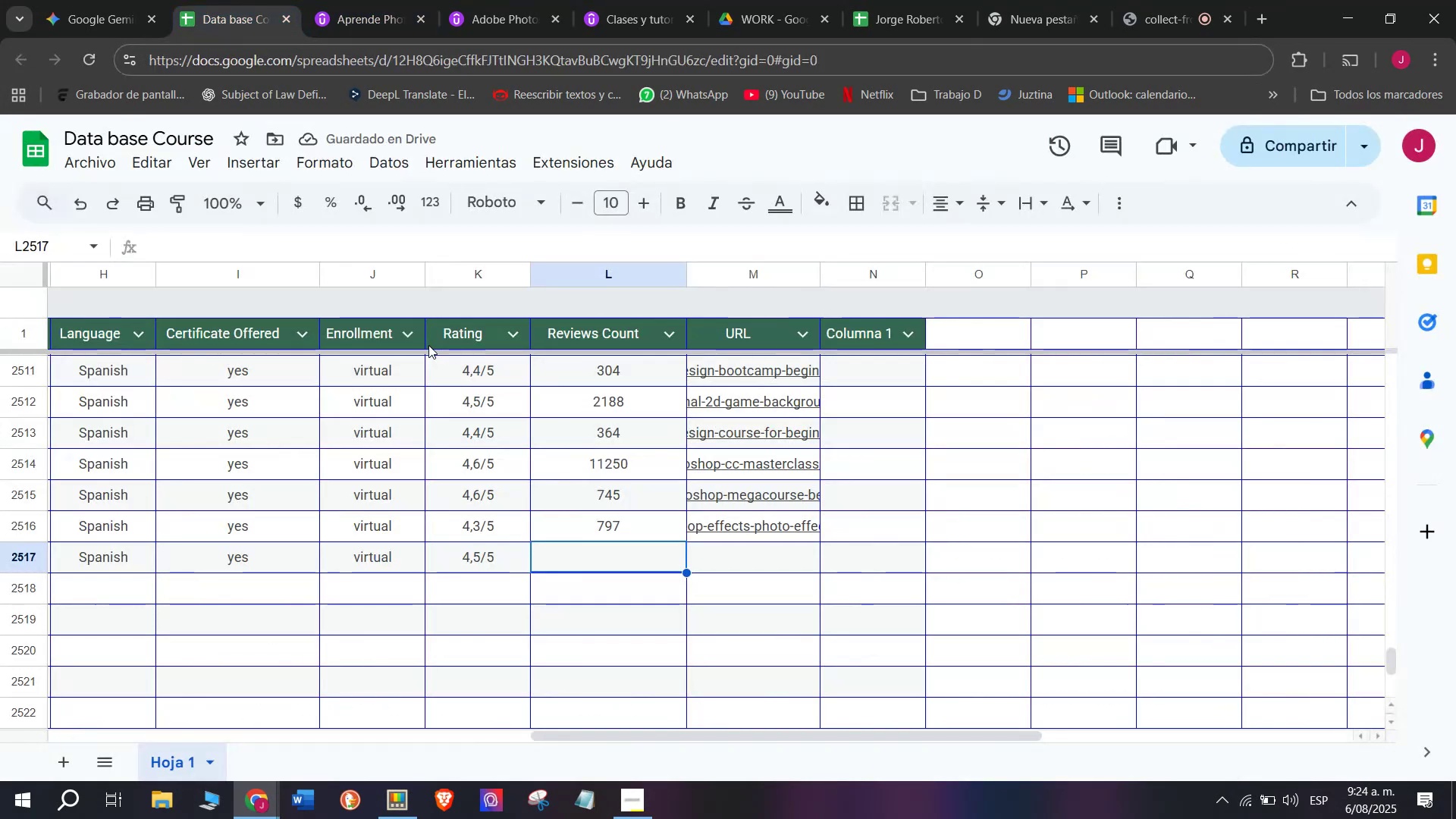 
type(147)
 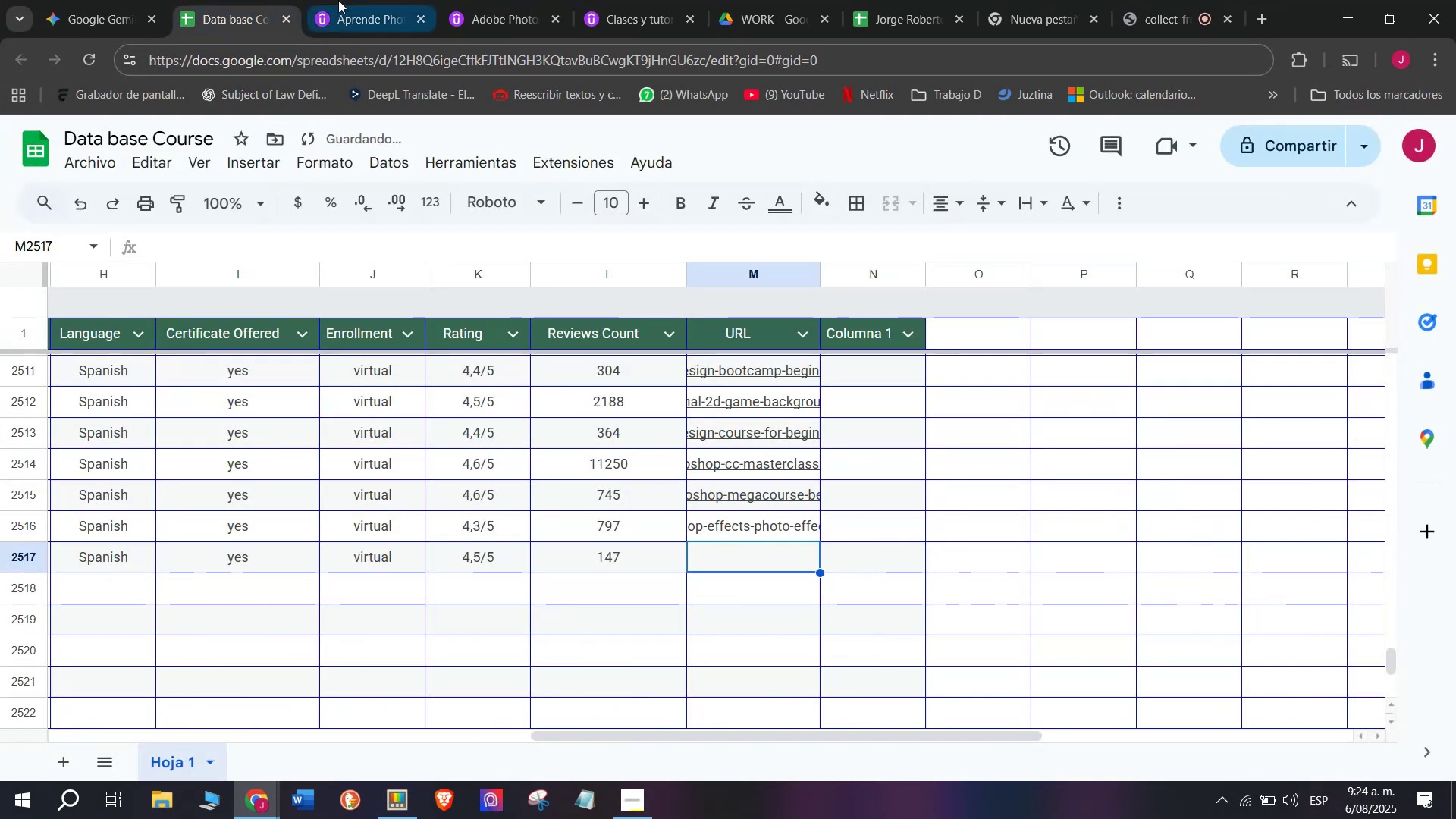 
double_click([372, 58])
 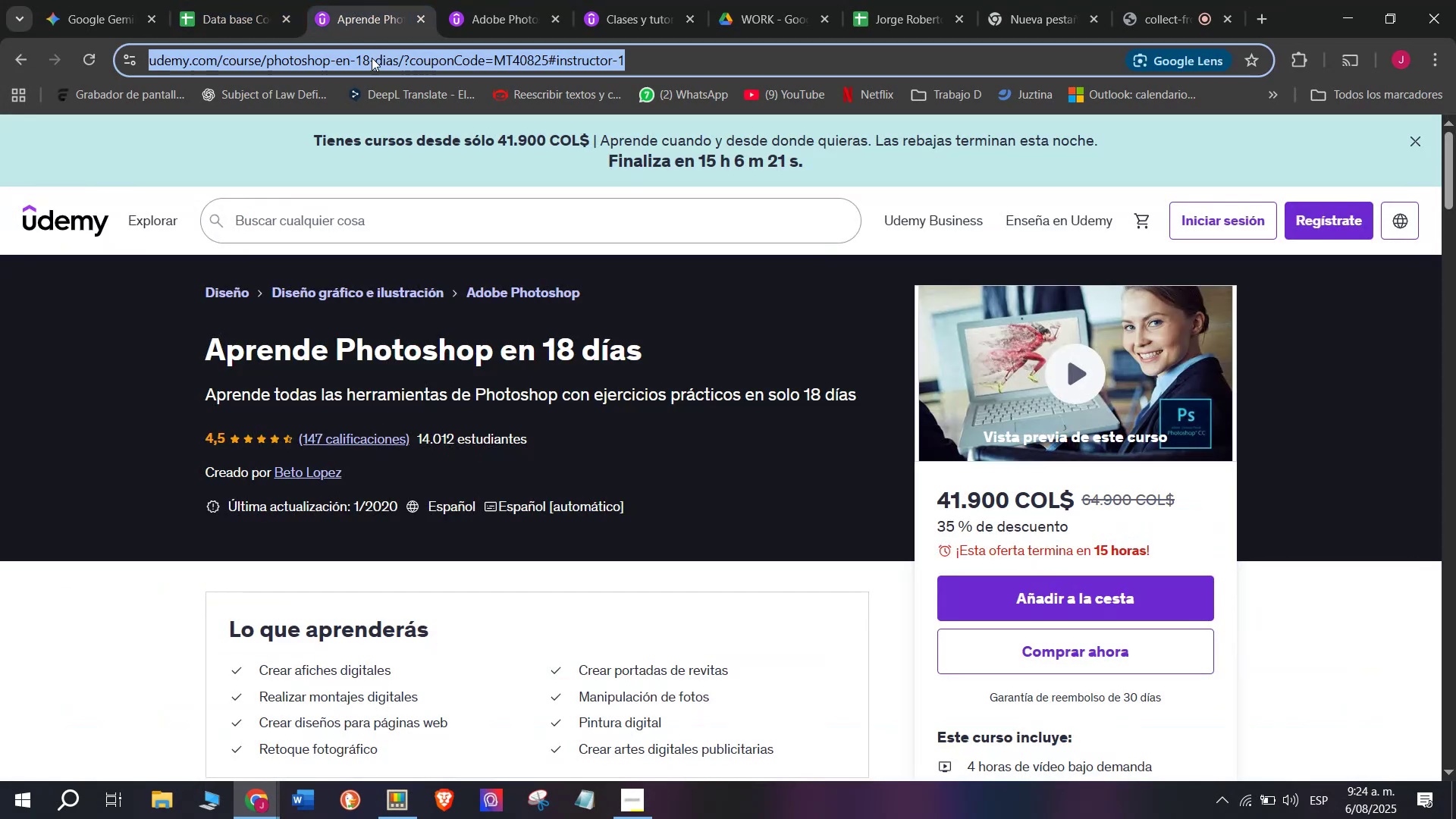 
triple_click([372, 58])
 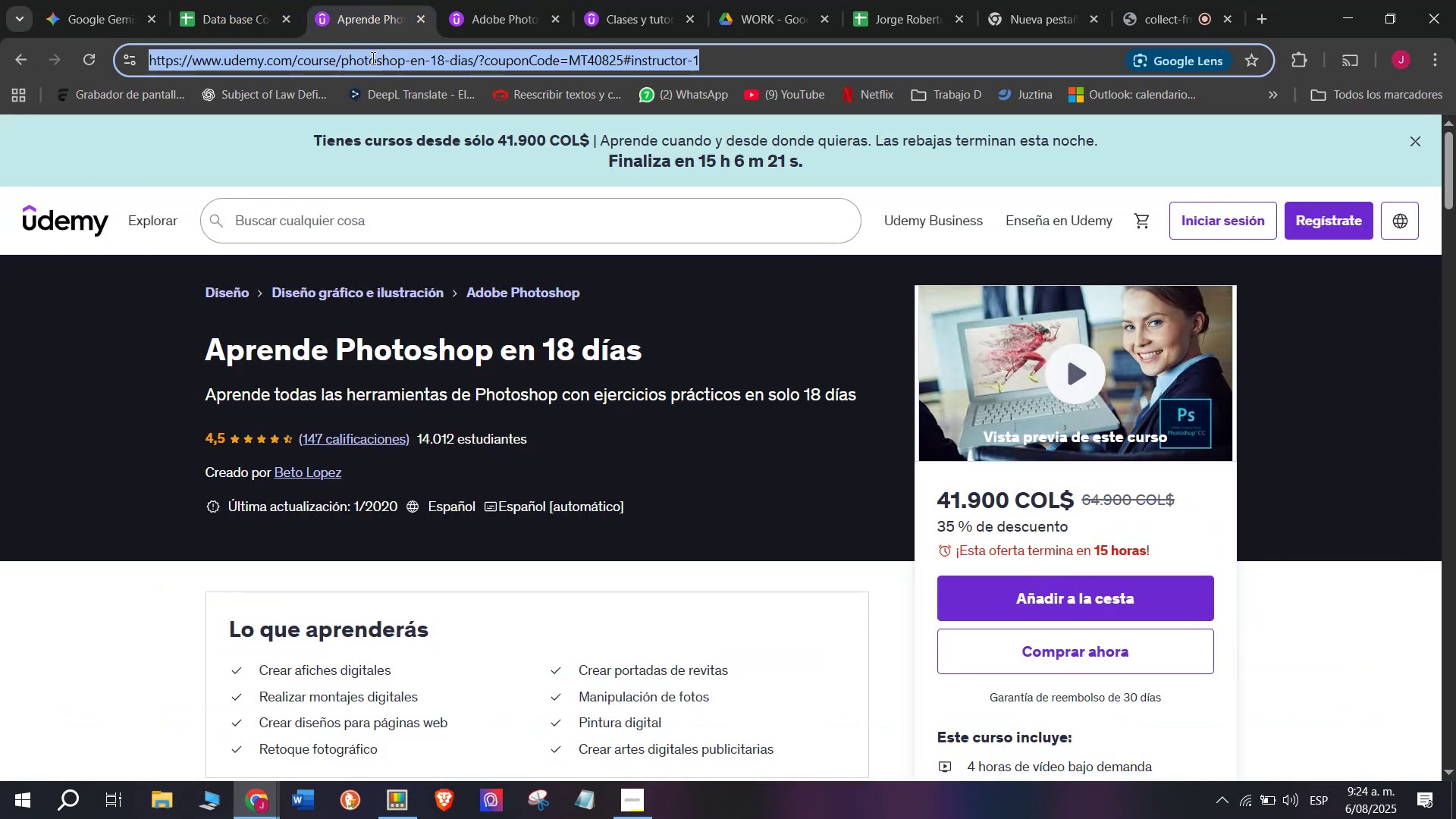 
triple_click([372, 58])
 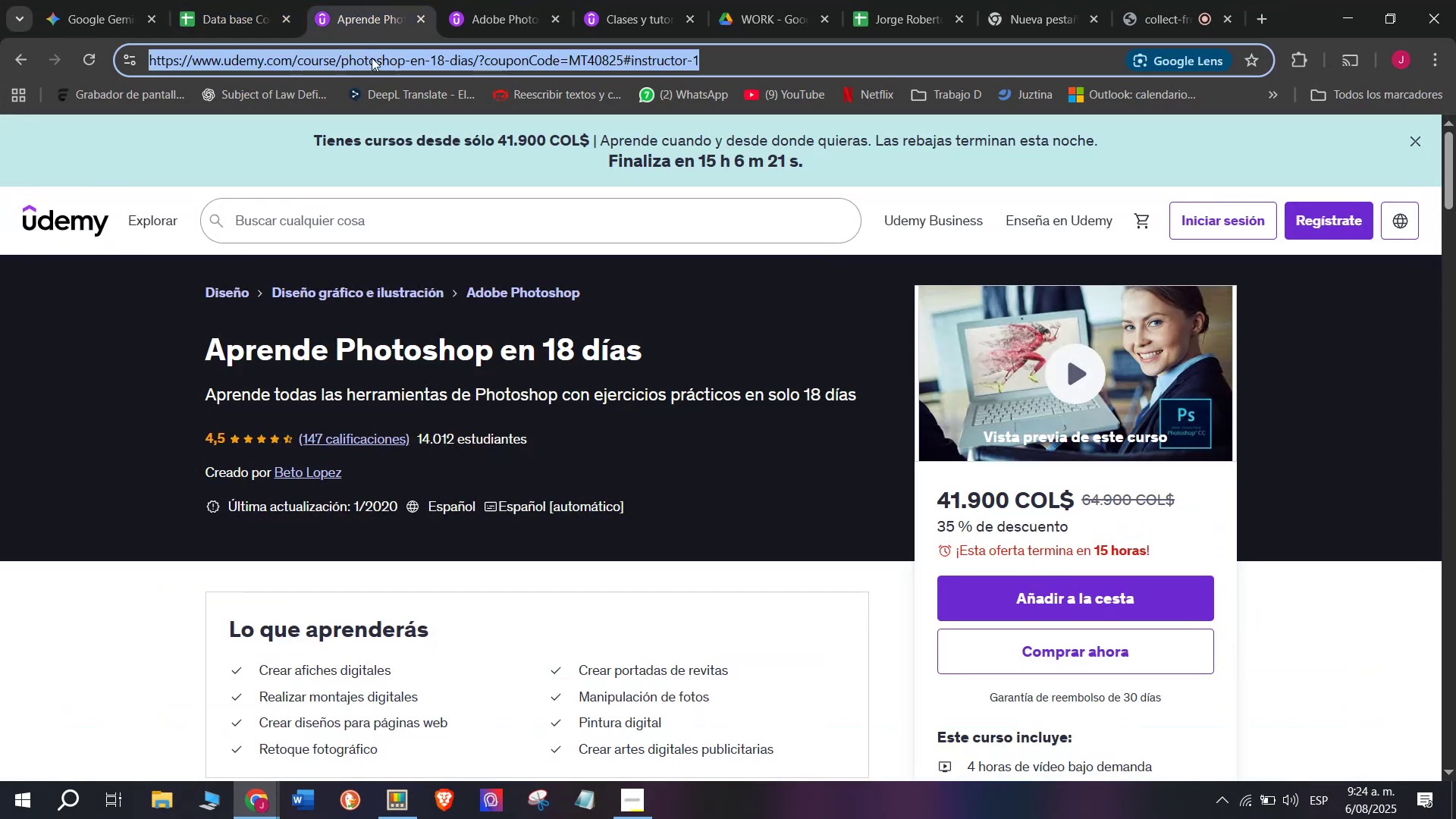 
key(Break)
 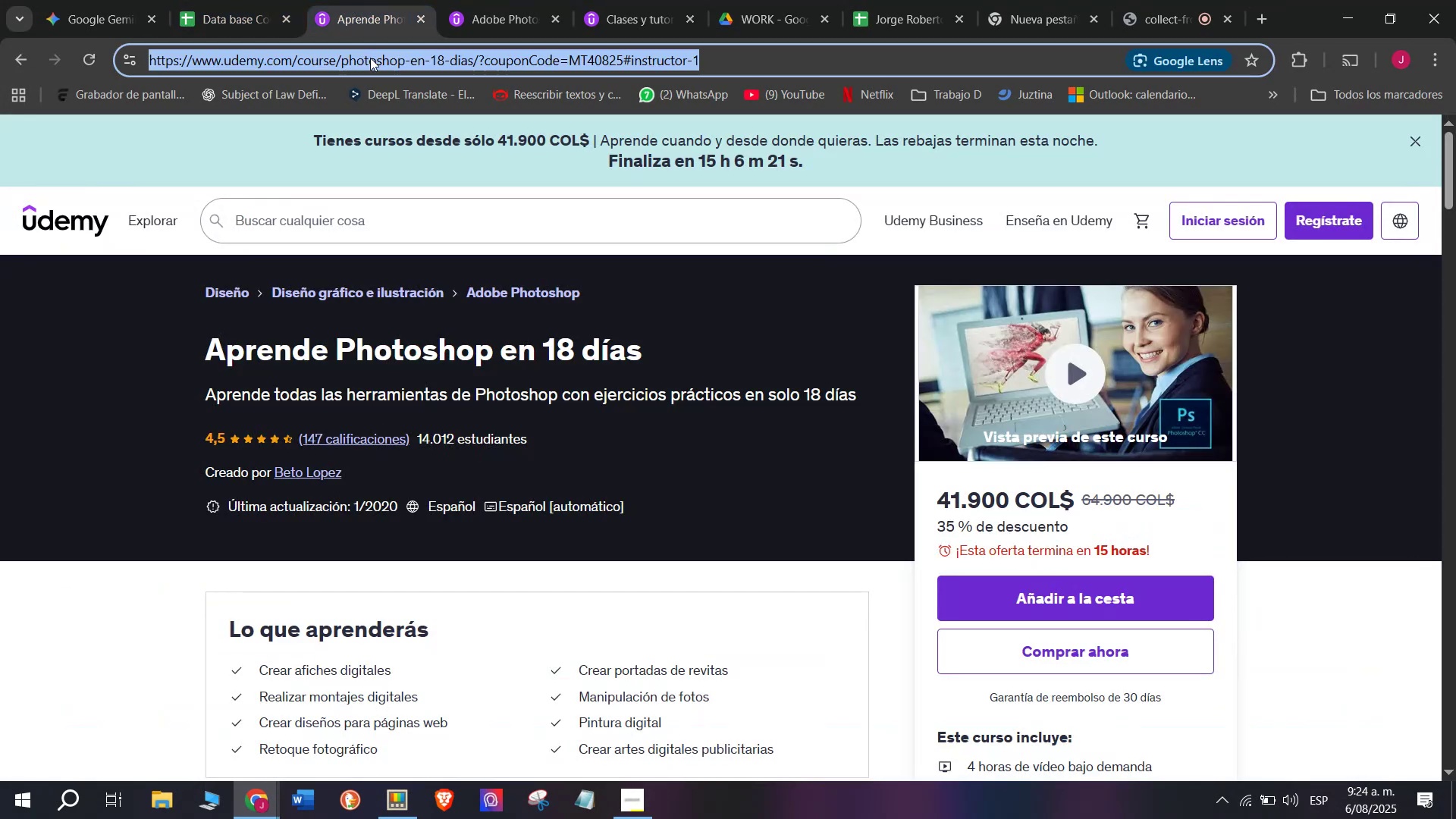 
key(Control+ControlLeft)
 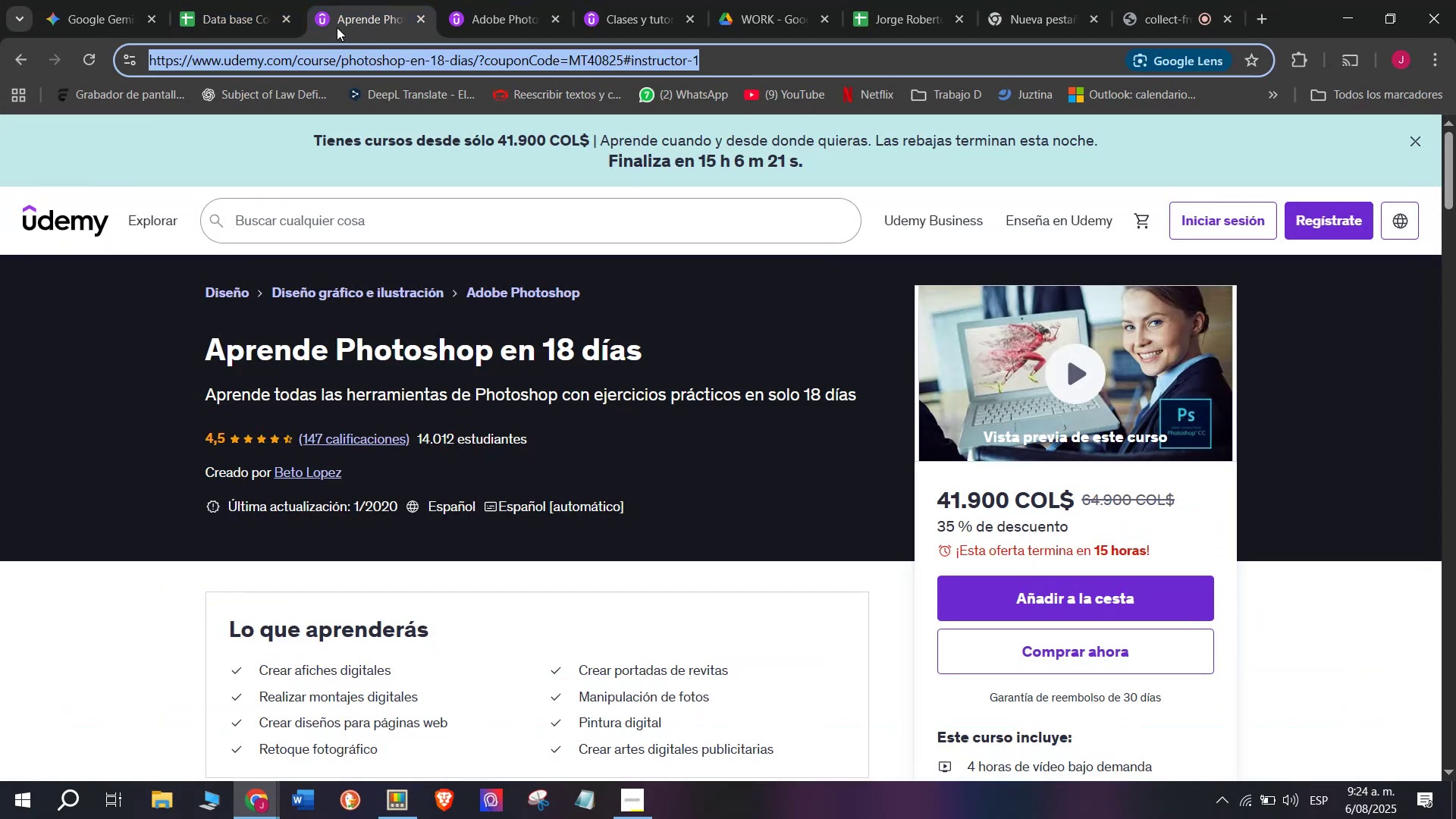 
key(Control+C)
 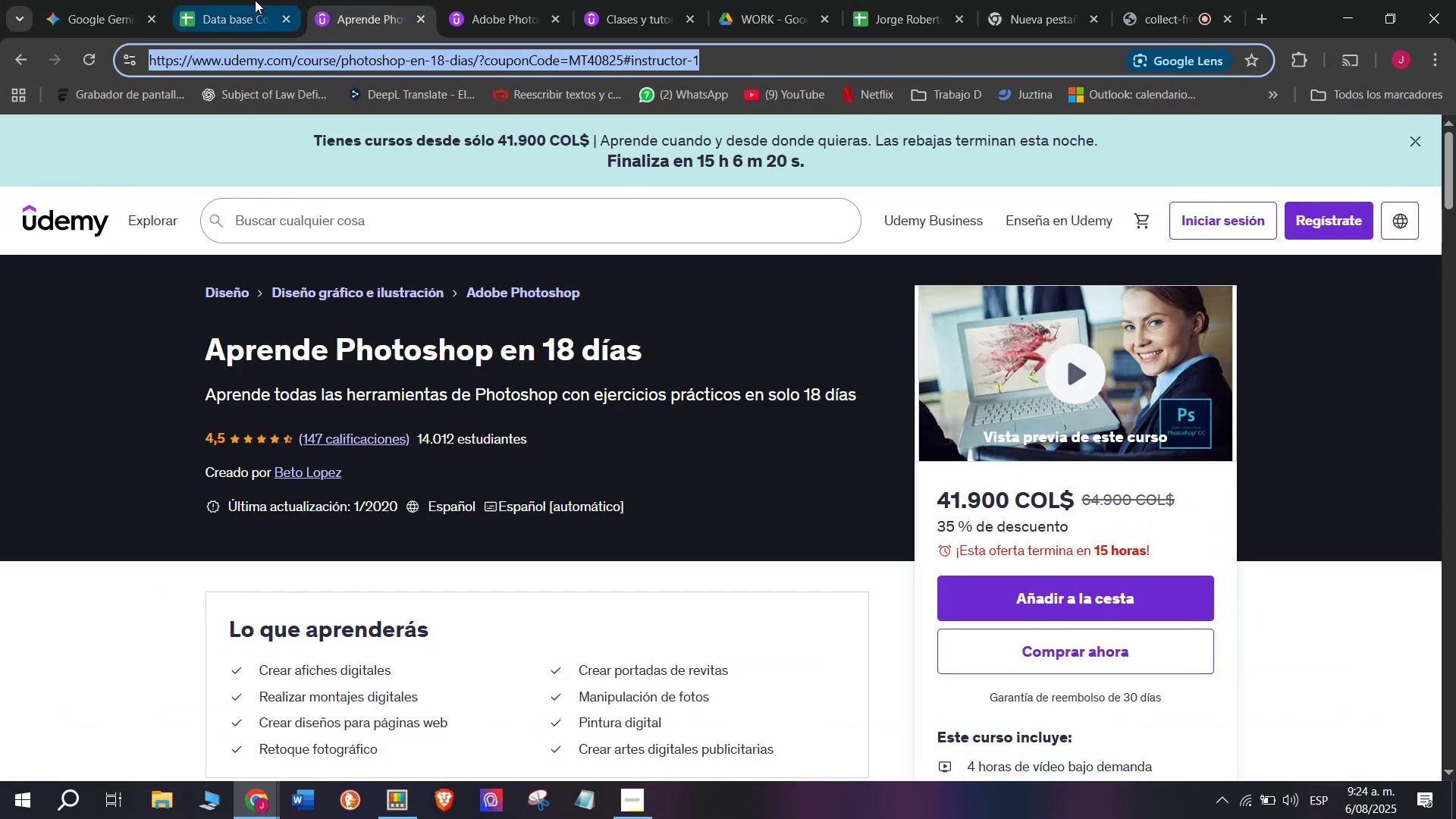 
triple_click([254, 0])
 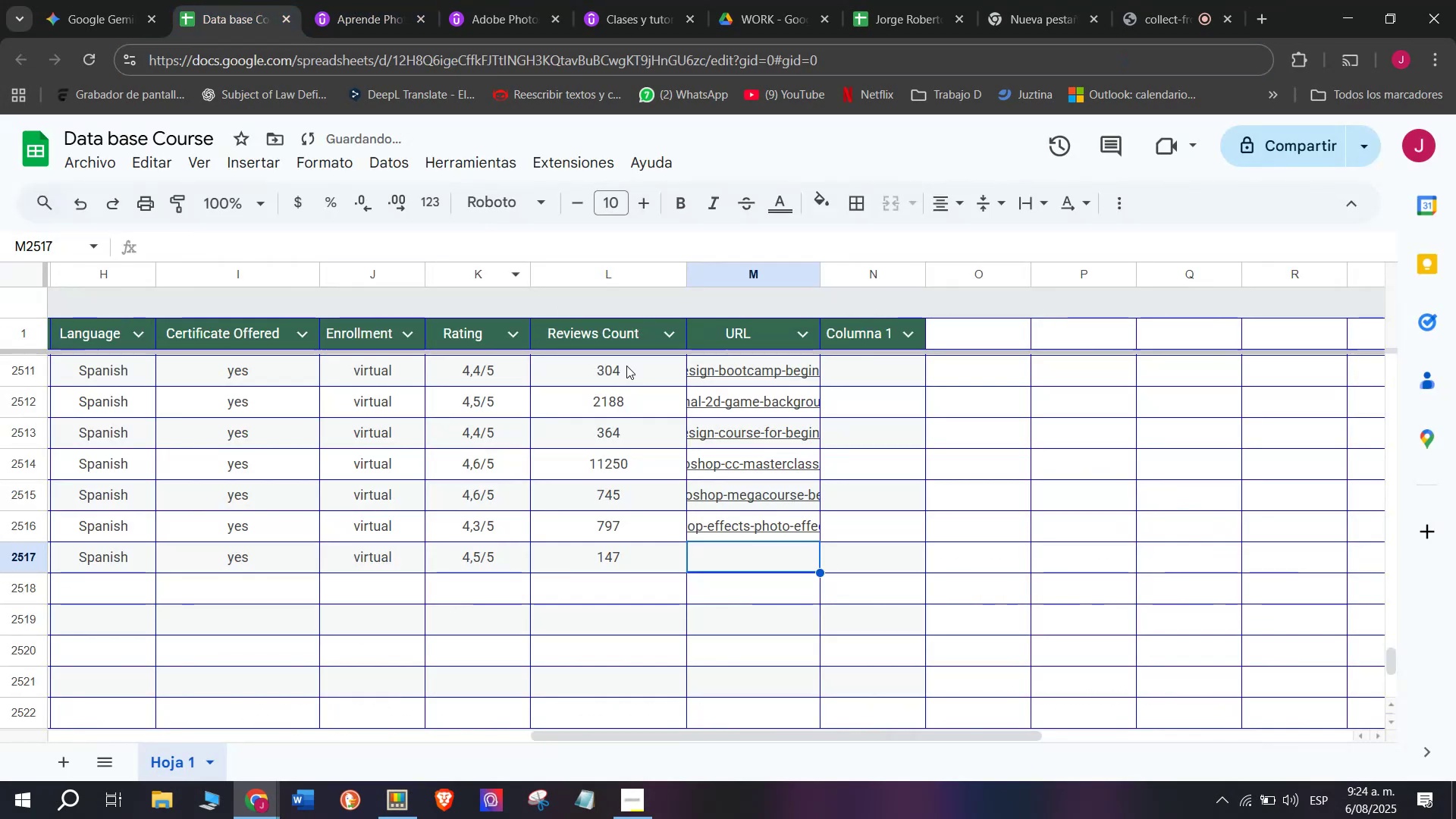 
key(Z)
 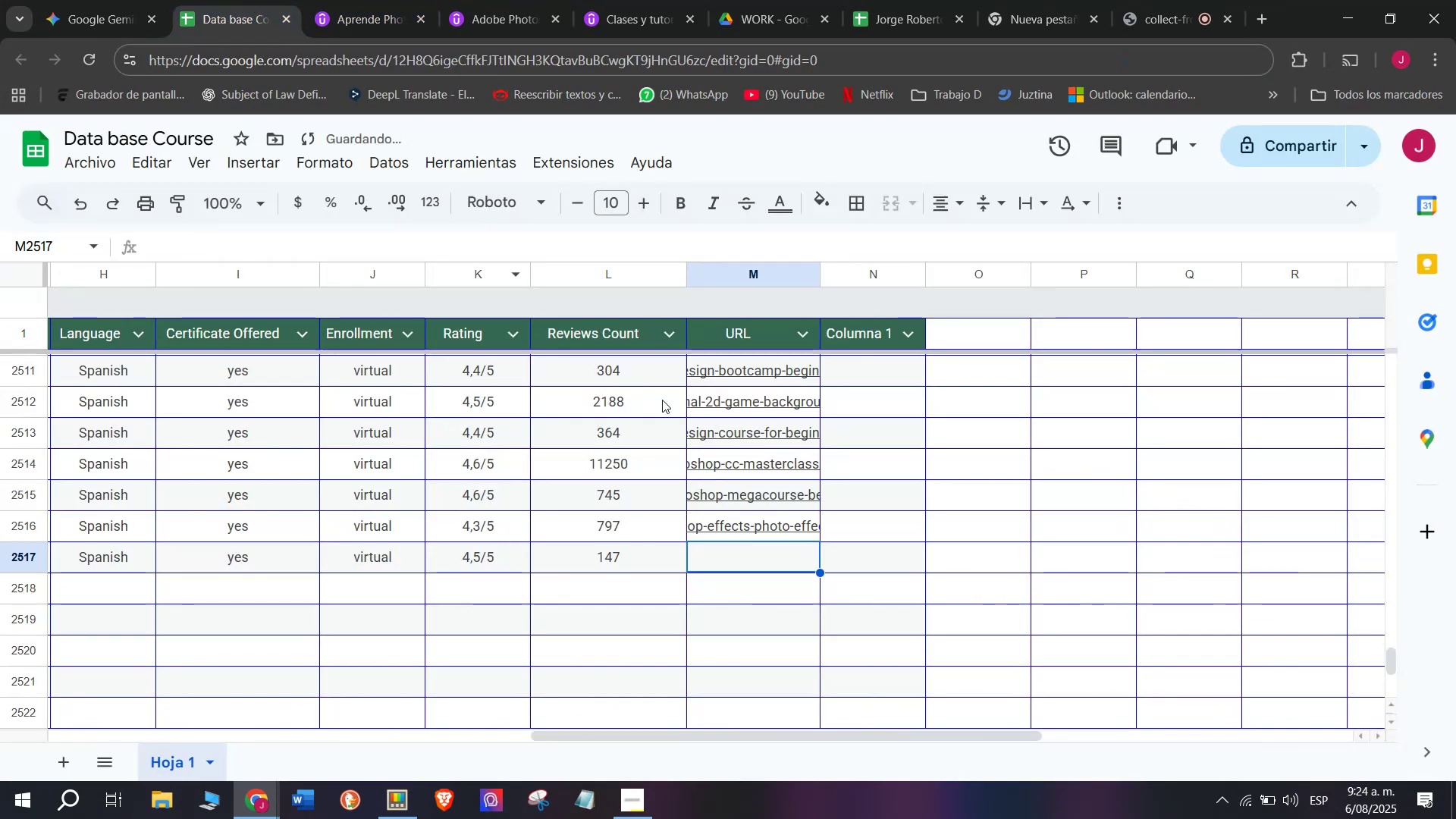 
key(Control+ControlLeft)
 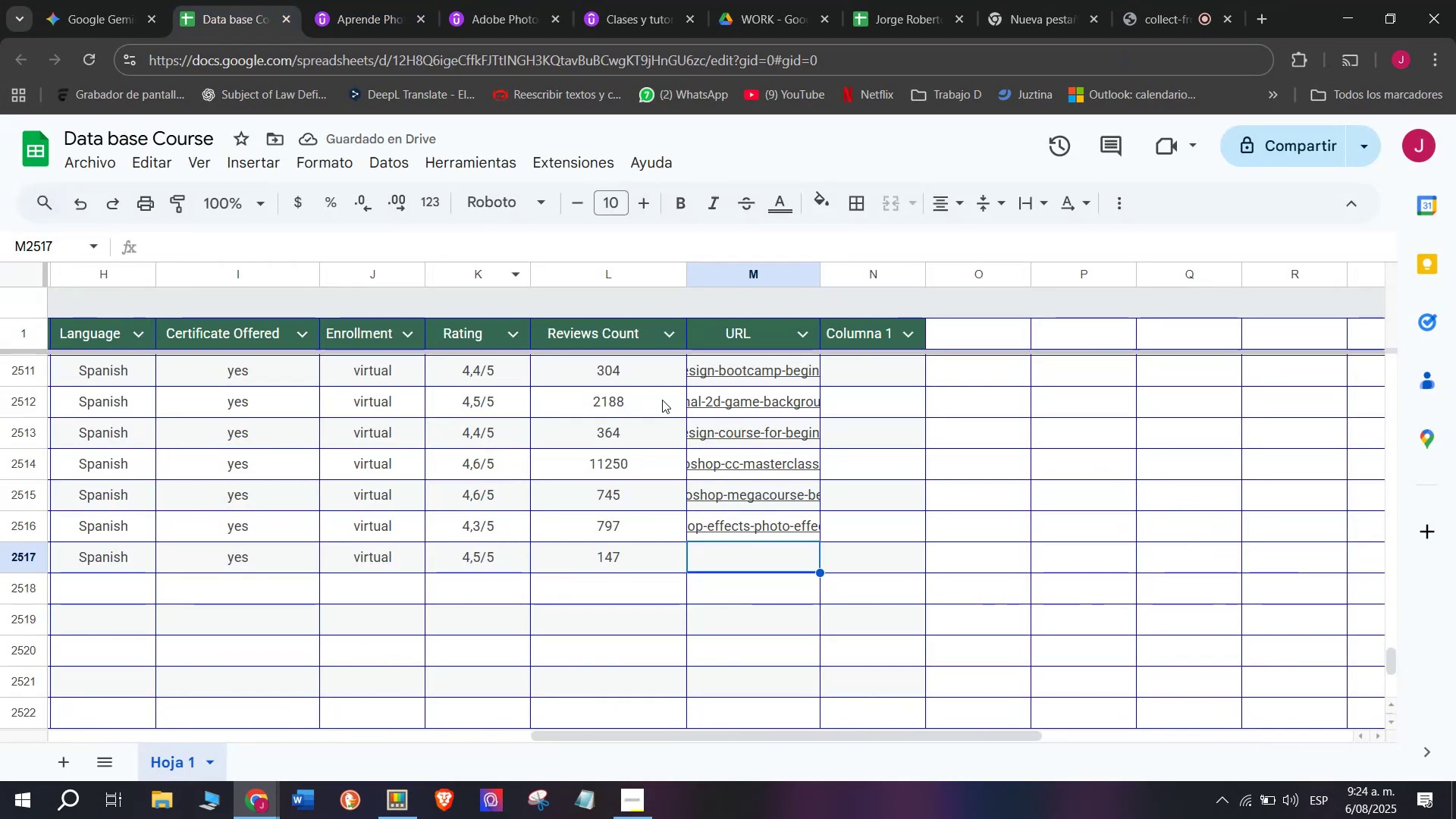 
key(Control+V)
 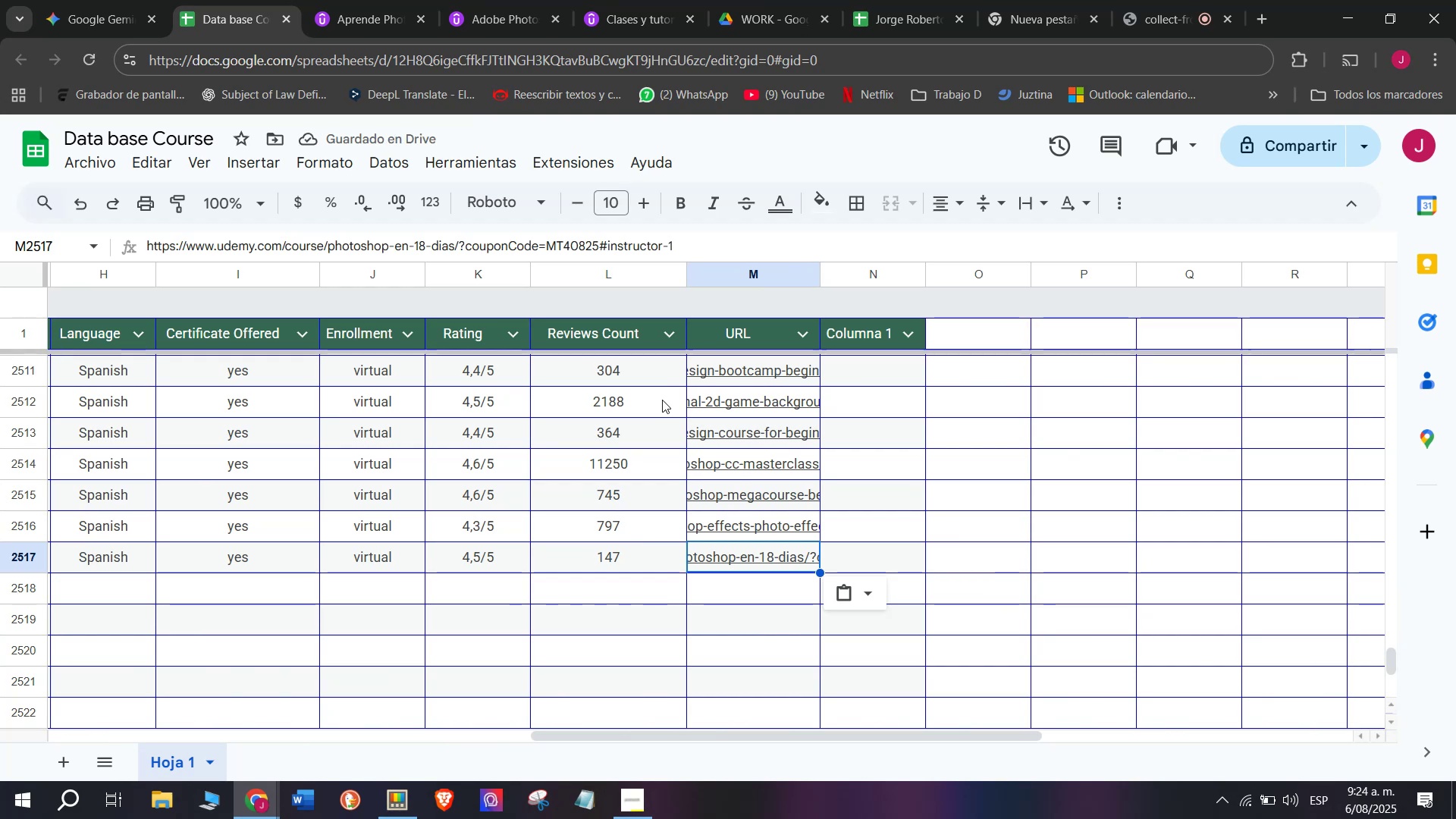 
wait(8.89)
 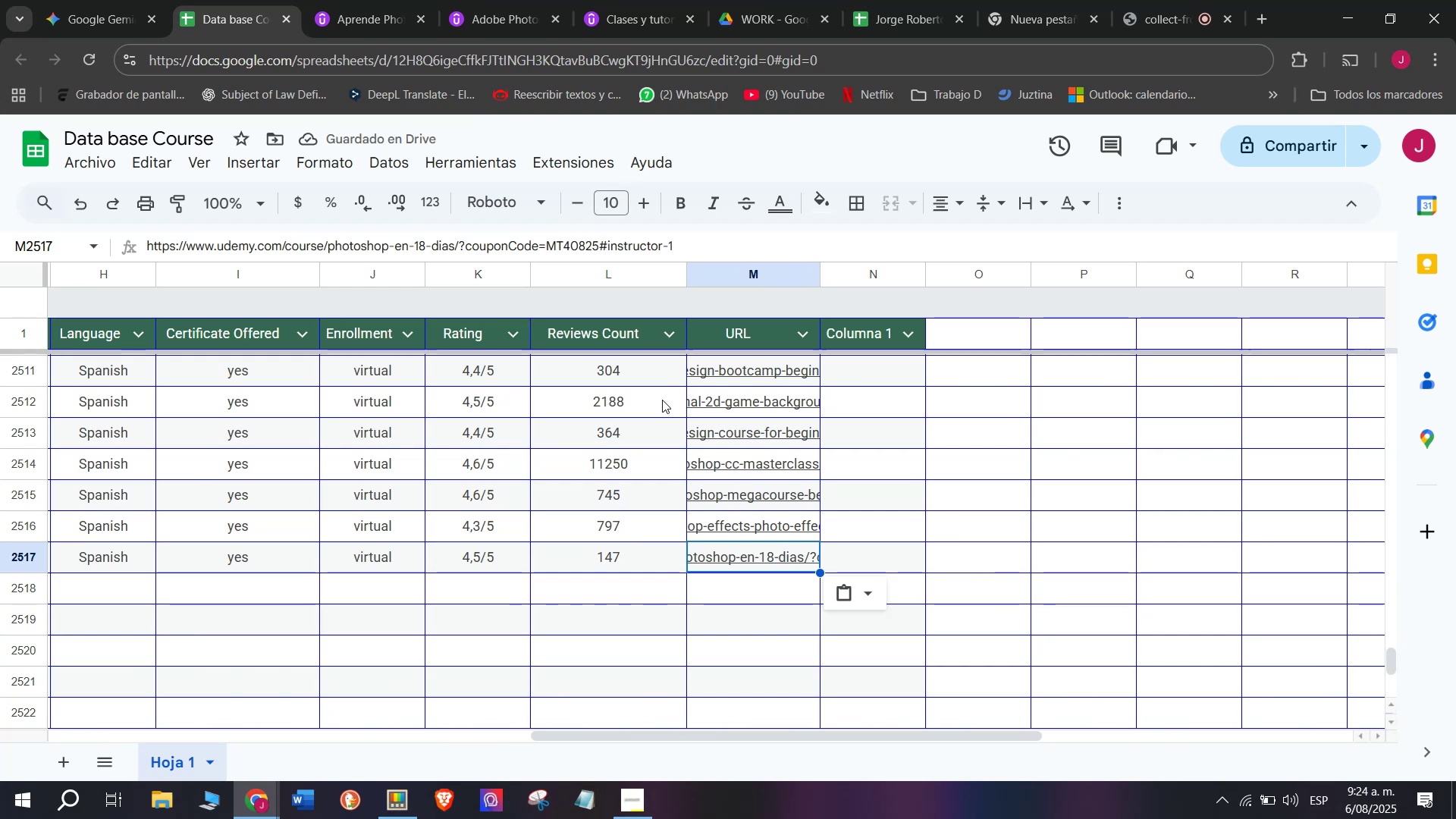 
scroll: coordinate [176, 605], scroll_direction: up, amount: 3.0
 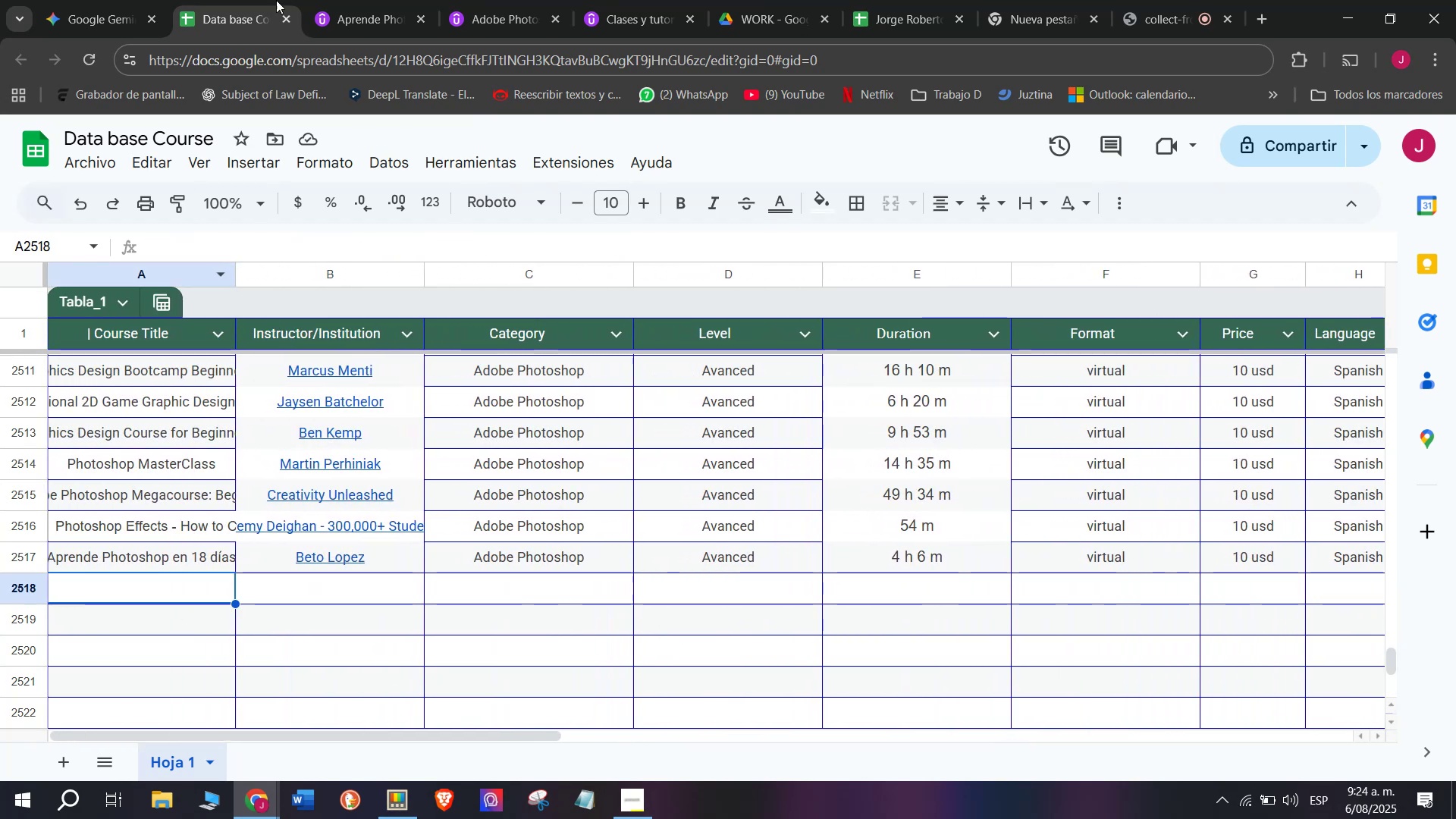 
left_click([354, 0])
 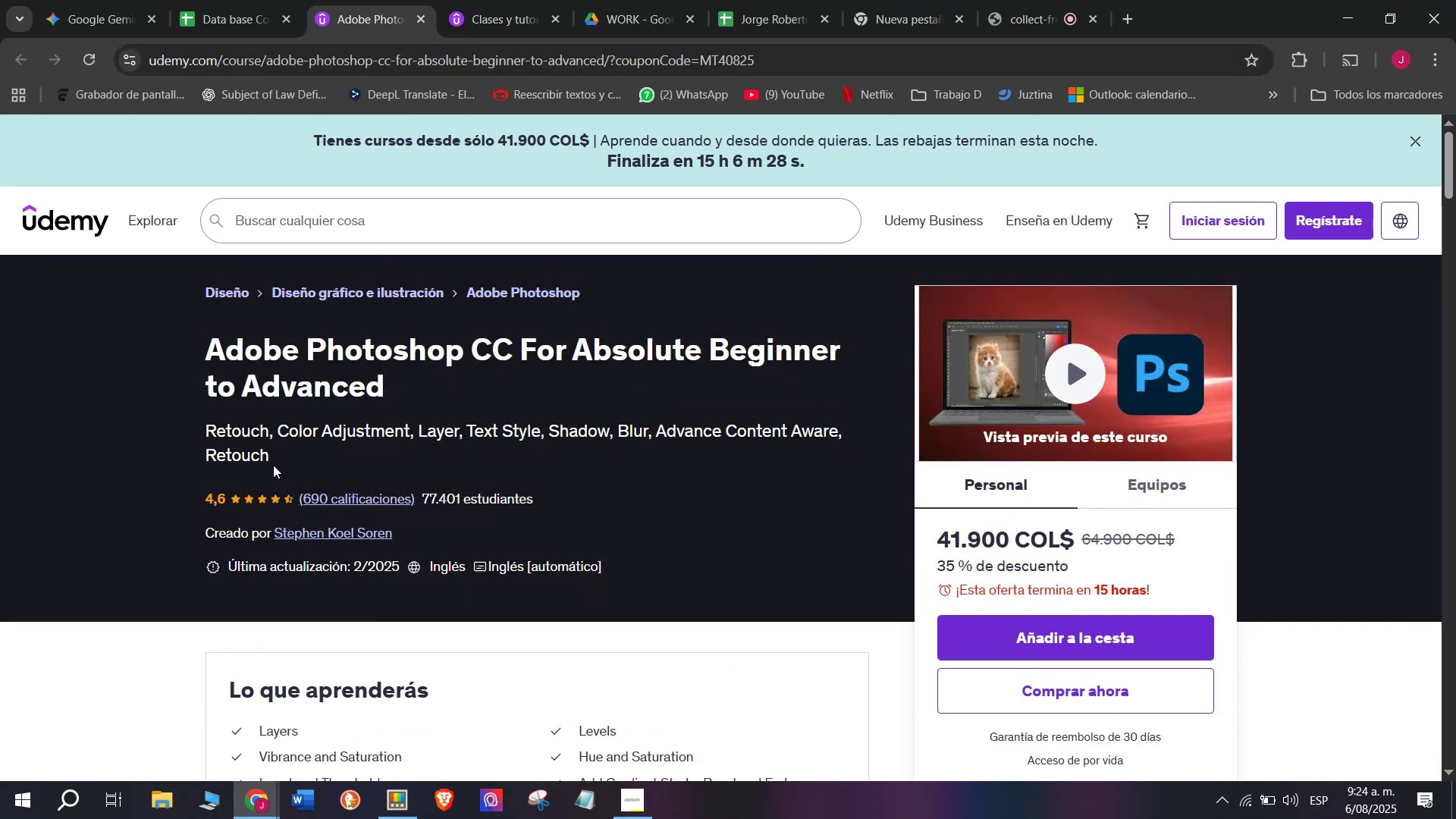 
left_click_drag(start_coordinate=[196, 350], to_coordinate=[411, 381])
 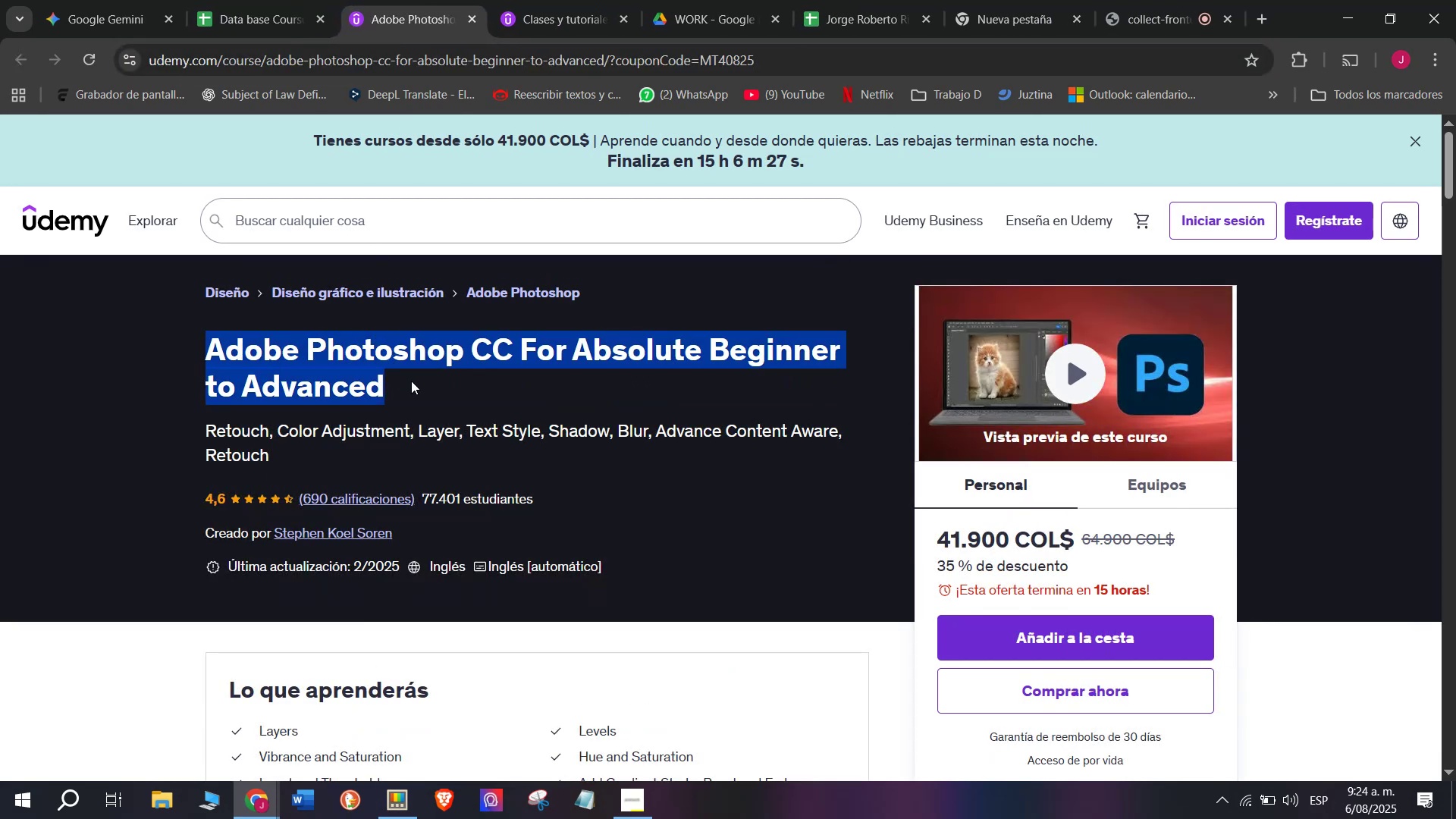 
key(Control+ControlLeft)
 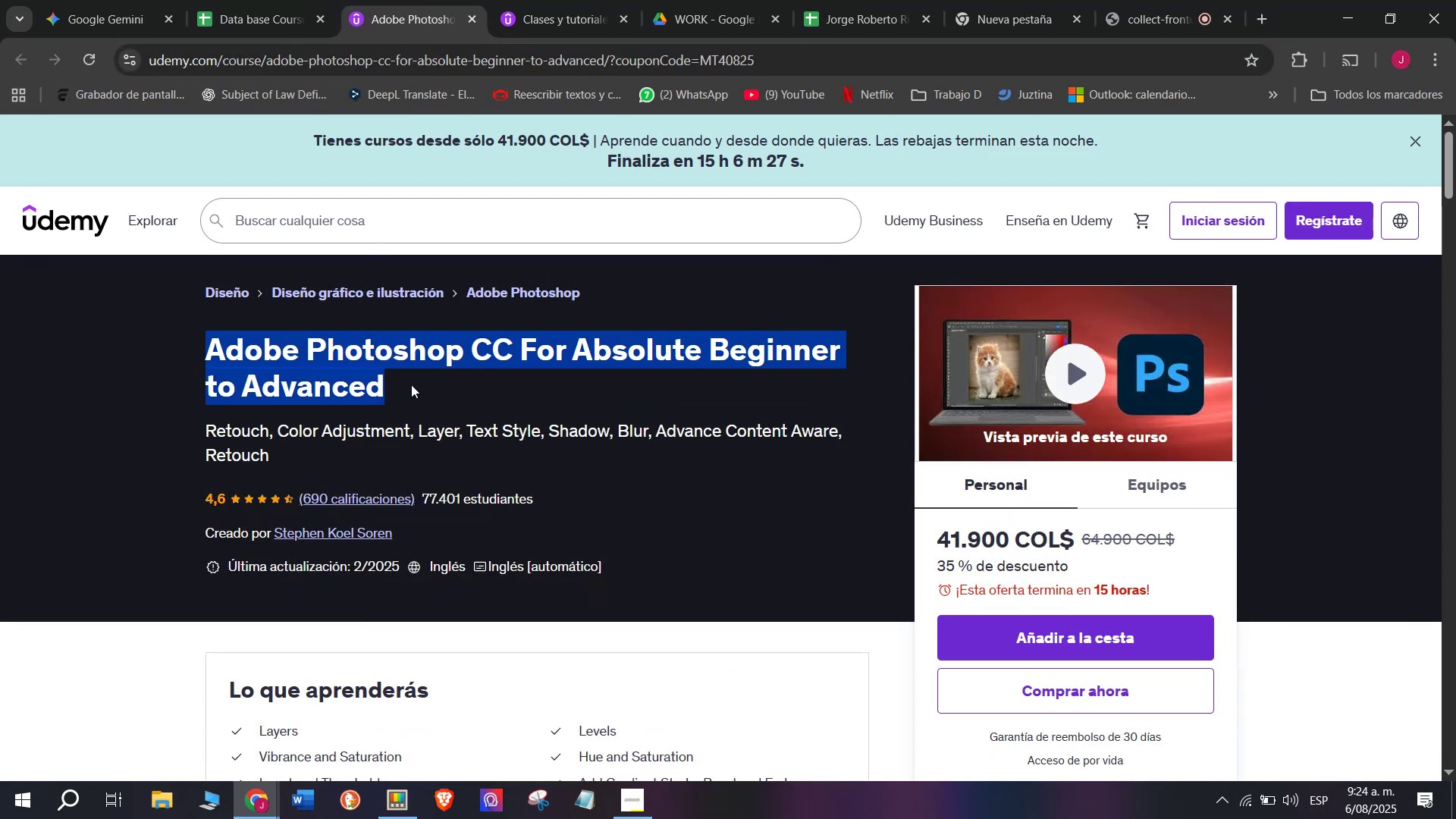 
key(Break)
 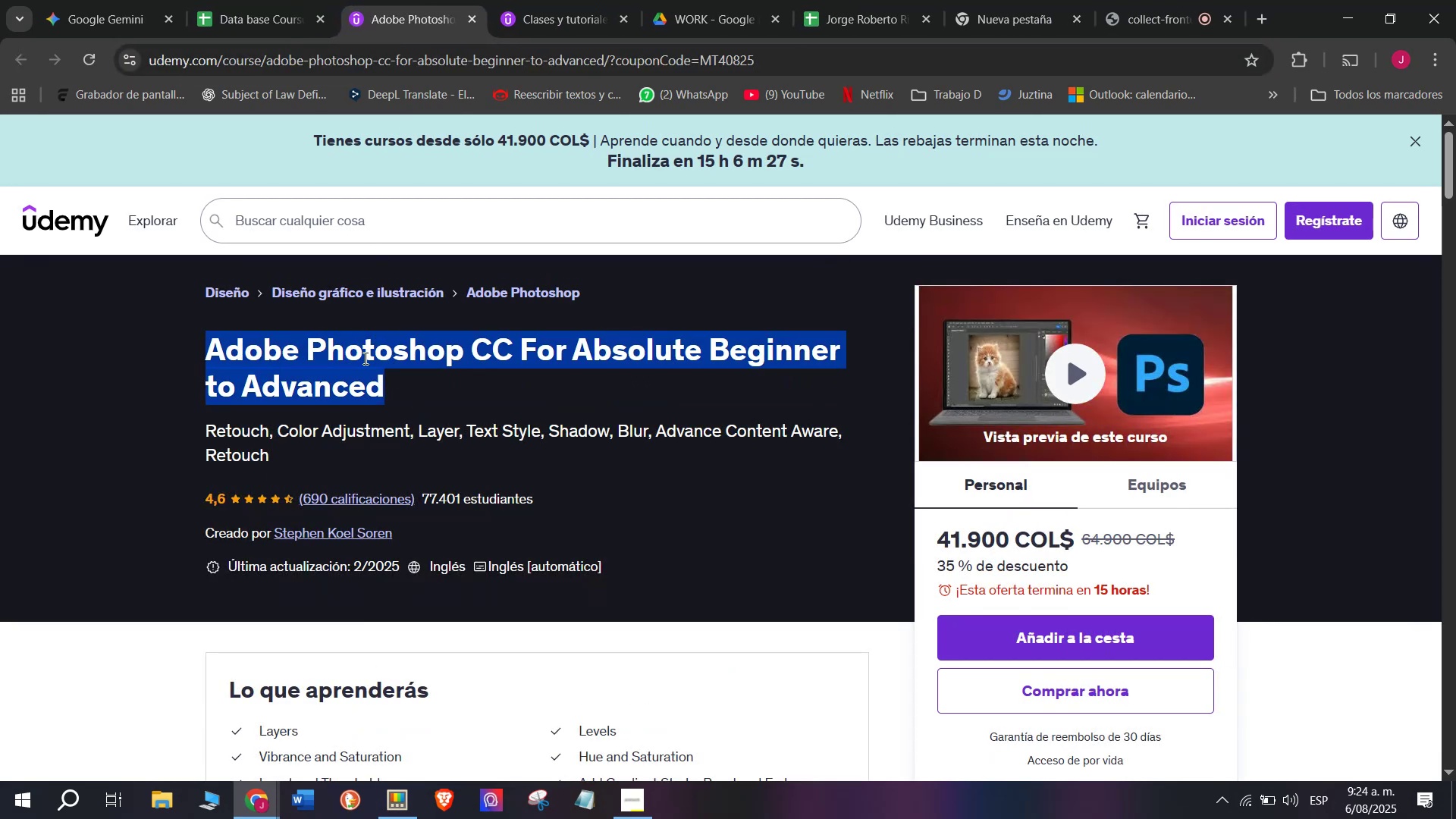 
key(Control+C)
 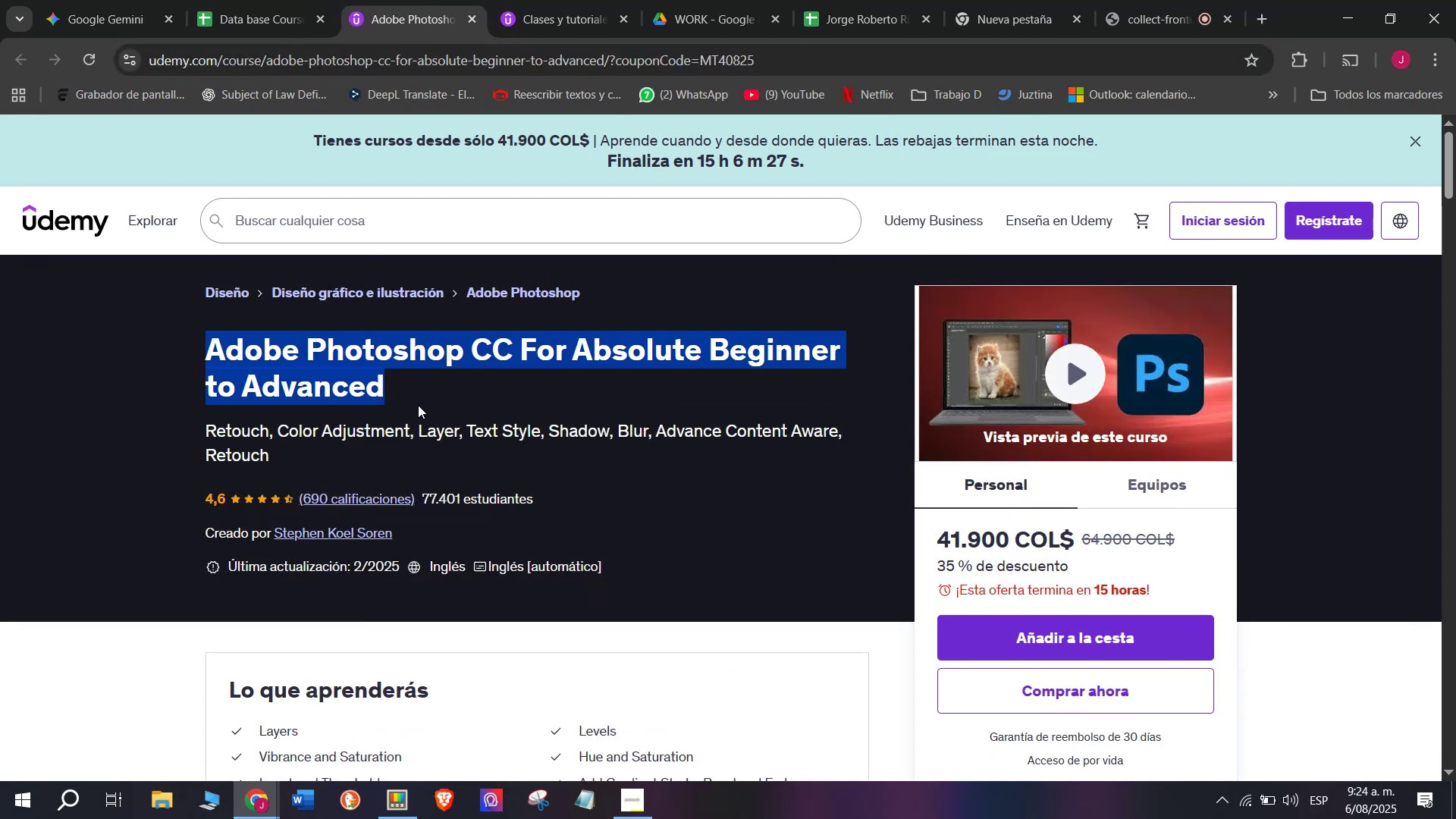 
key(Control+ControlLeft)
 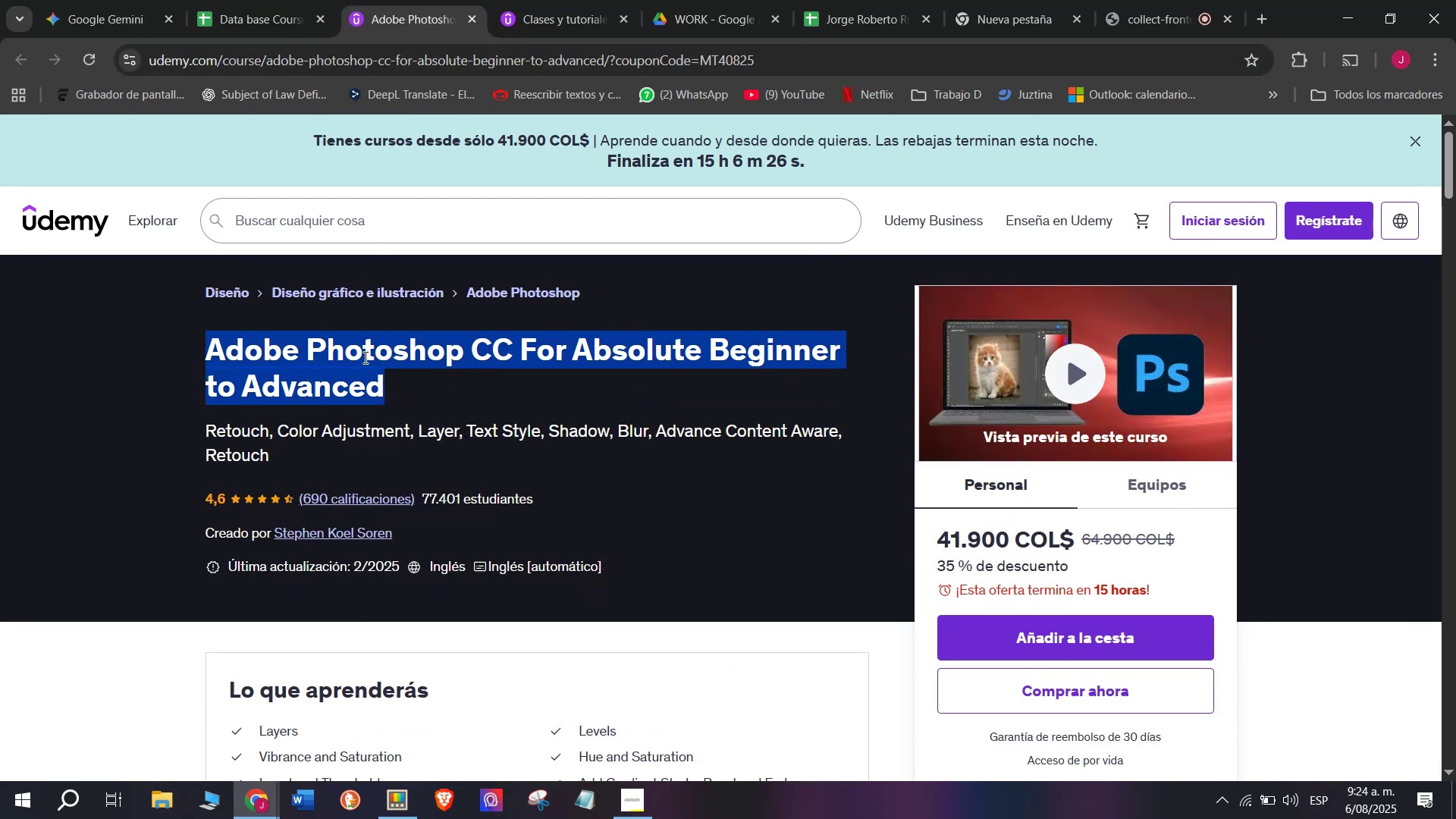 
key(Break)
 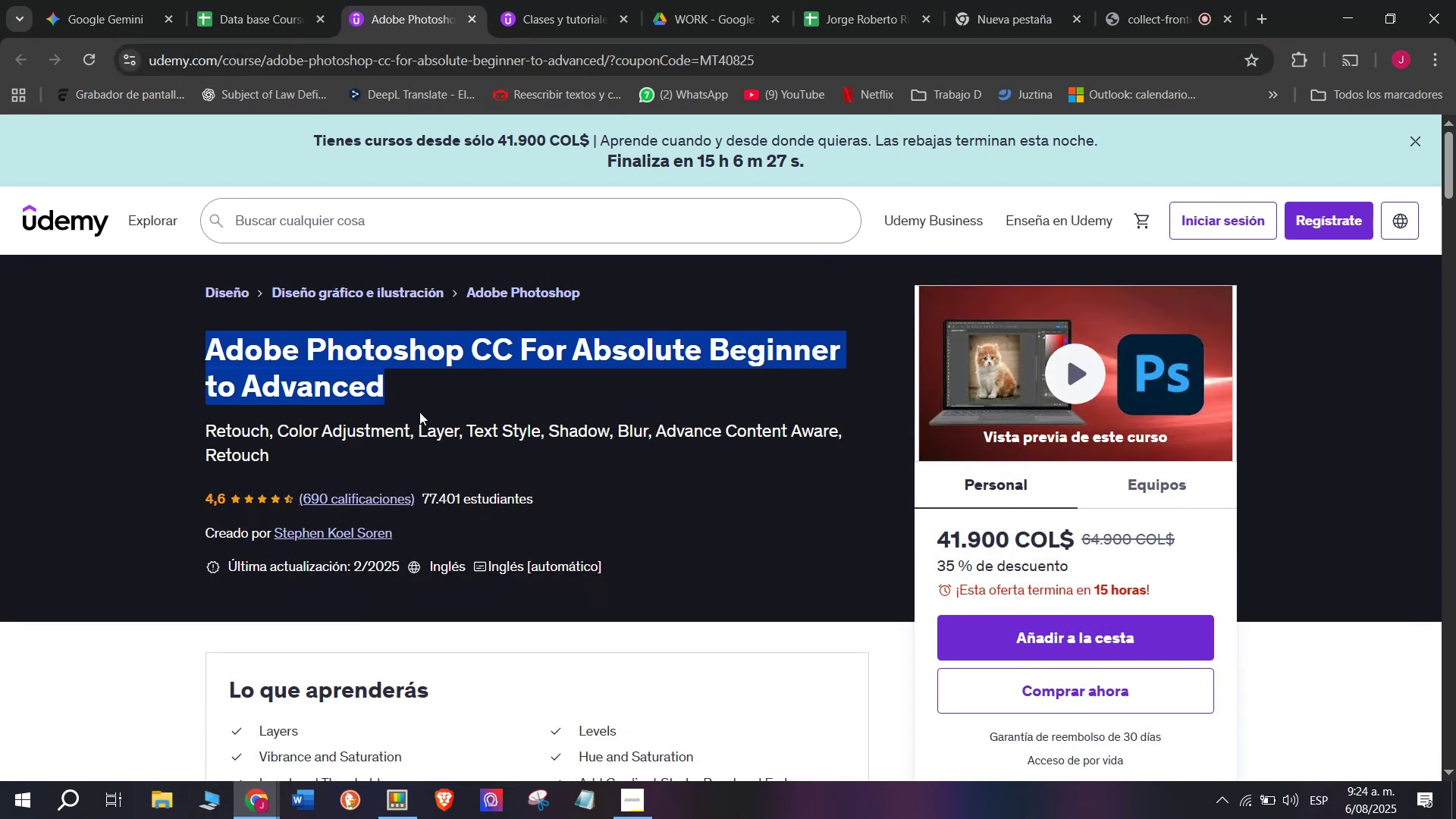 
key(Control+C)
 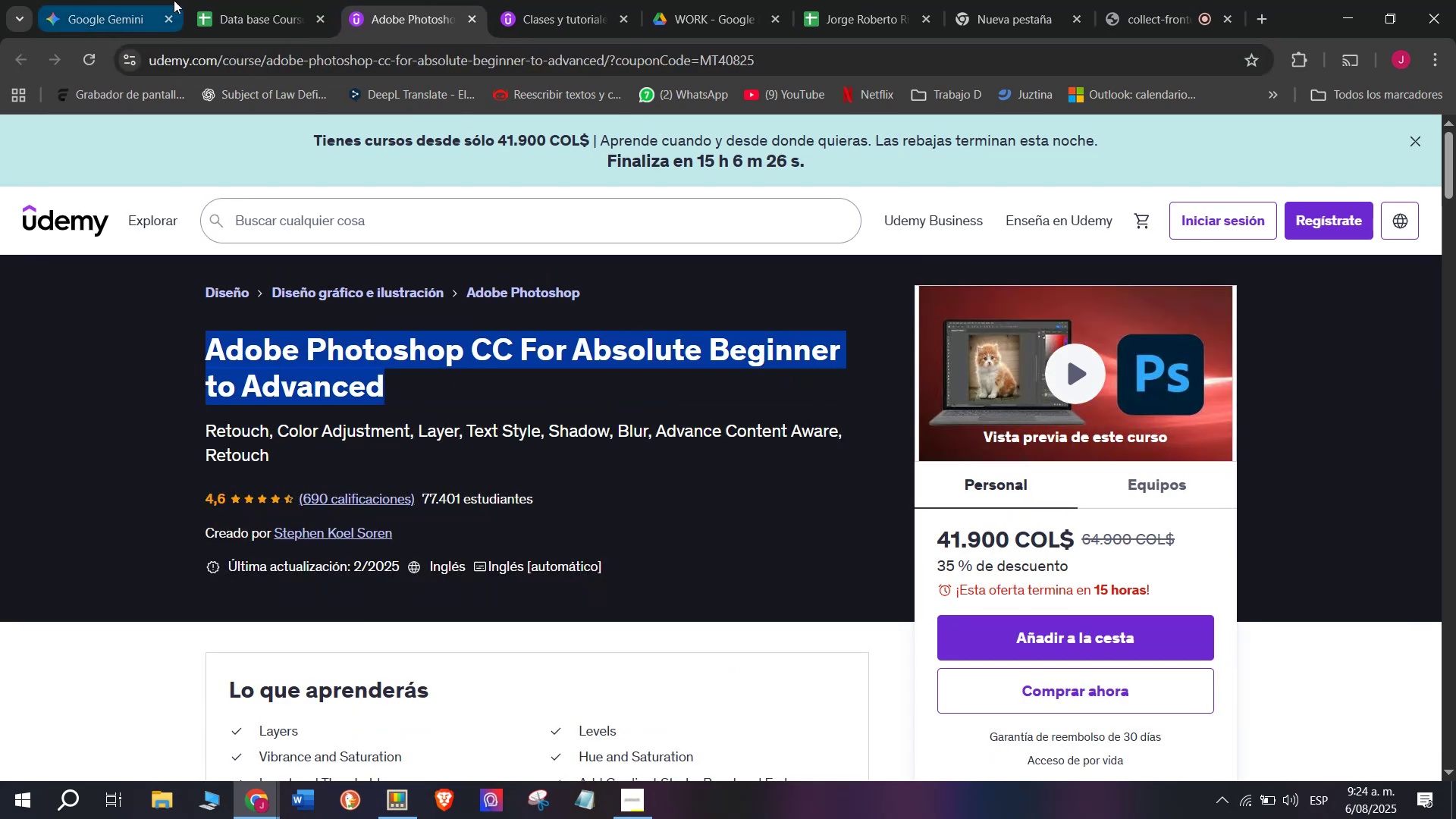 
double_click([205, 0])
 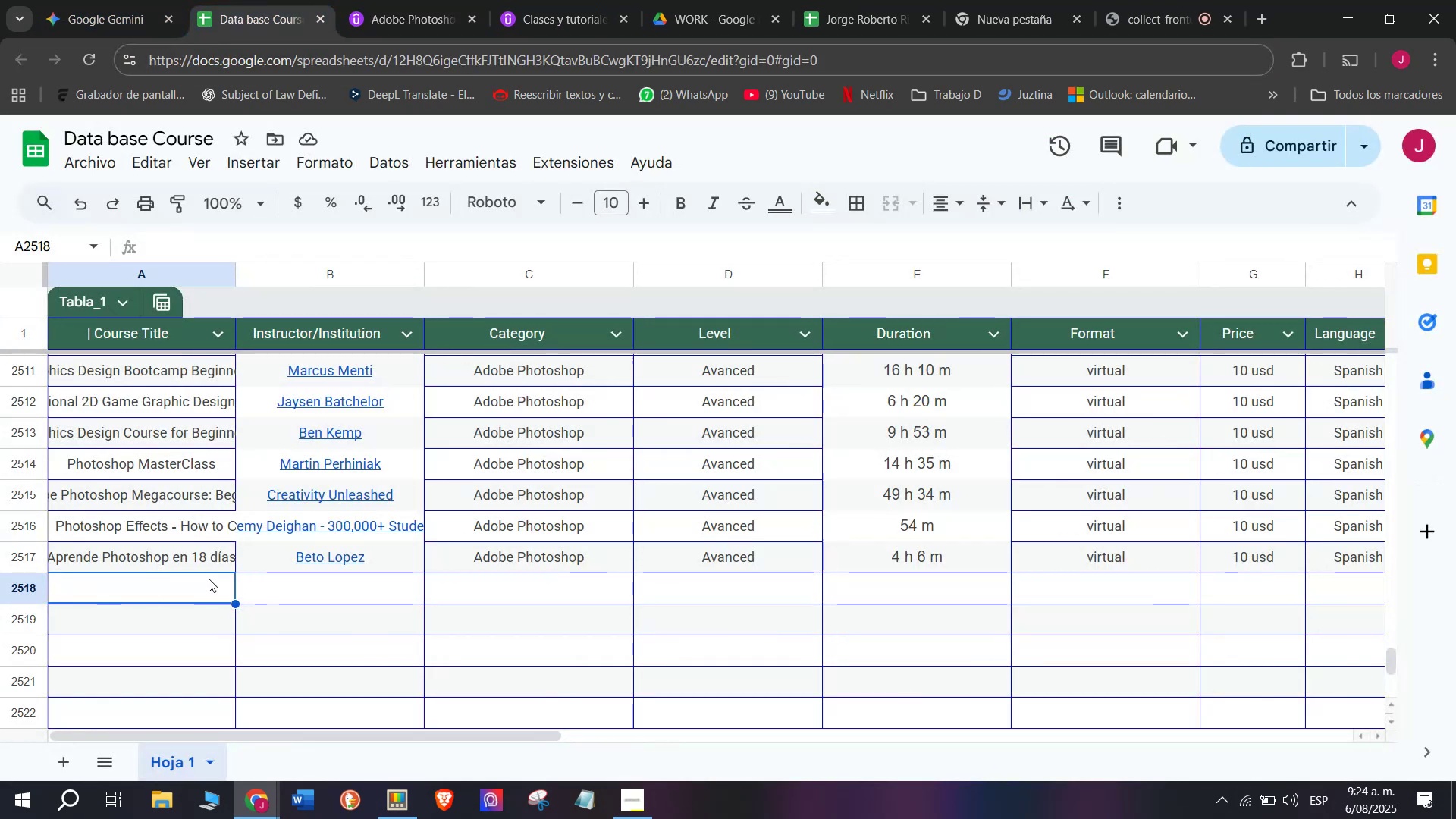 
double_click([208, 585])
 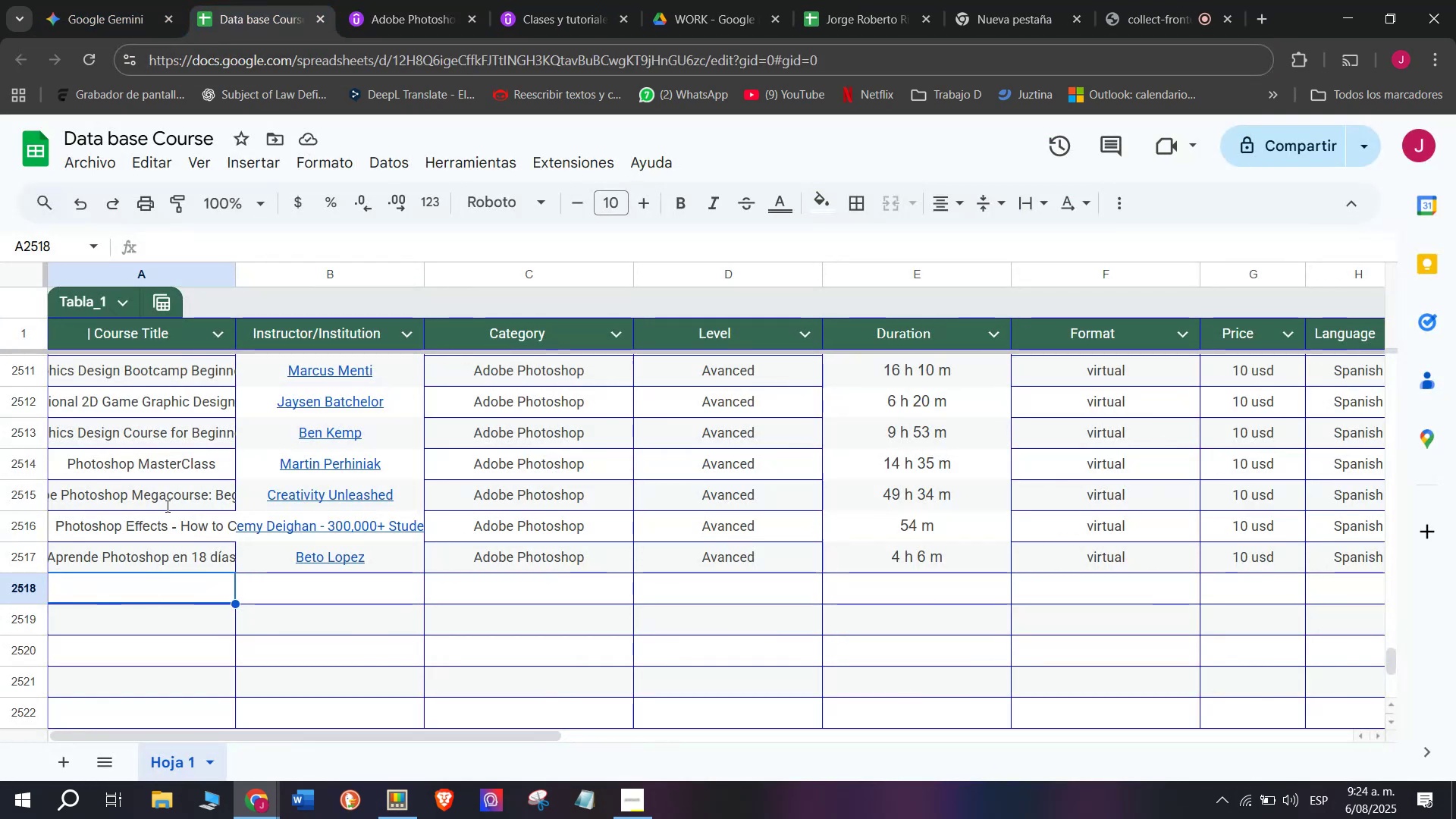 
key(Control+ControlLeft)
 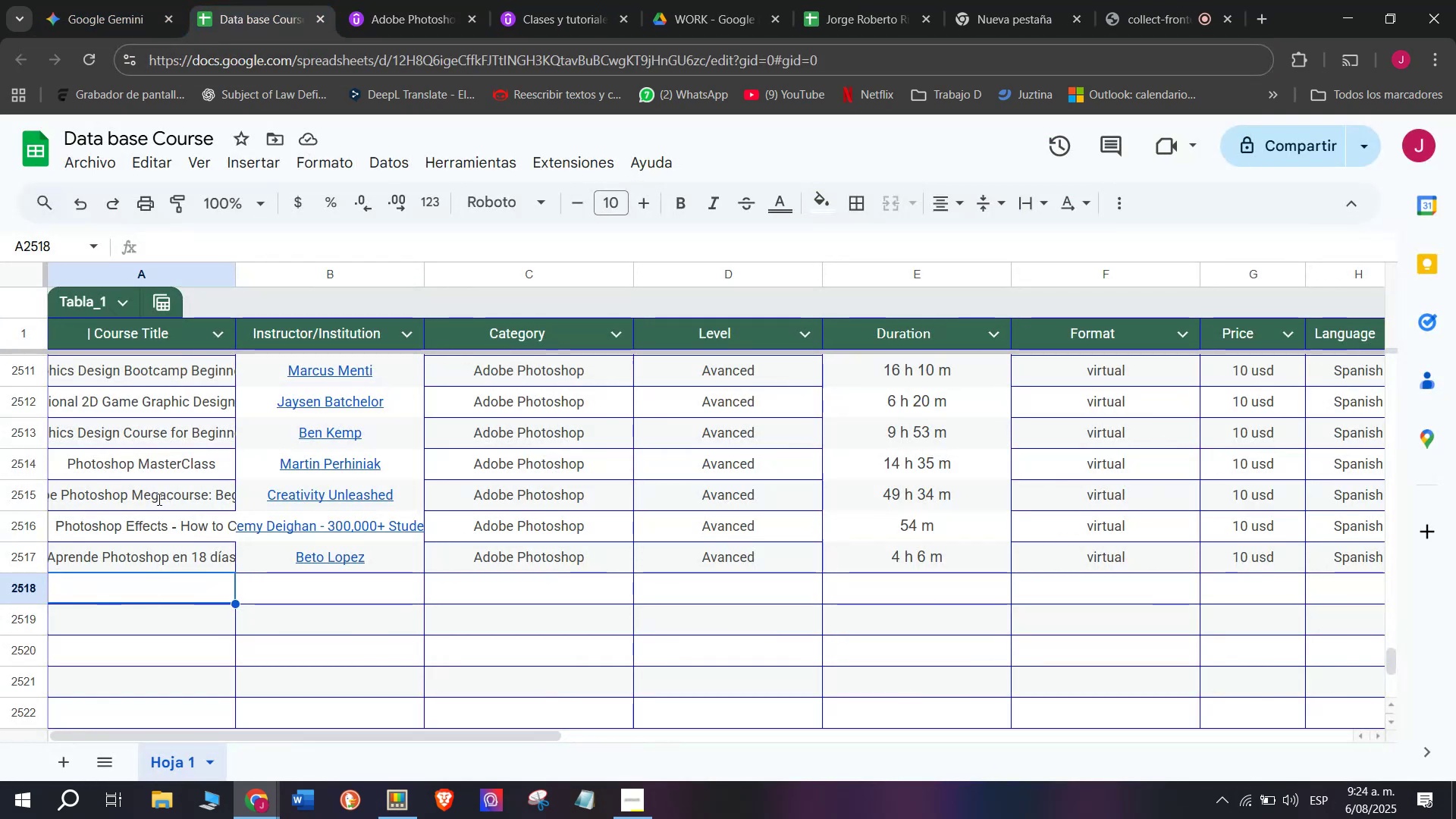 
key(Z)
 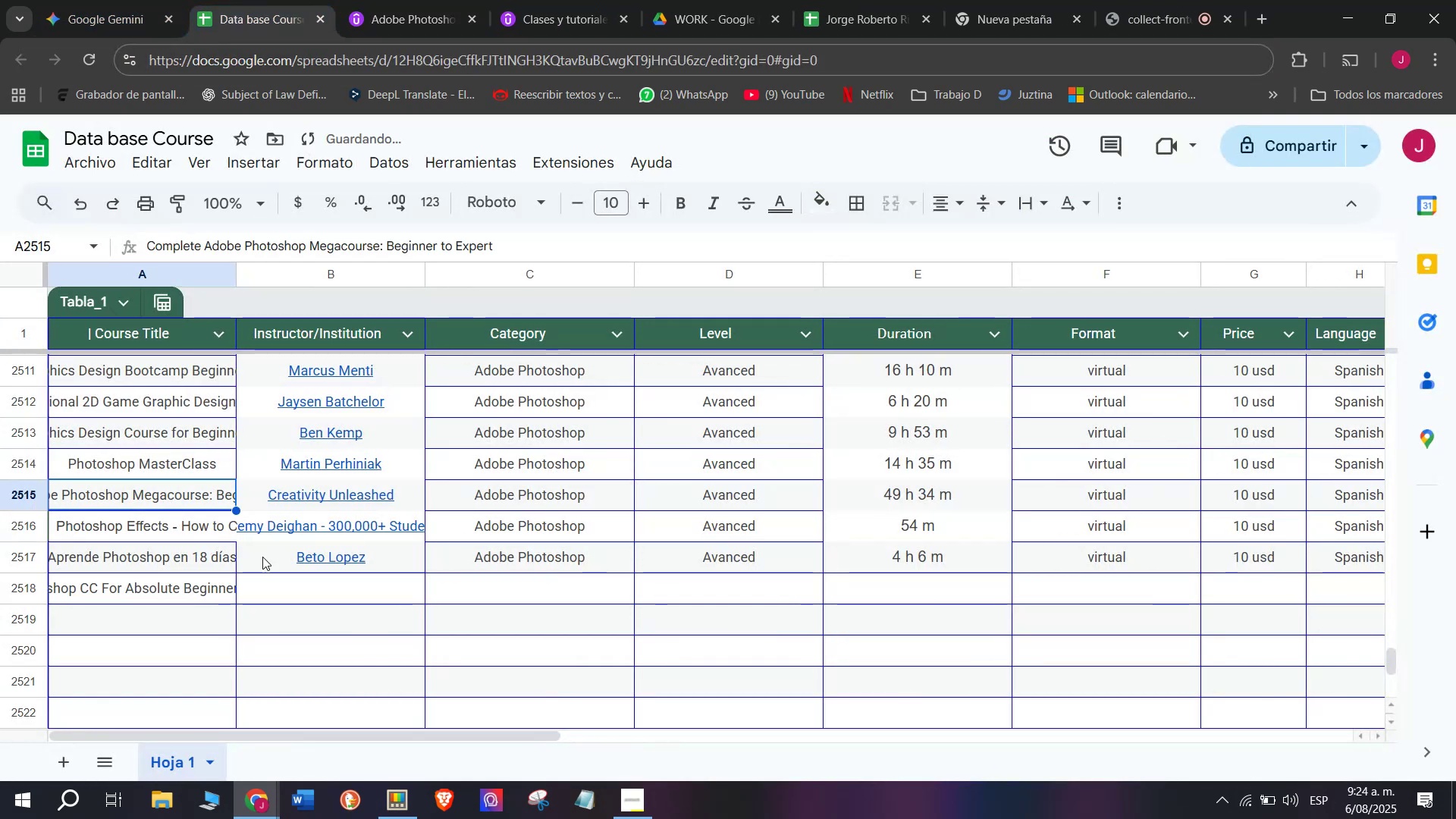 
key(Control+V)
 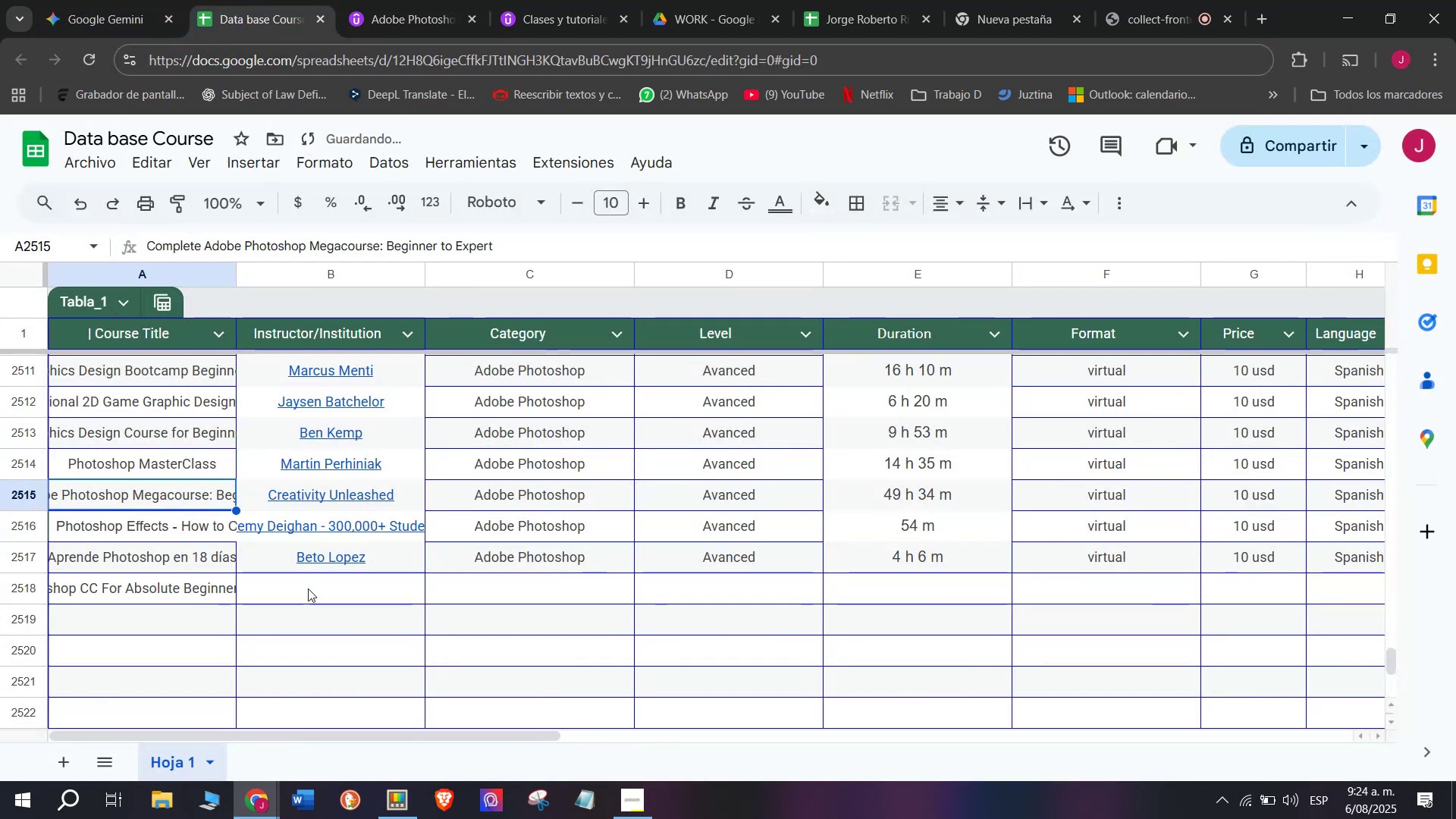 
double_click([321, 595])
 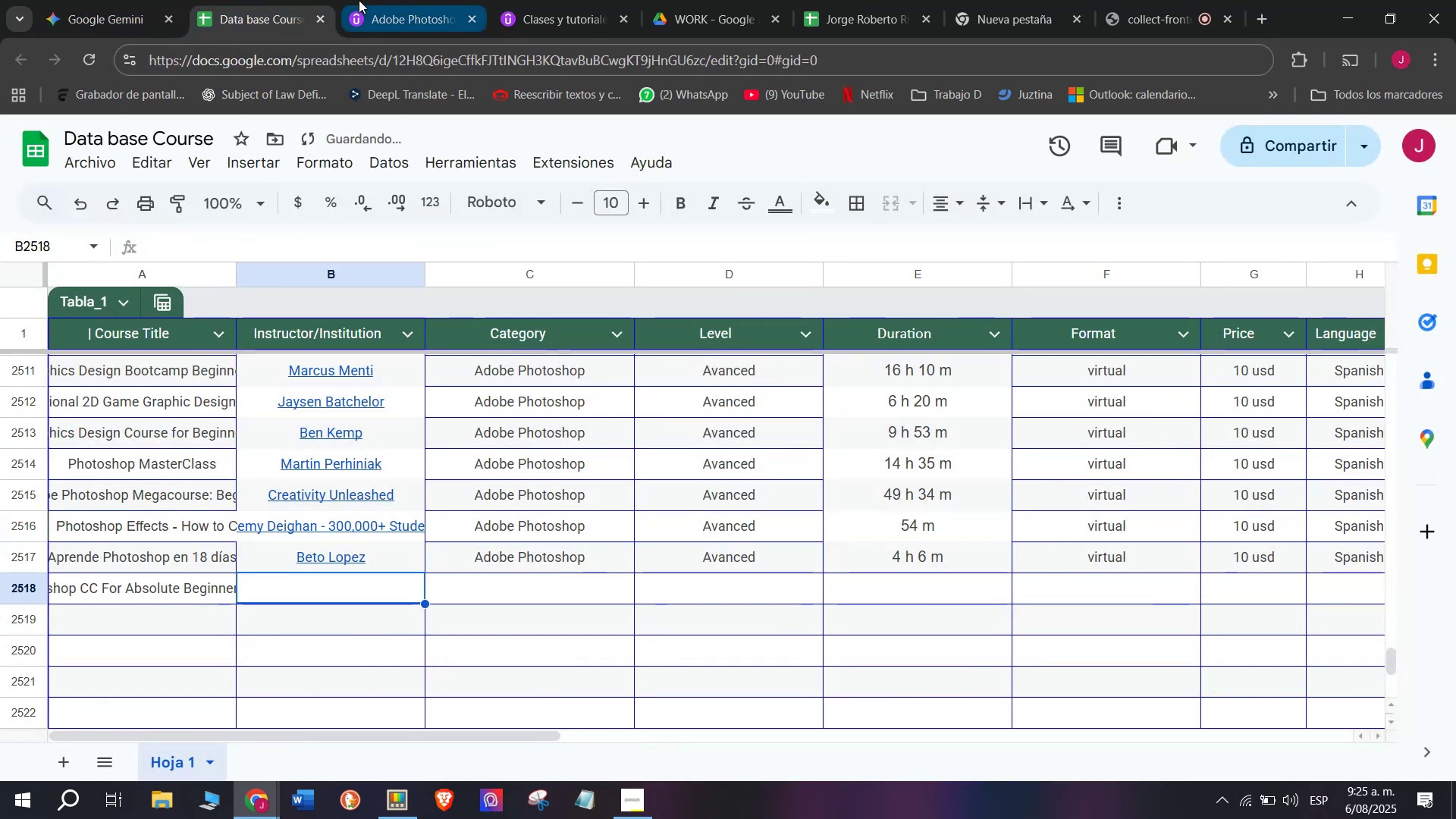 
left_click([362, 0])
 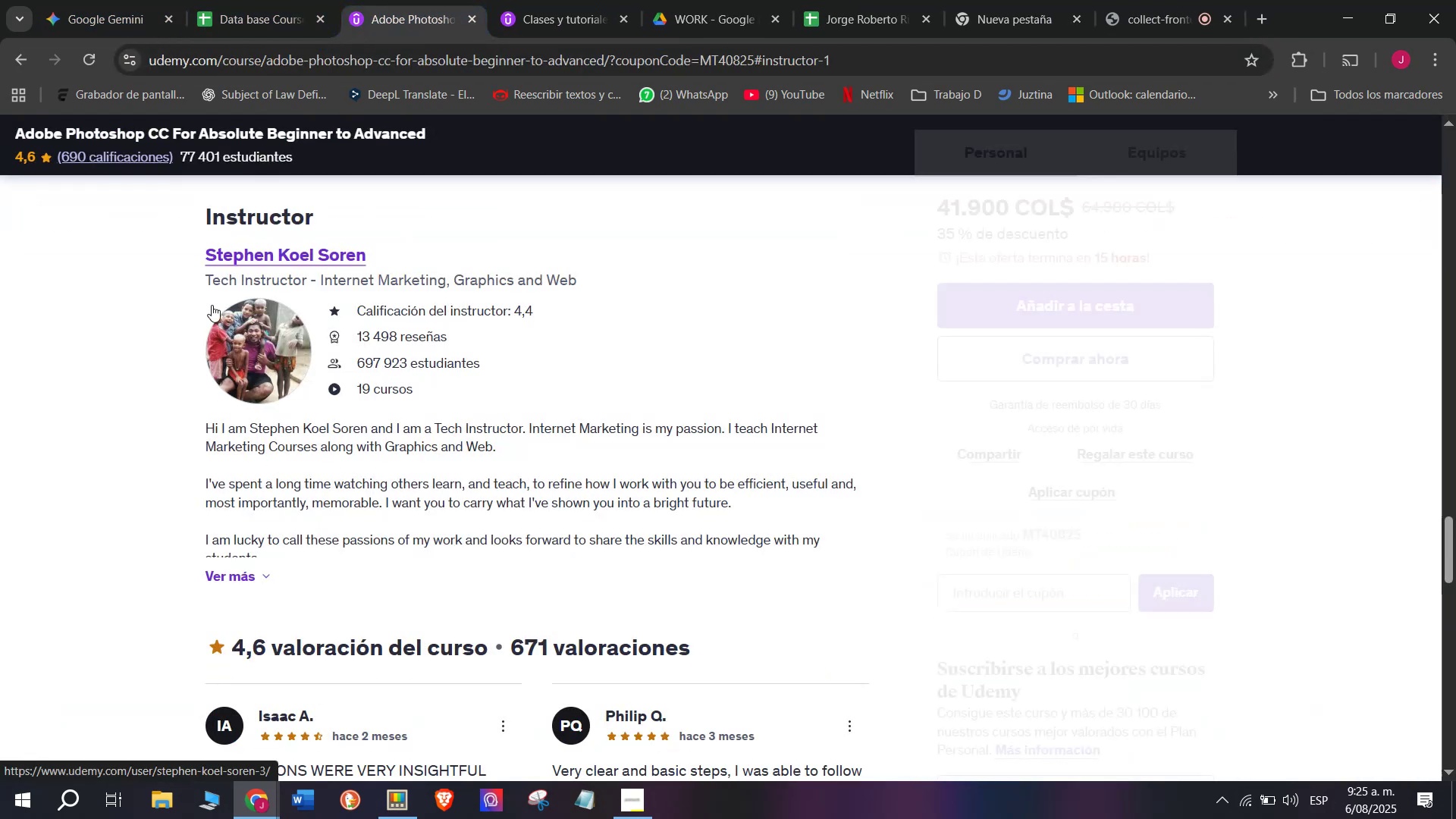 
left_click_drag(start_coordinate=[190, 237], to_coordinate=[374, 243])
 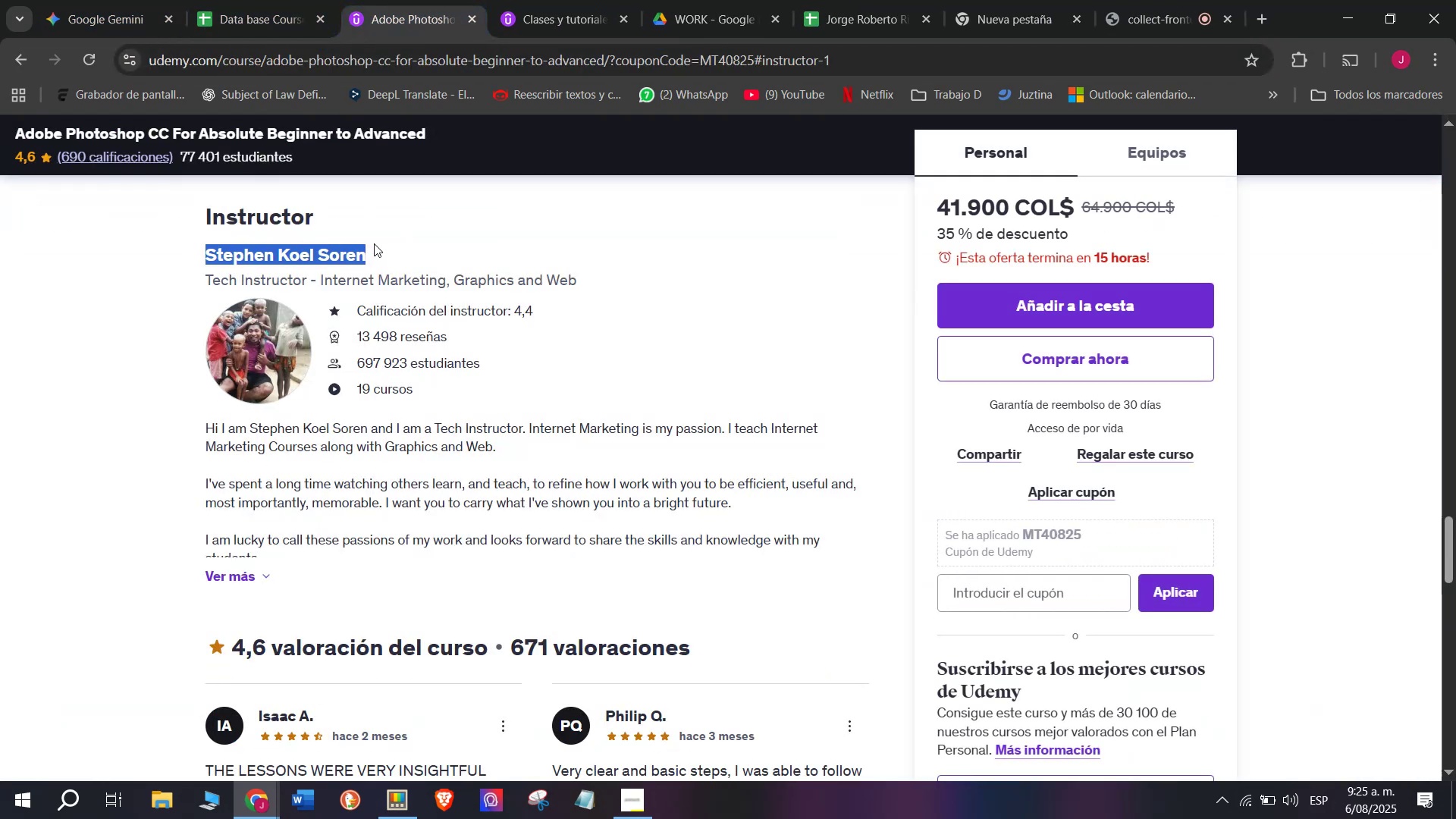 
key(Control+ControlLeft)
 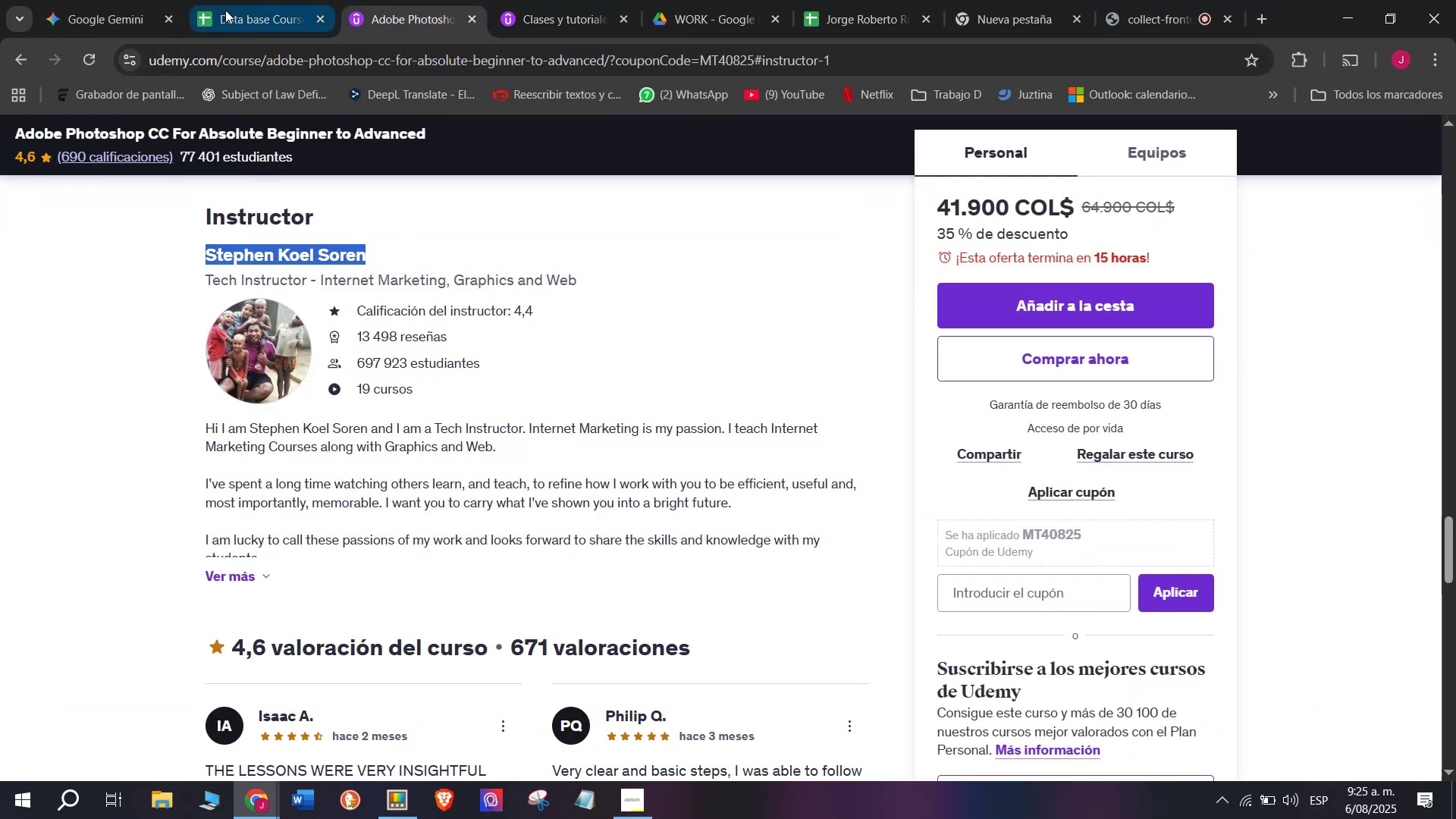 
key(Break)
 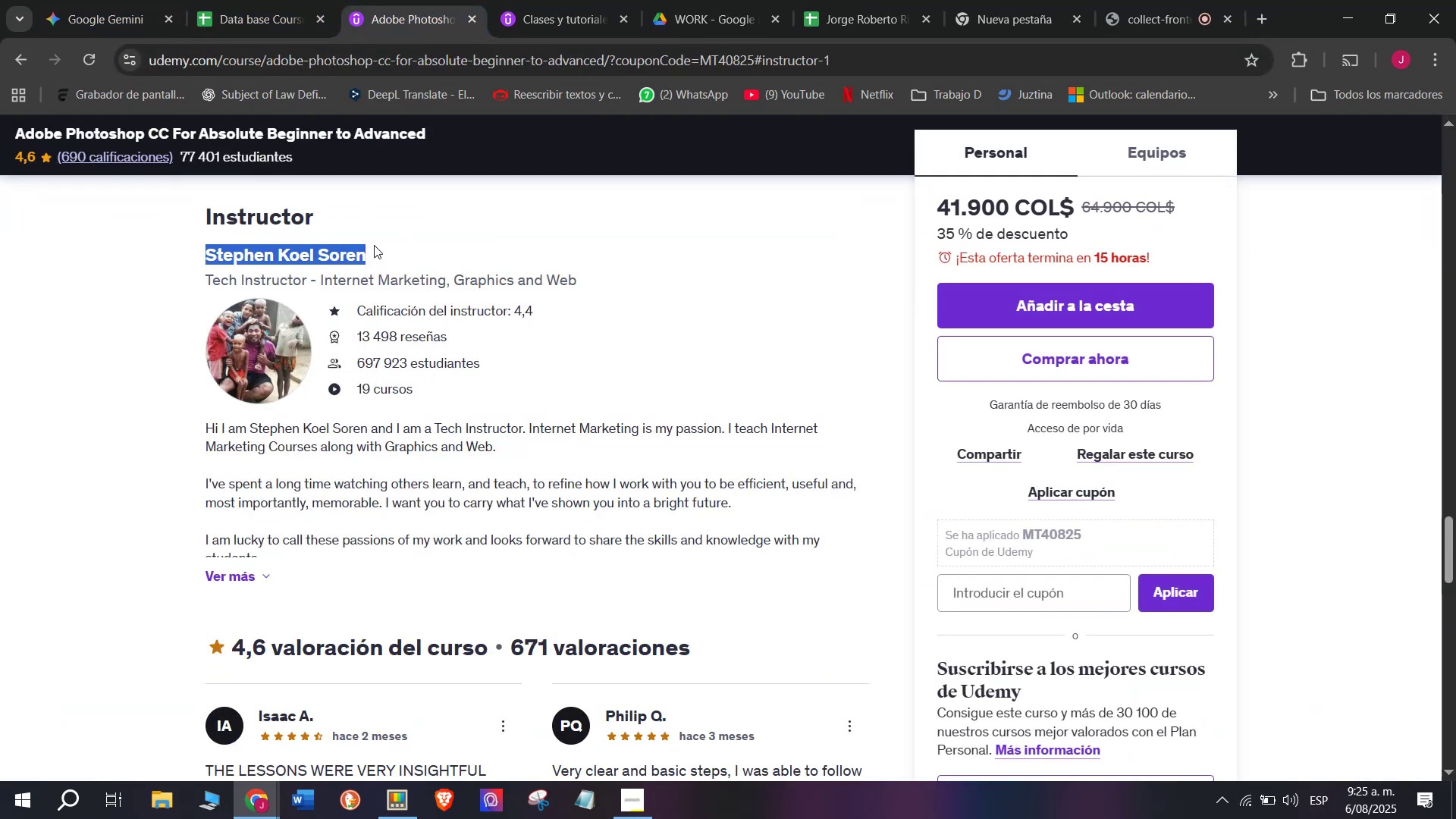 
key(Control+C)
 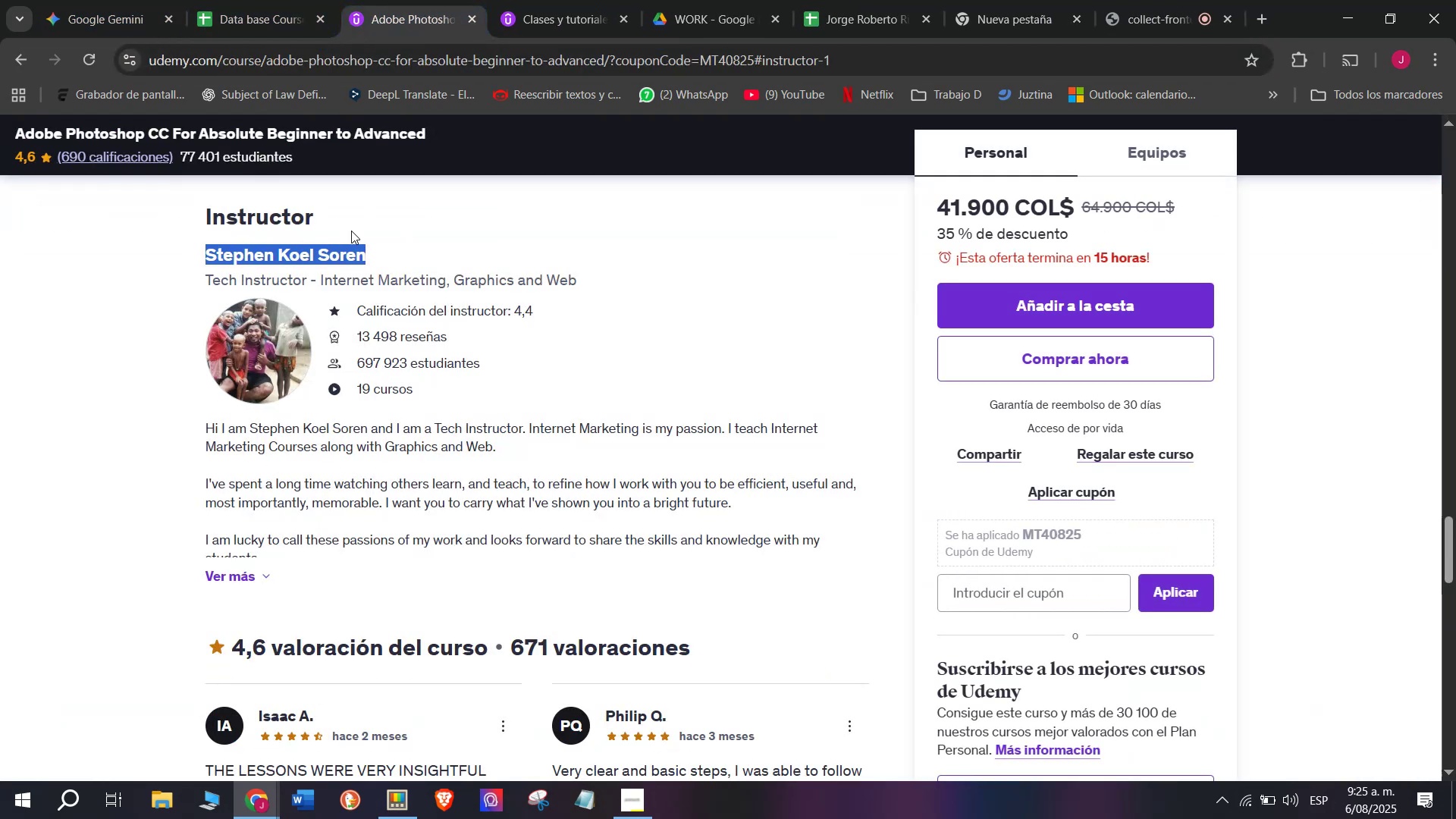 
key(Control+ControlLeft)
 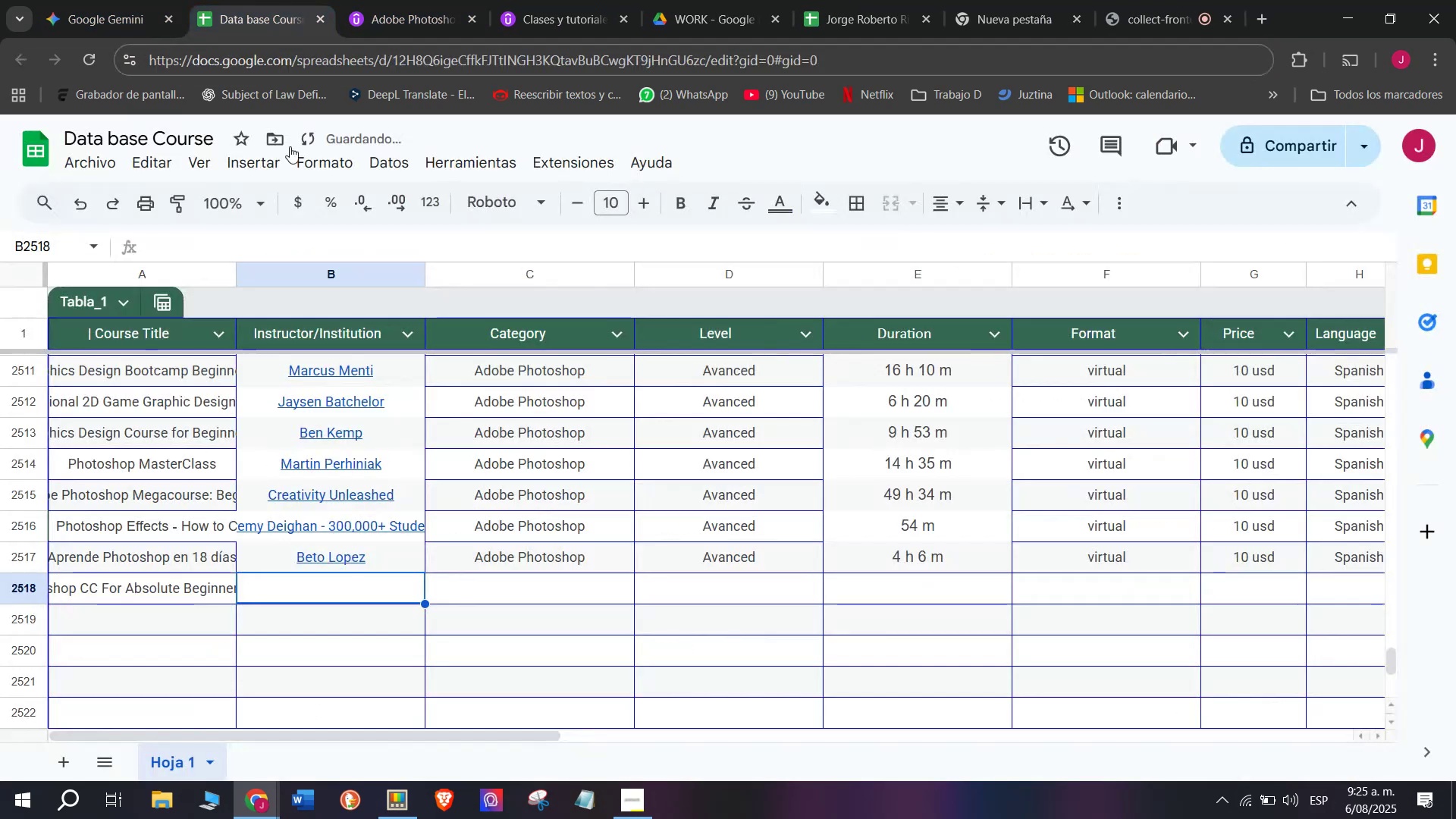 
key(Break)
 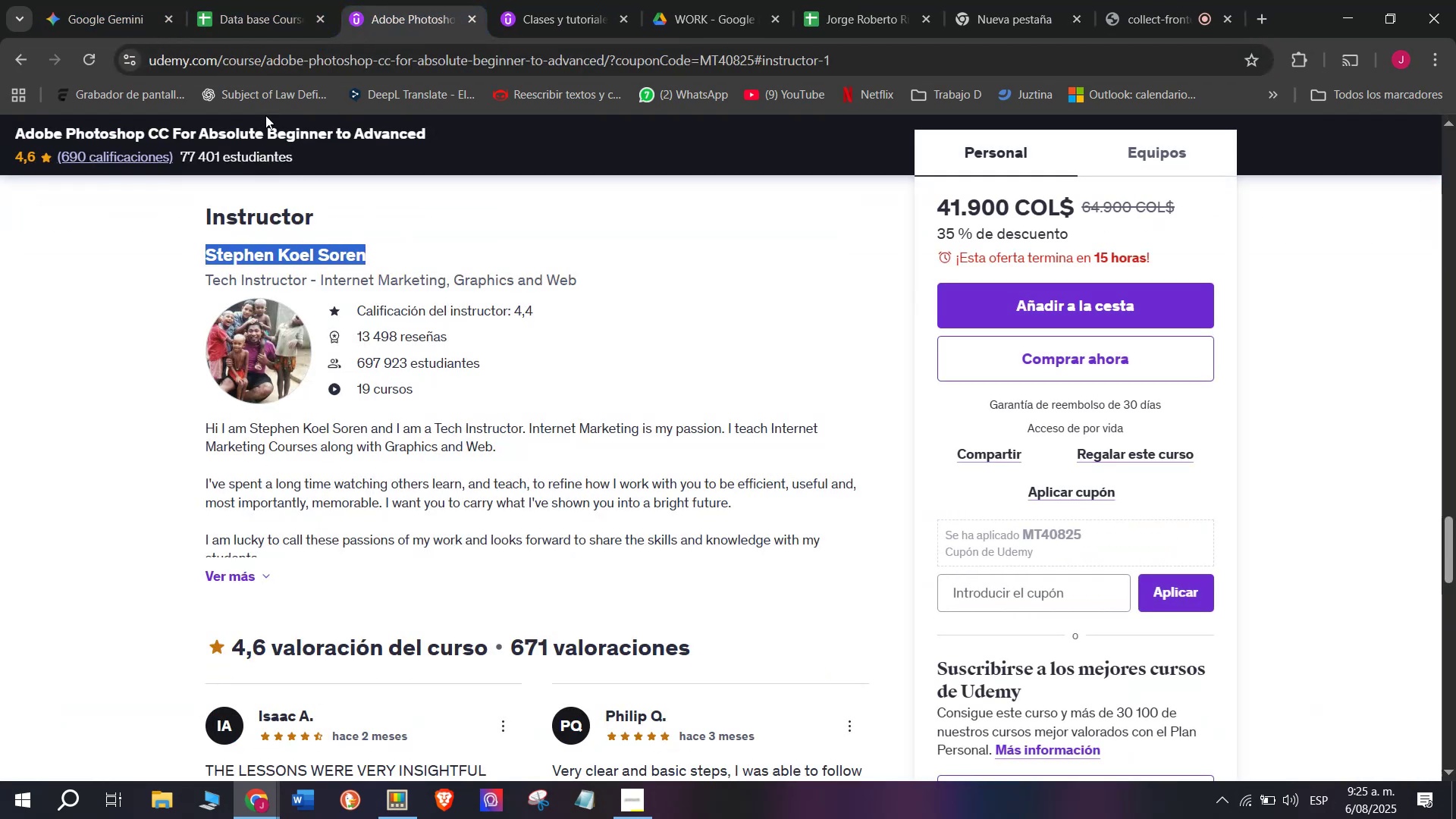 
key(Control+C)
 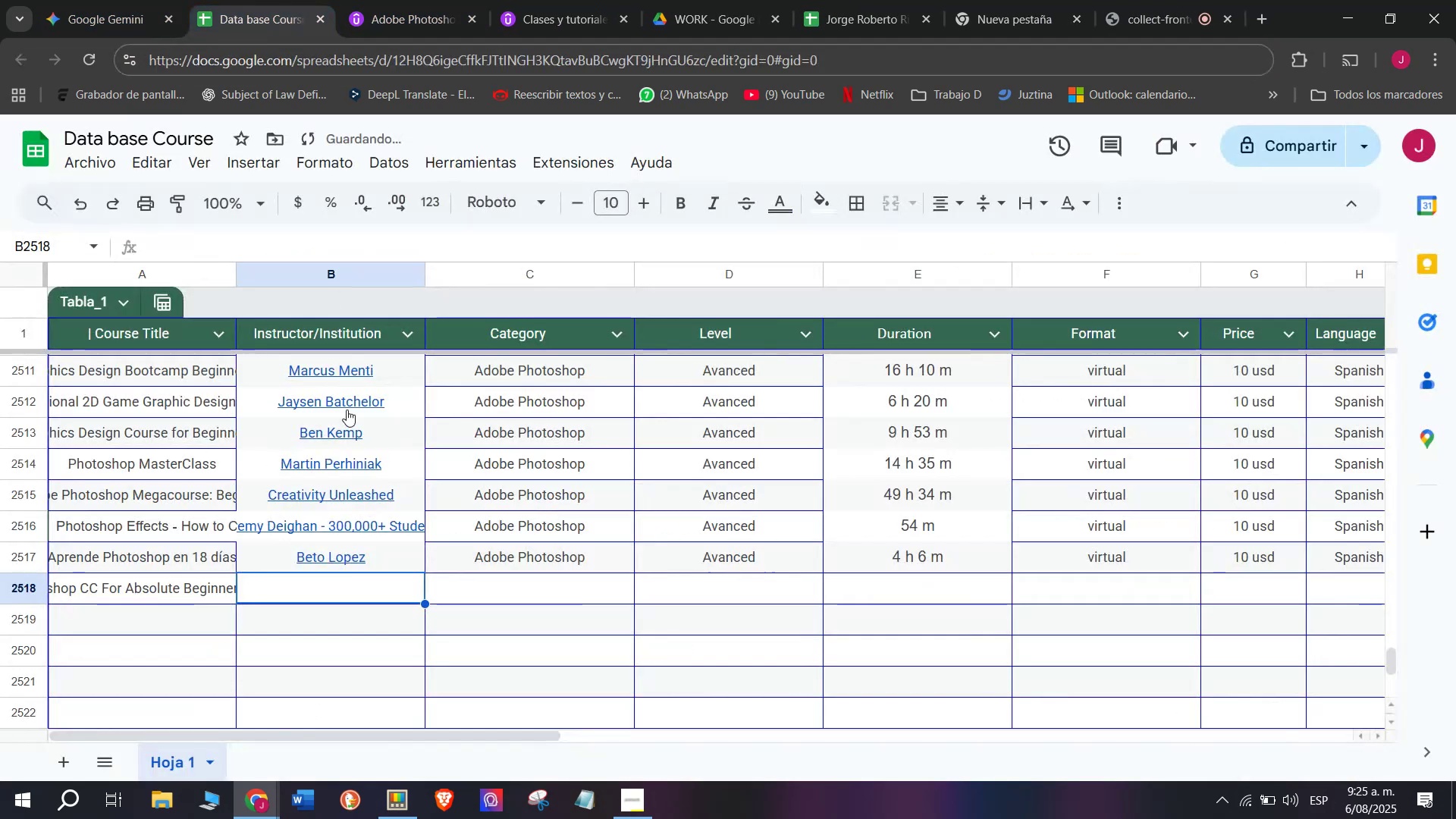 
key(Z)
 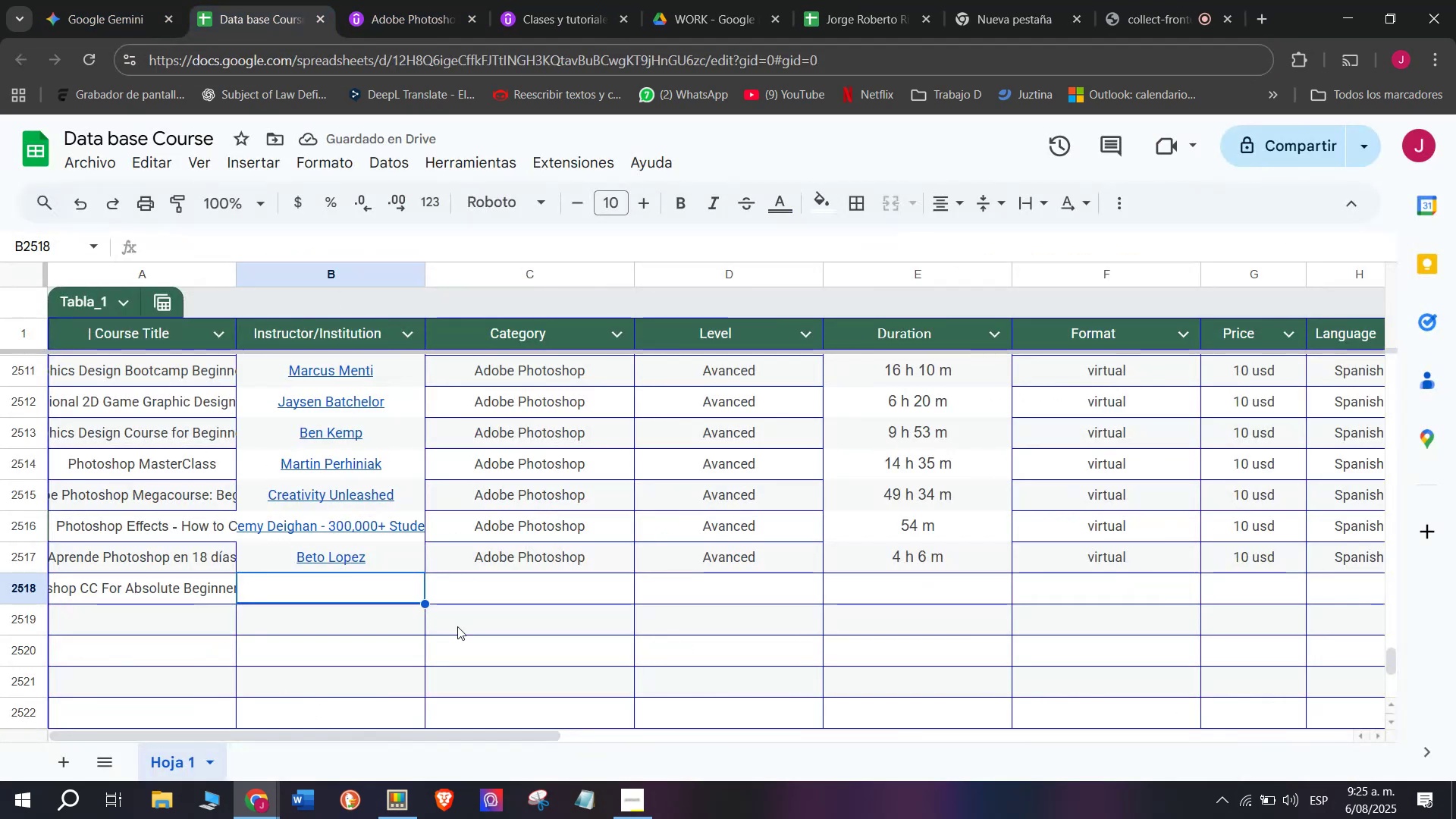 
key(Control+ControlLeft)
 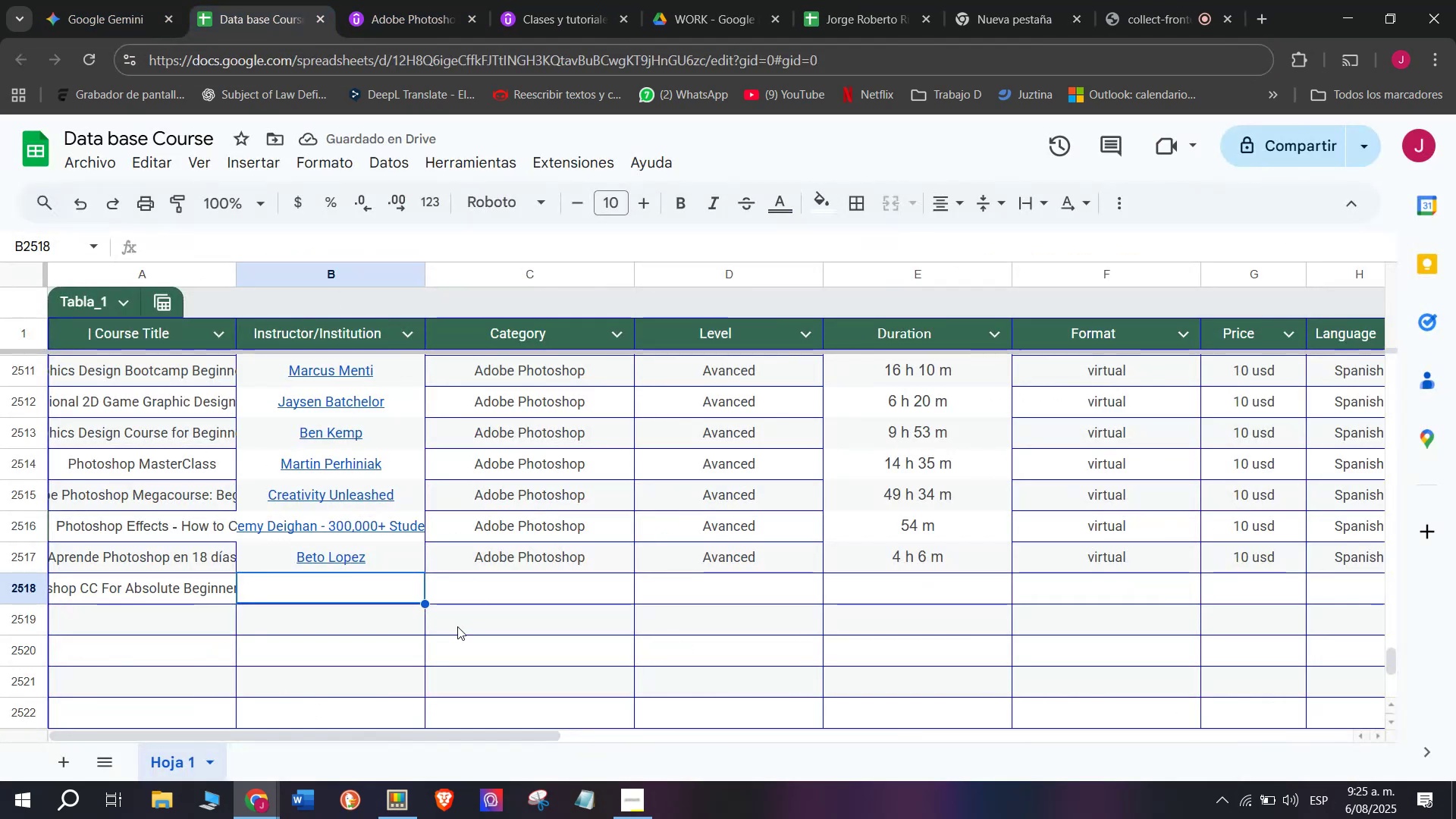 
key(Control+V)
 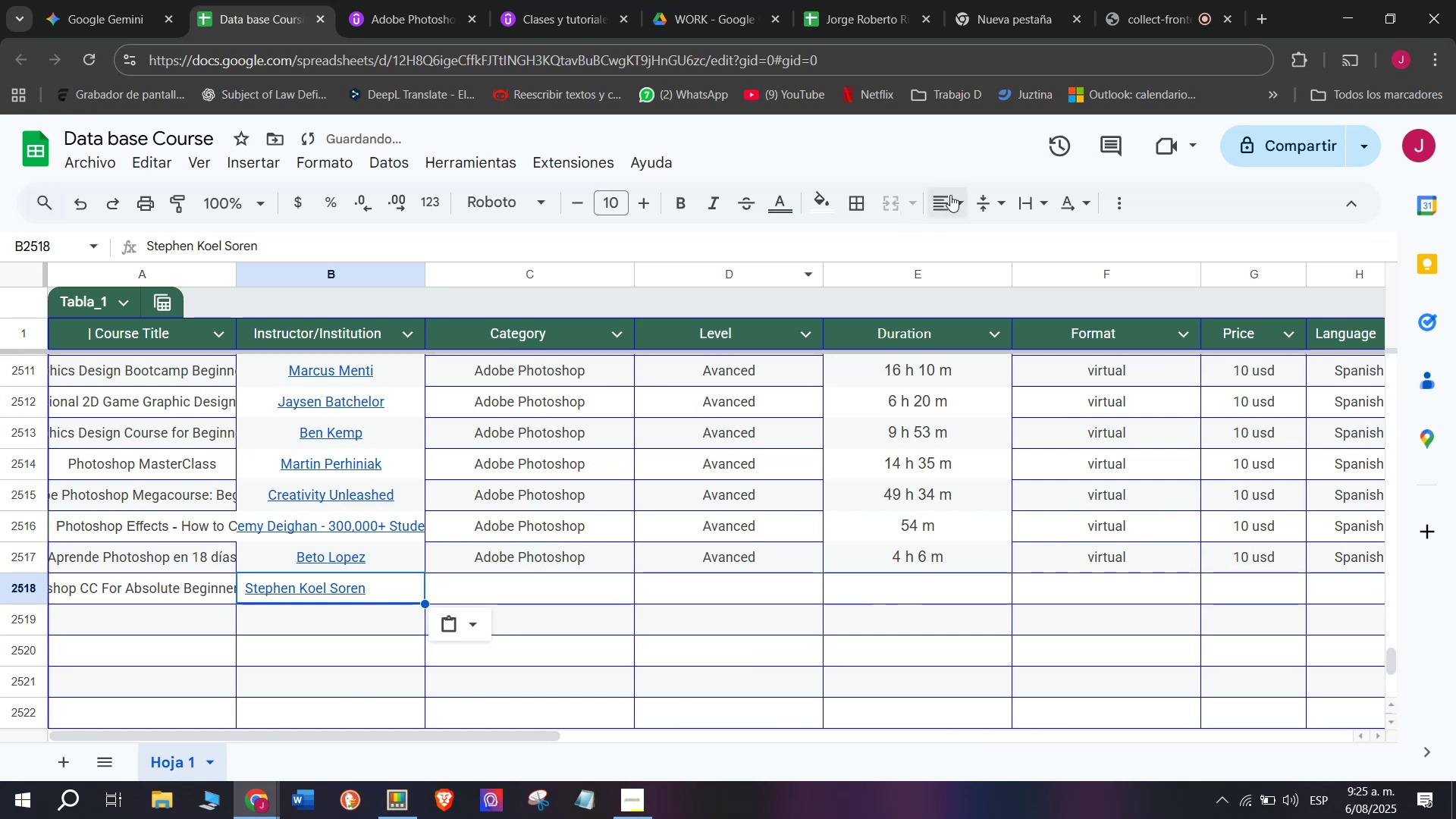 
left_click([951, 193])
 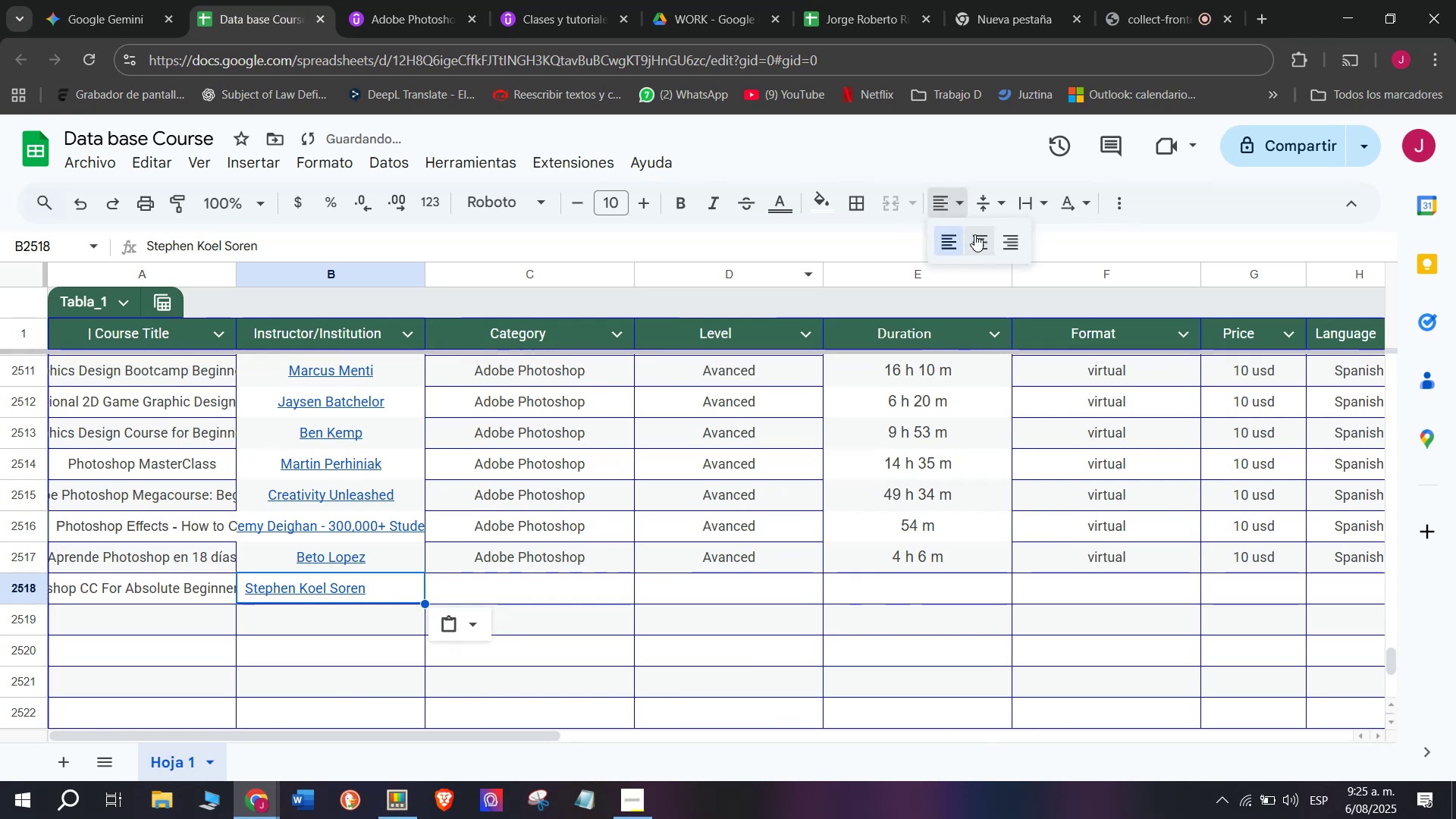 
left_click([977, 234])
 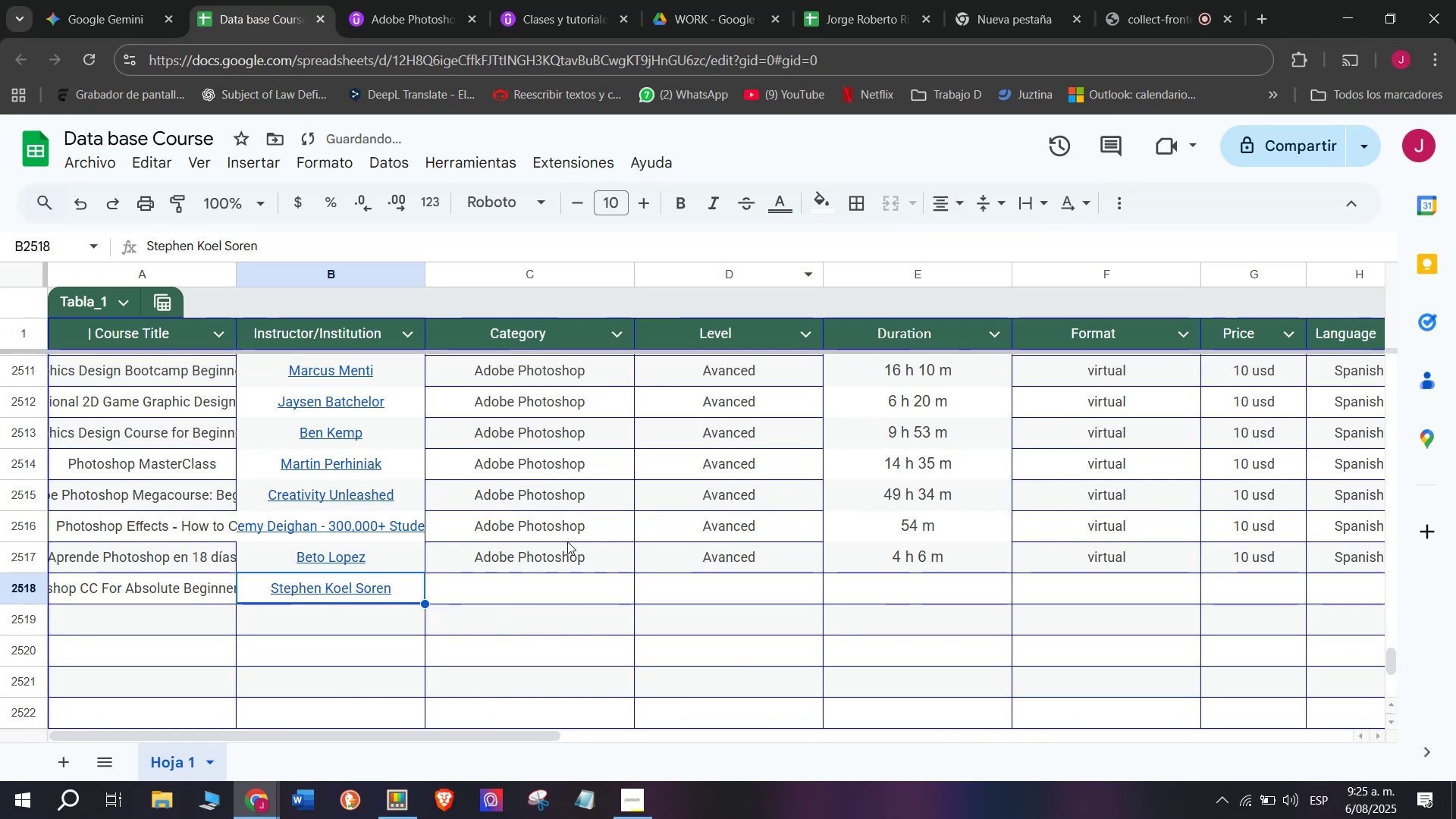 
left_click([571, 552])
 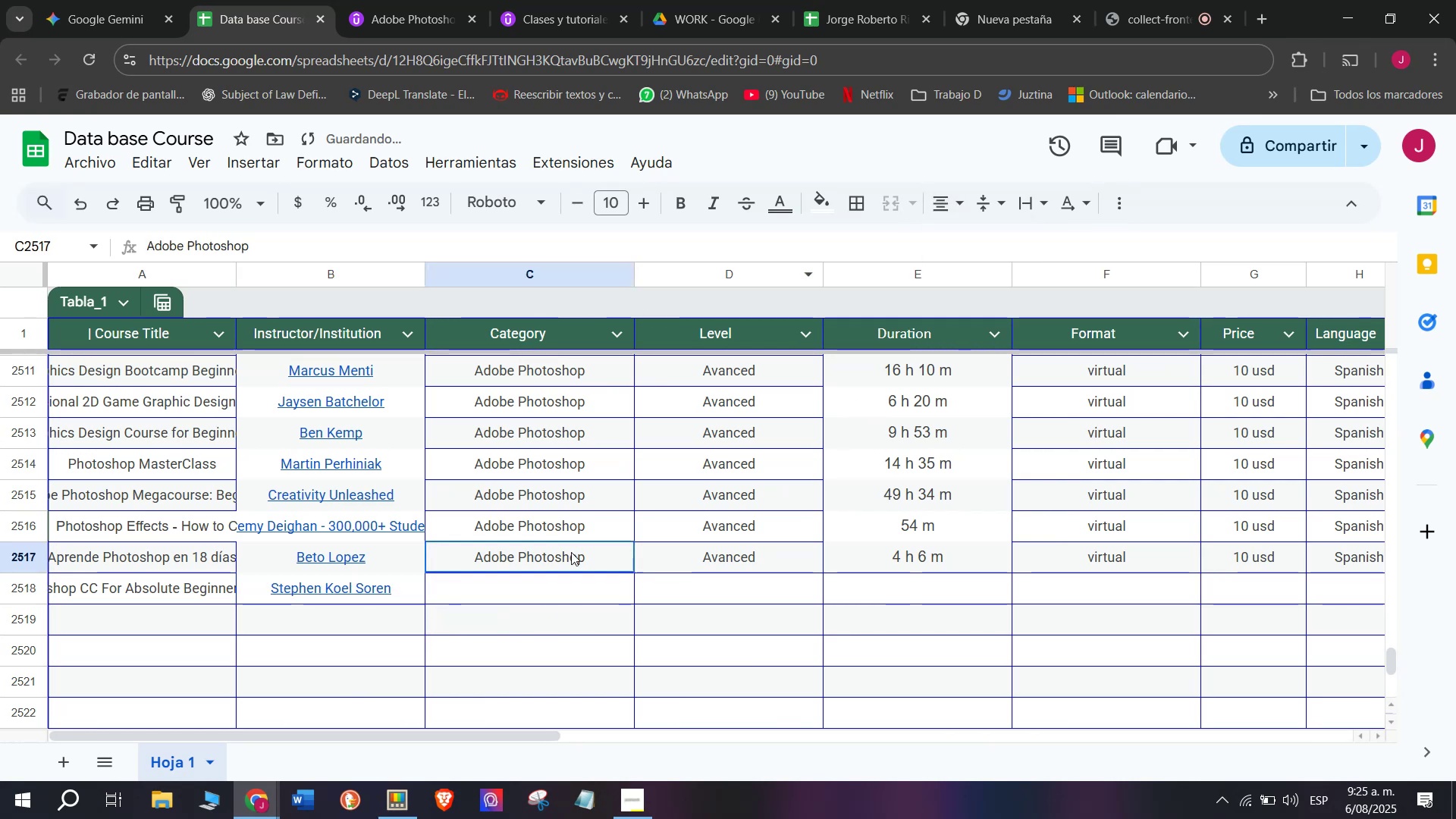 
key(Break)
 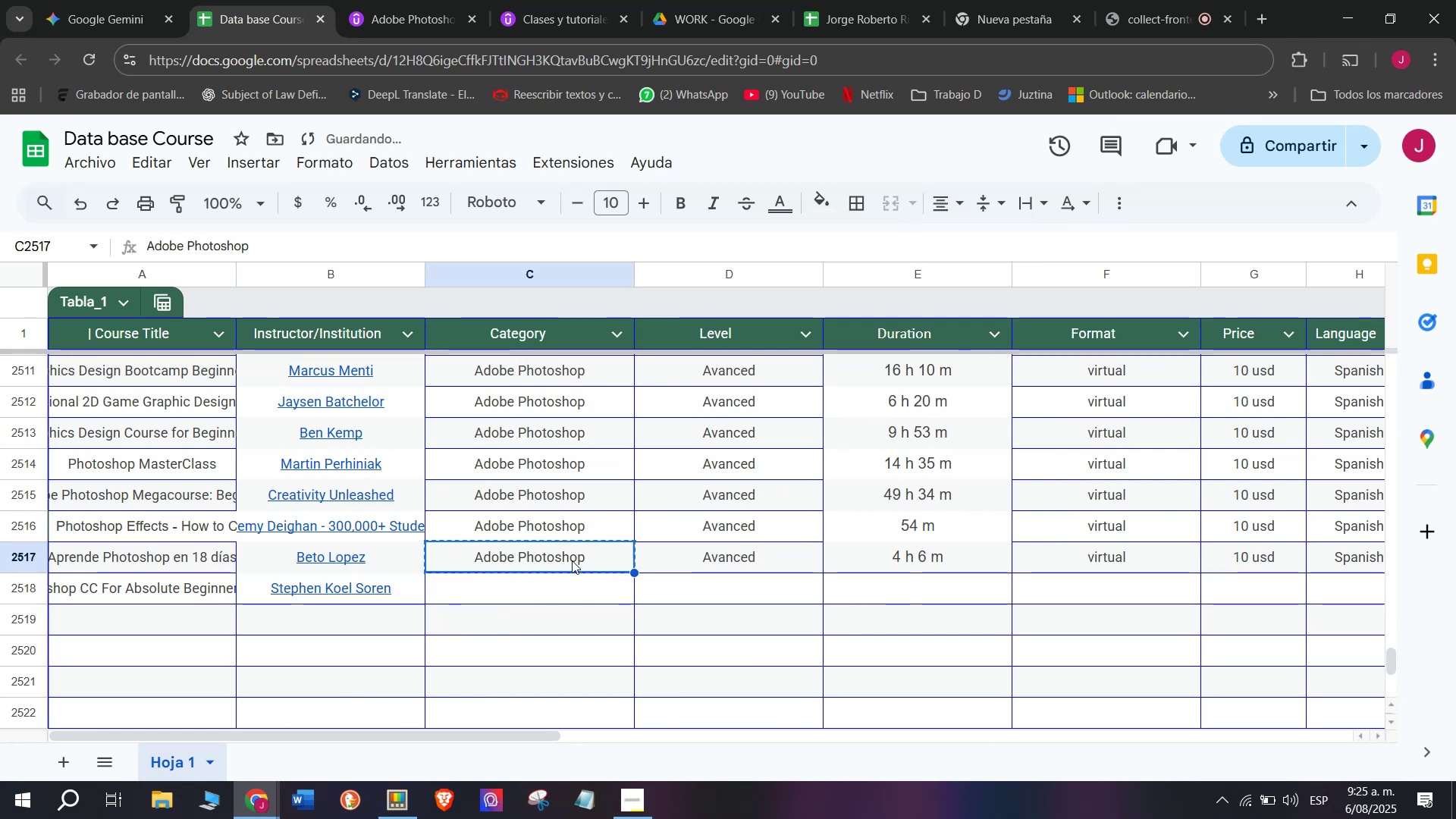 
key(Control+ControlLeft)
 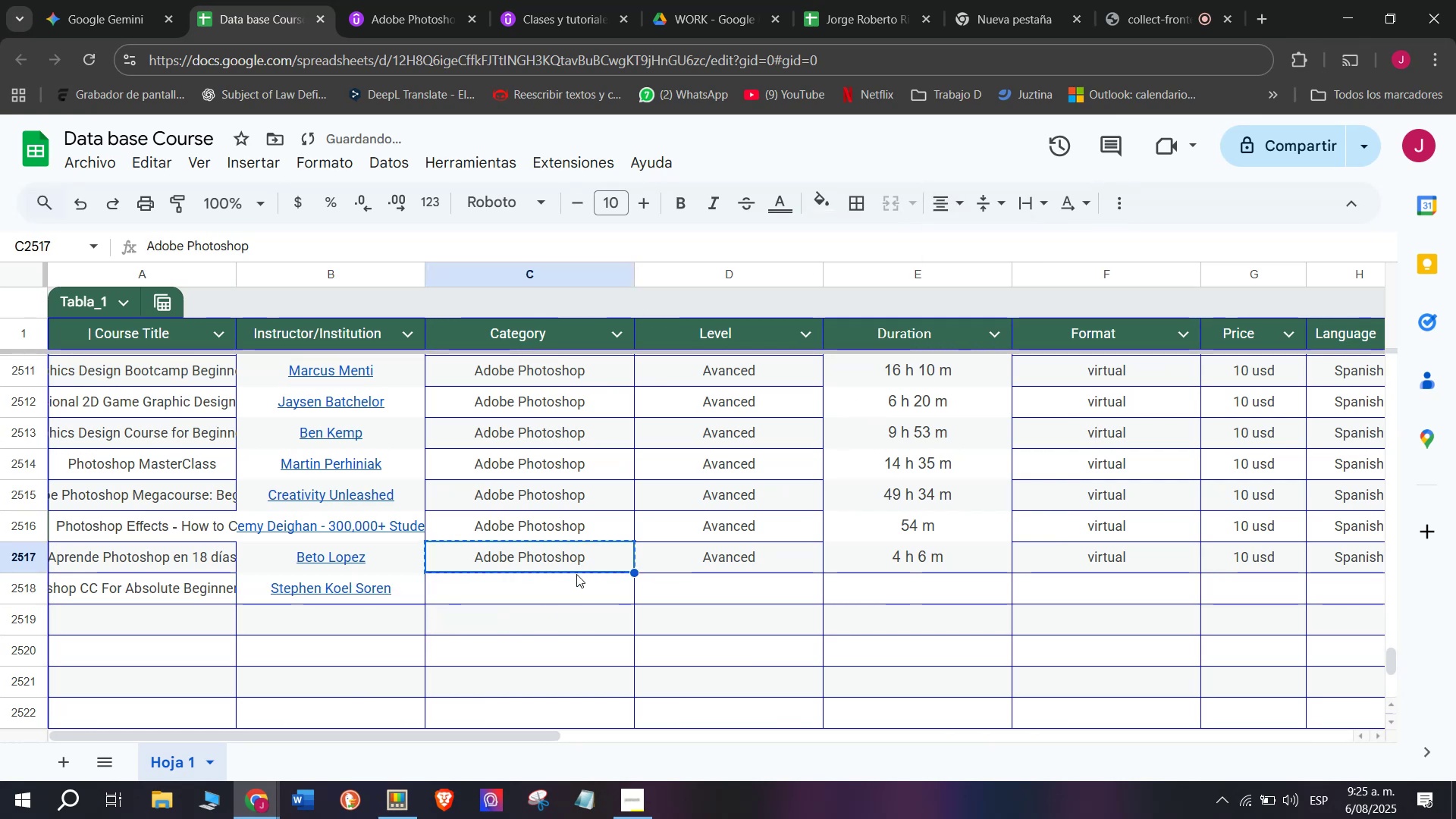 
key(Control+C)
 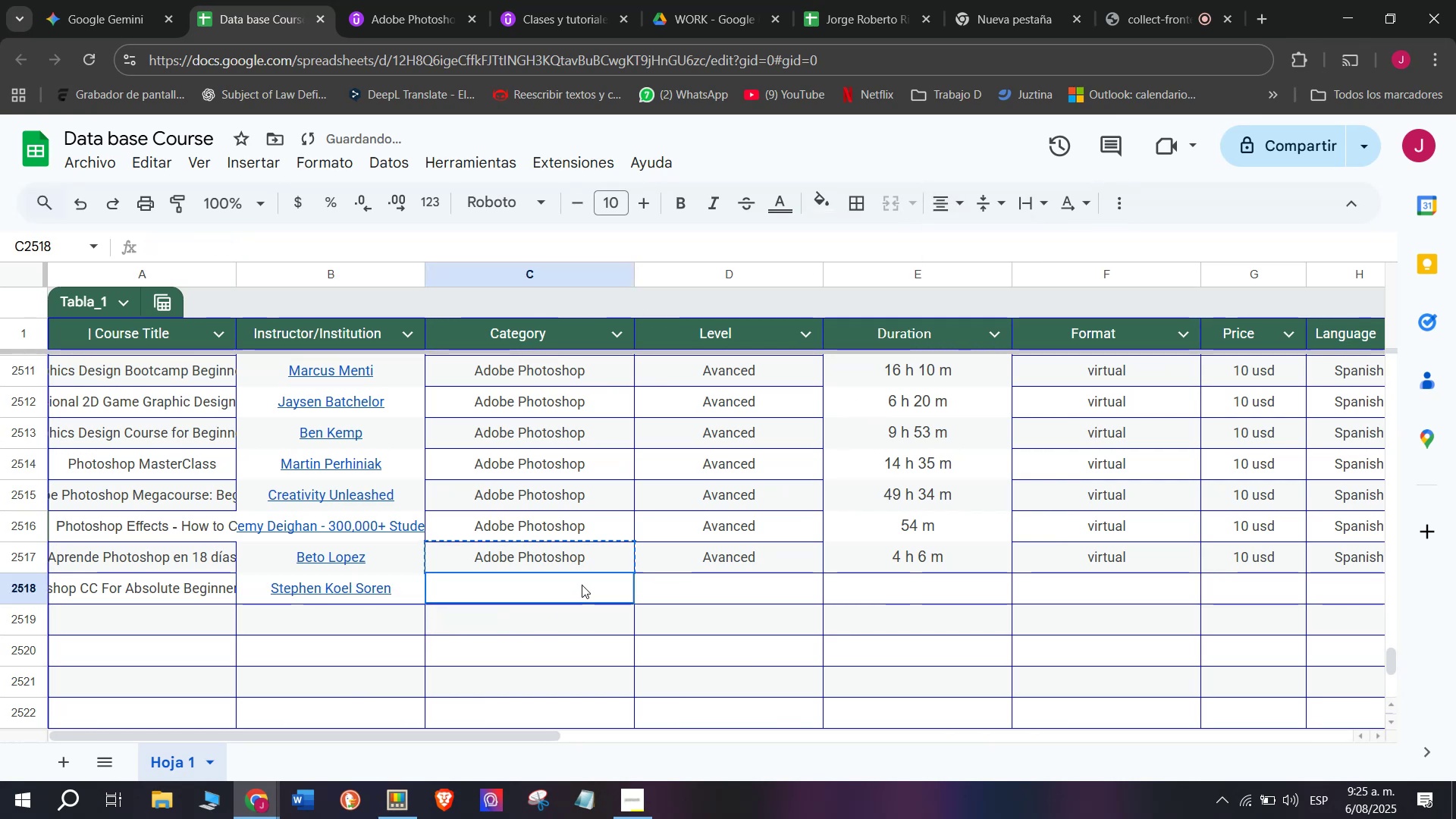 
double_click([582, 585])
 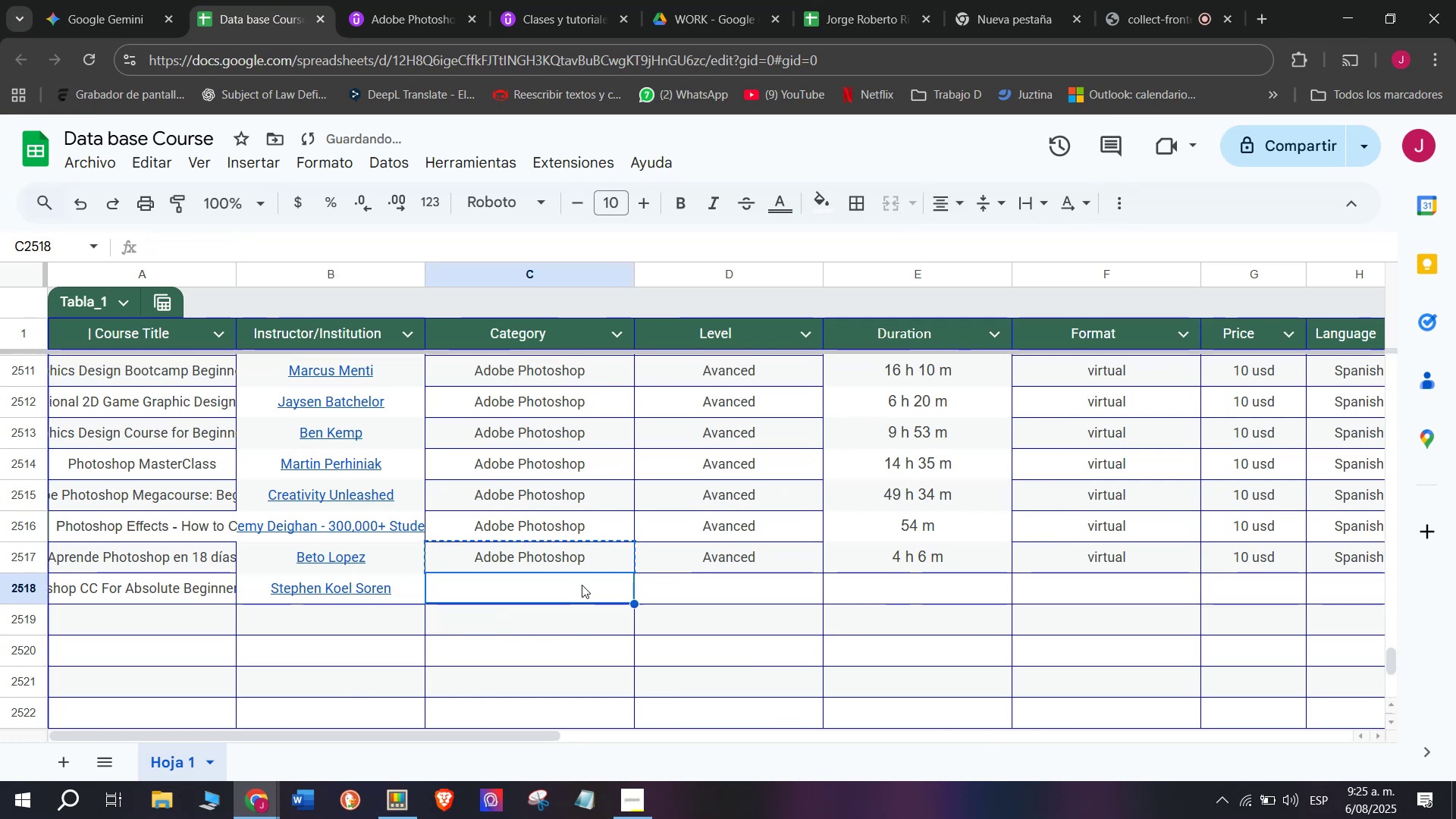 
key(Control+ControlLeft)
 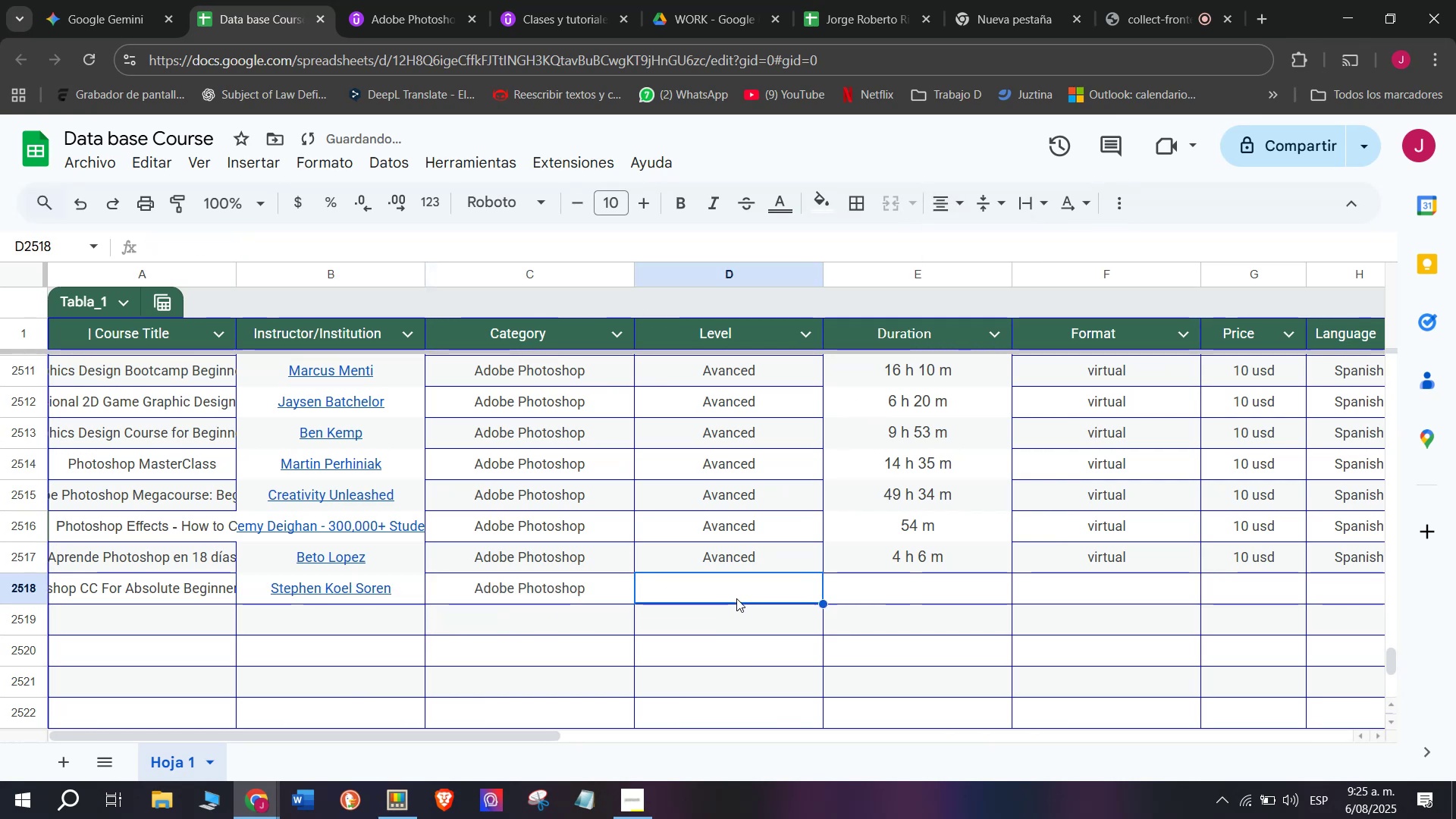 
key(Z)
 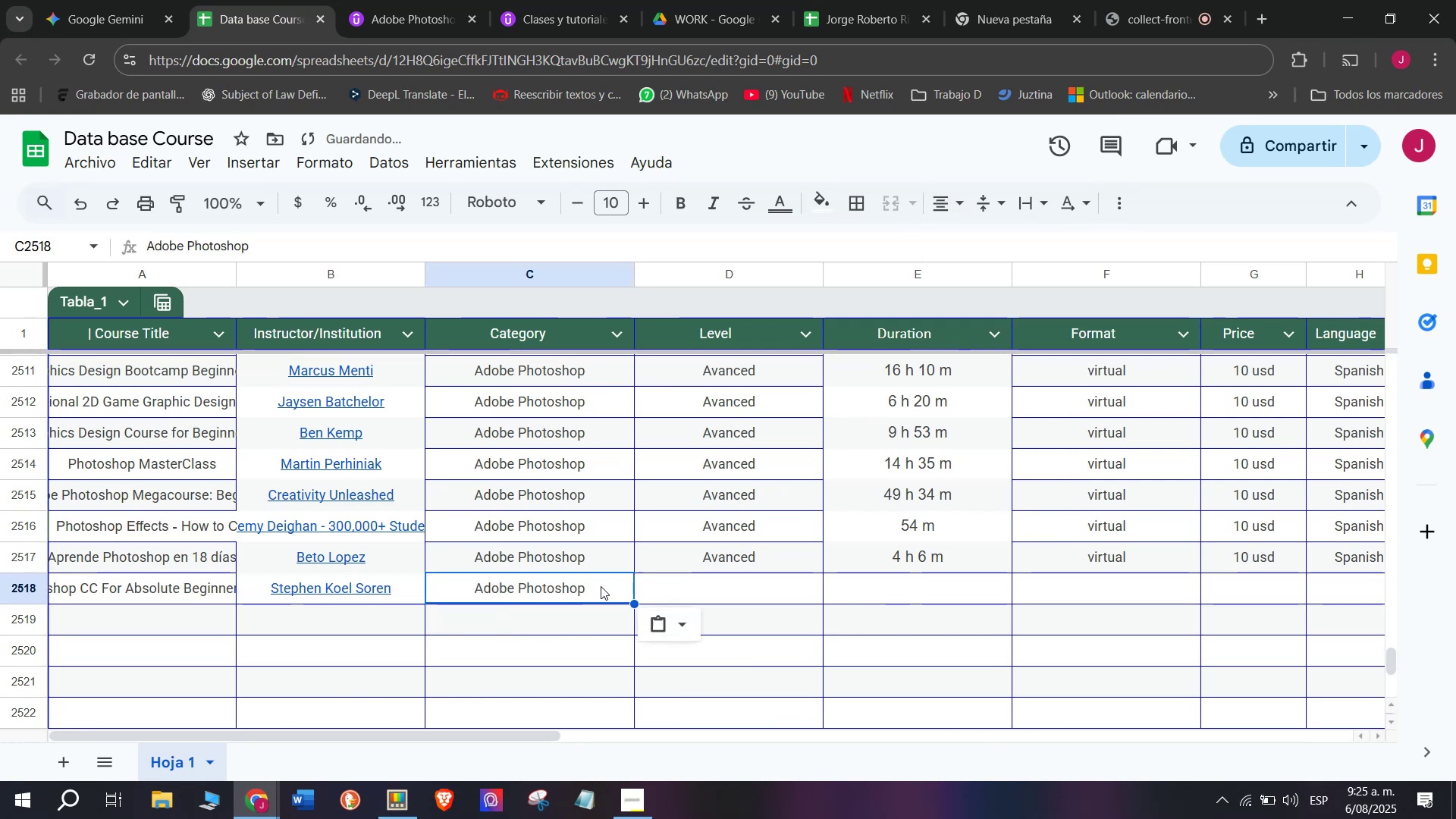 
key(Control+V)
 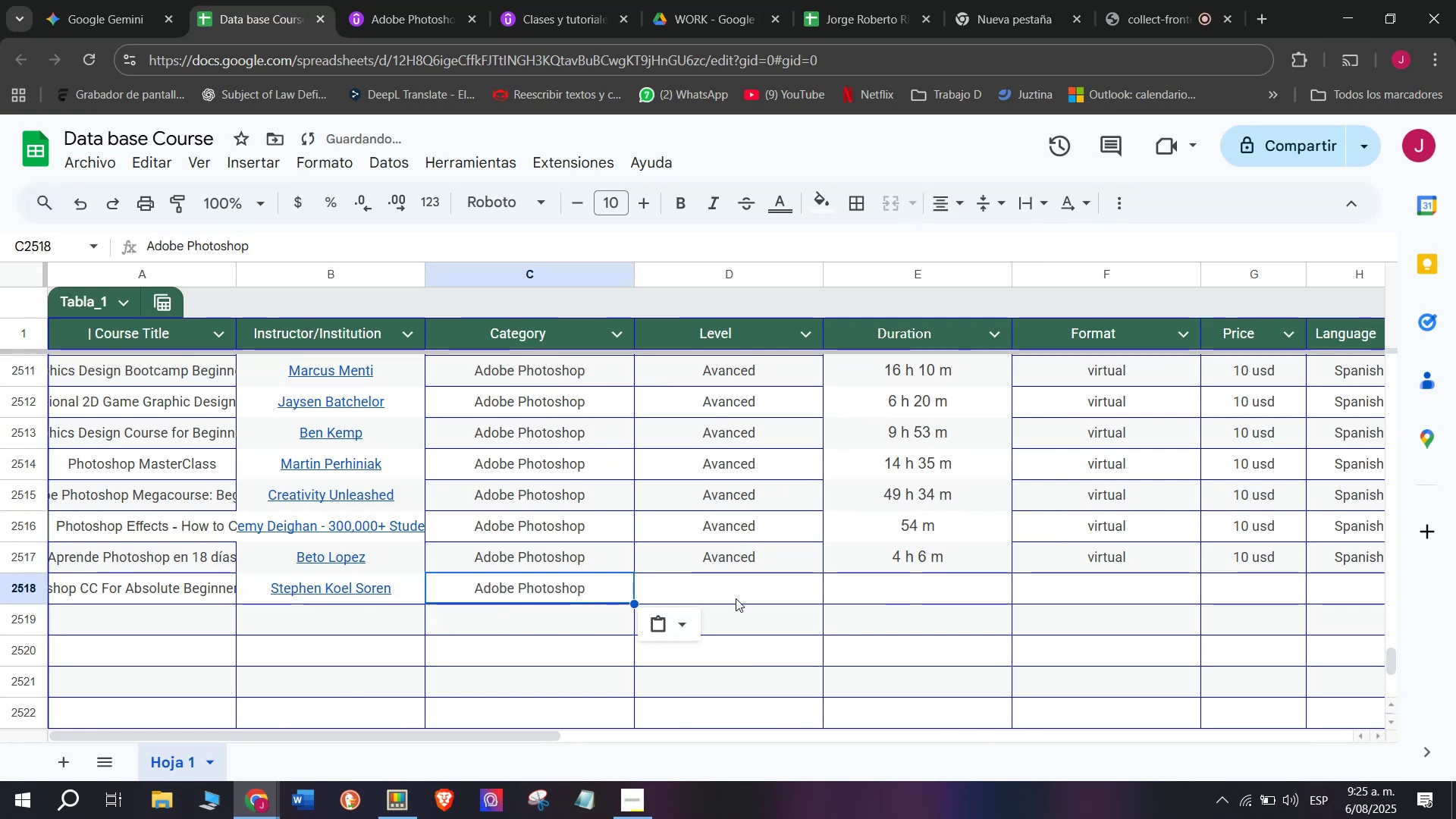 
triple_click([736, 598])
 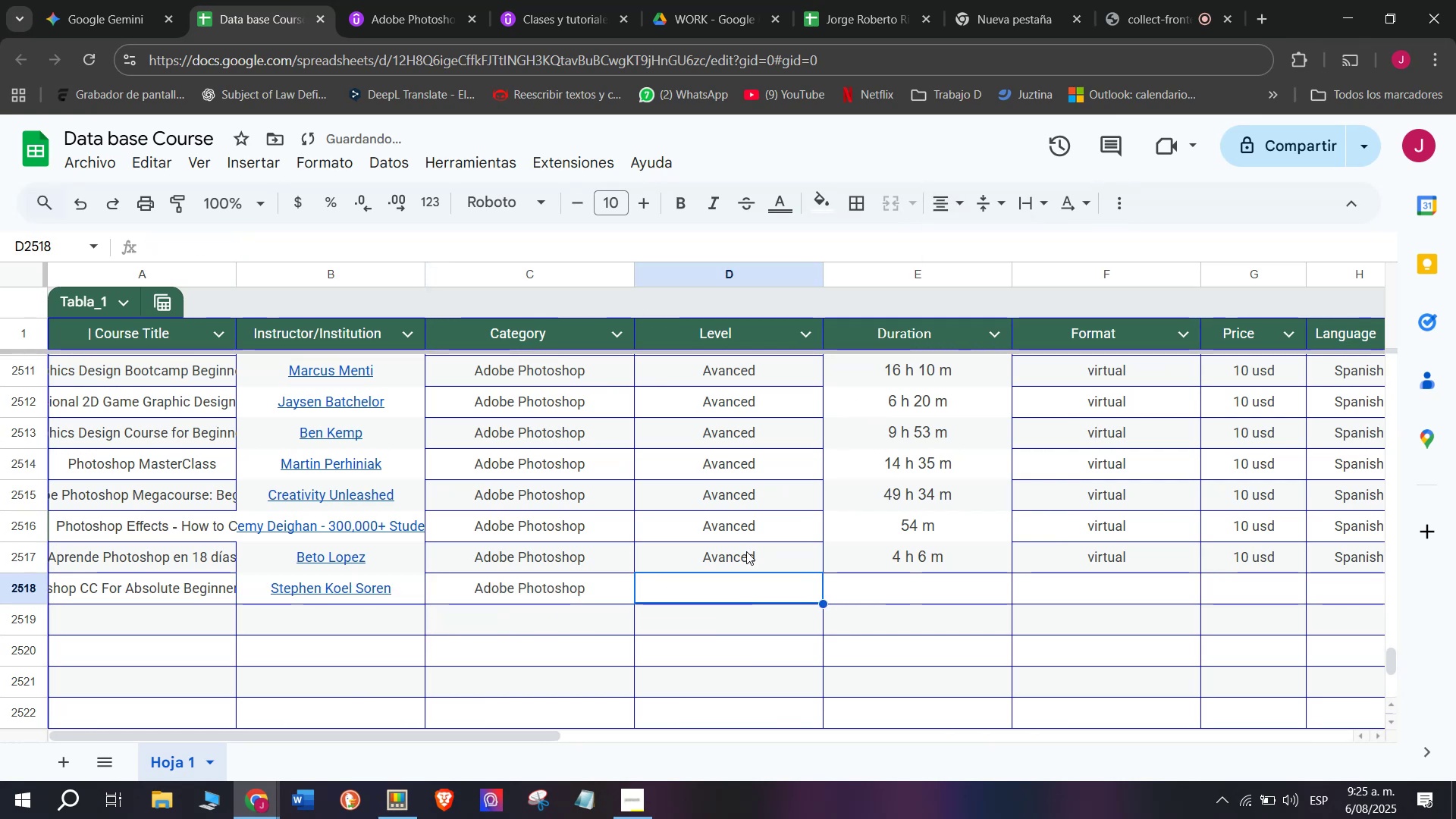 
key(Control+ControlLeft)
 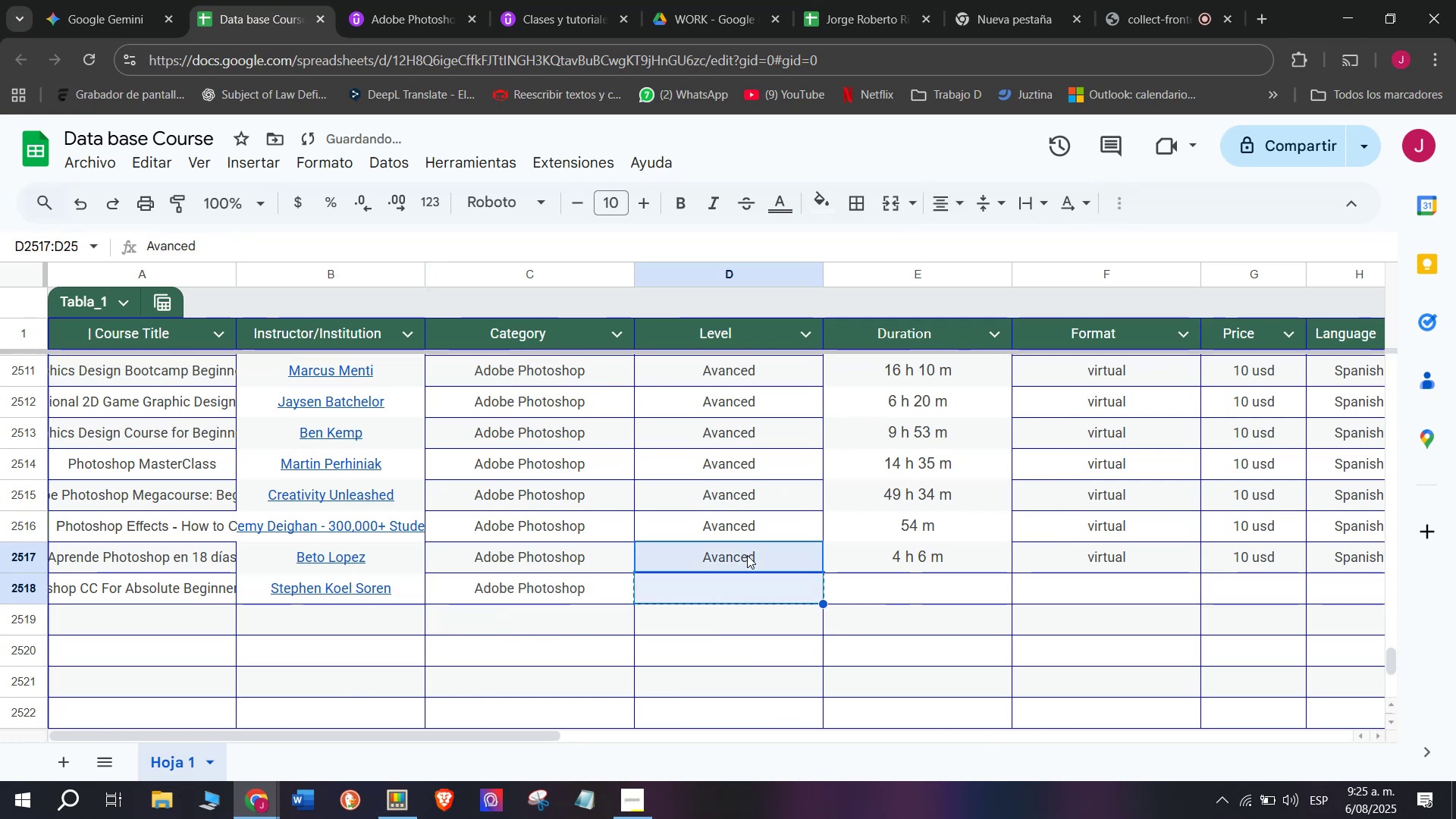 
key(Break)
 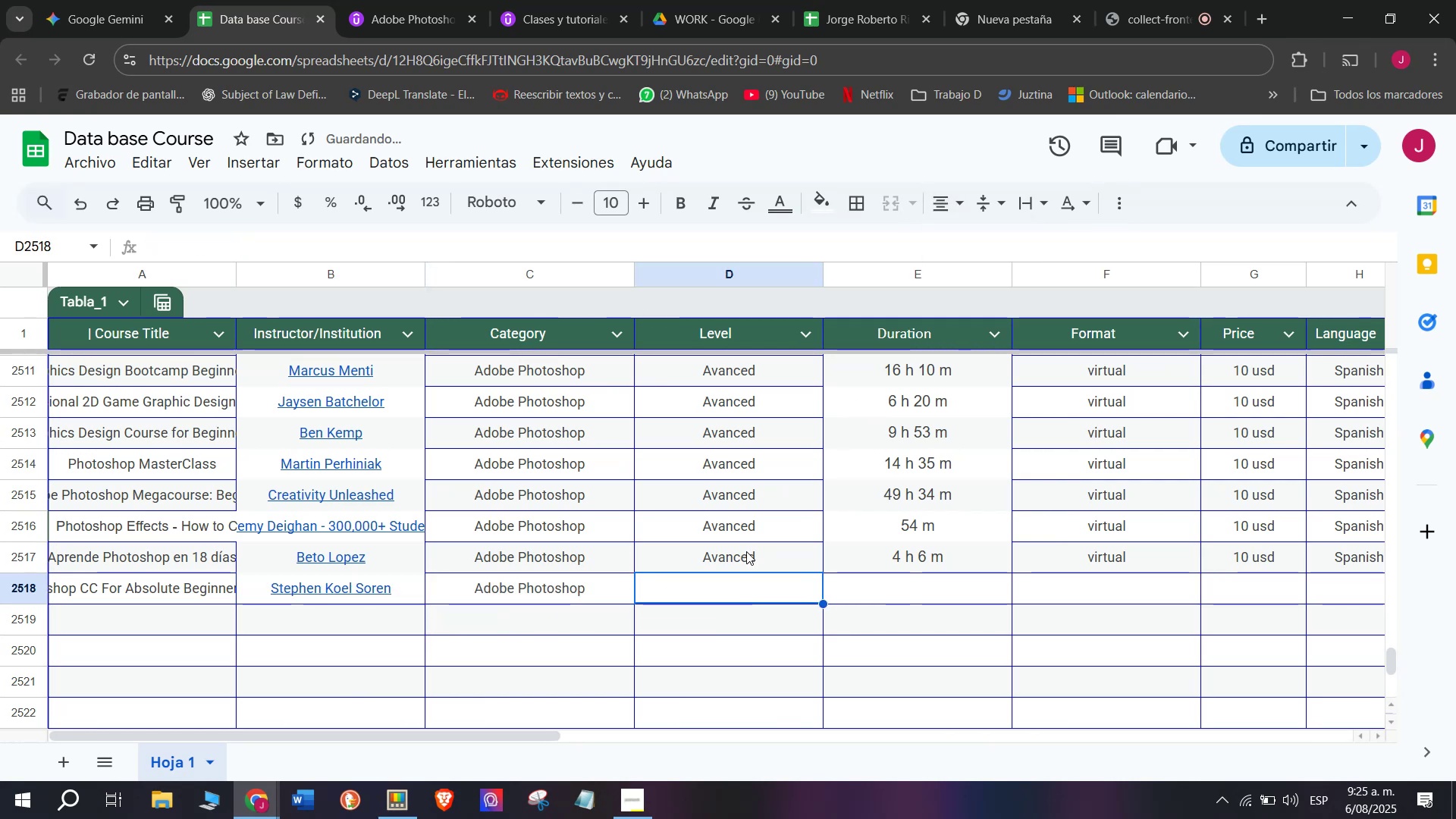 
key(Control+C)
 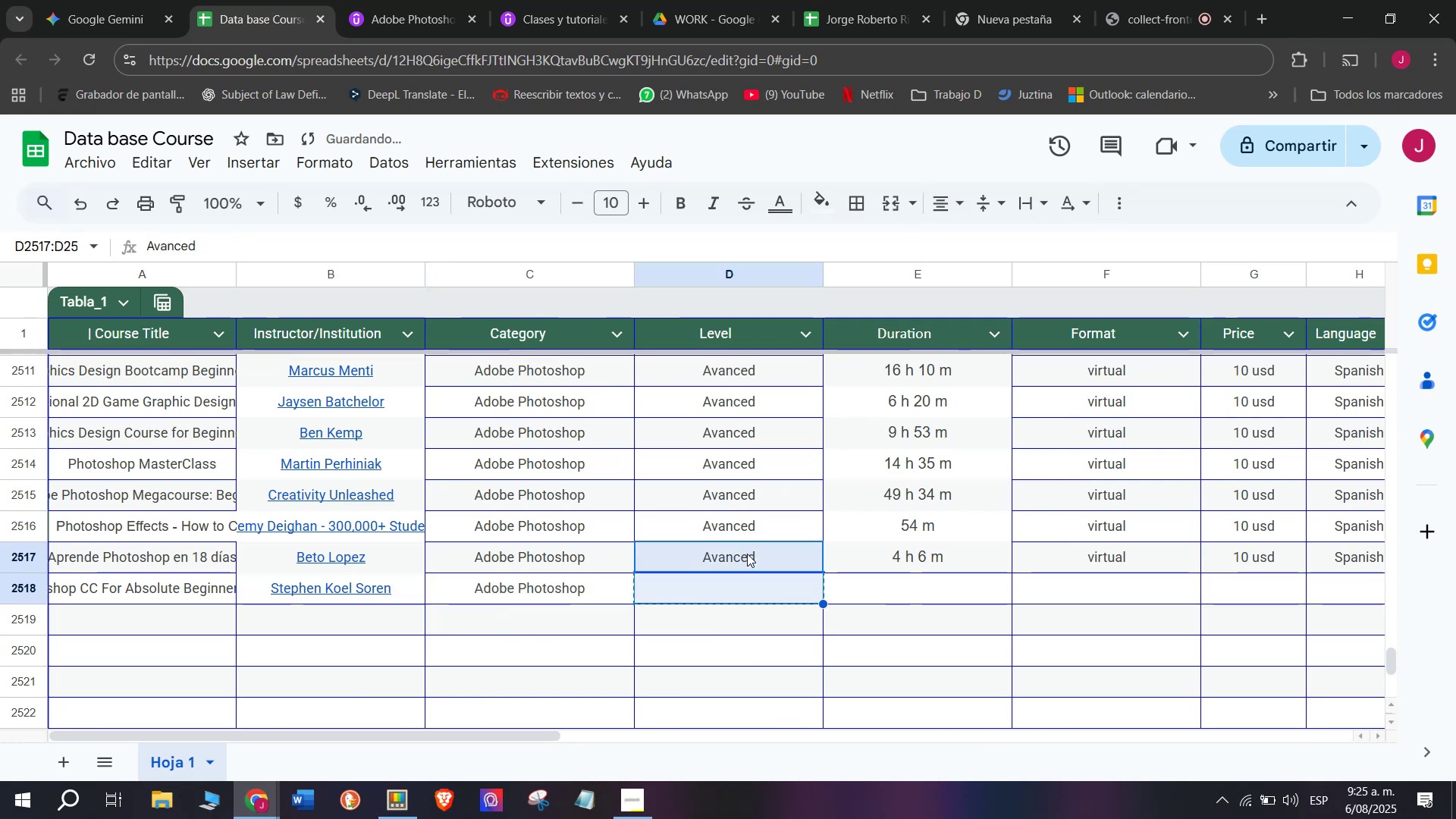 
key(Break)
 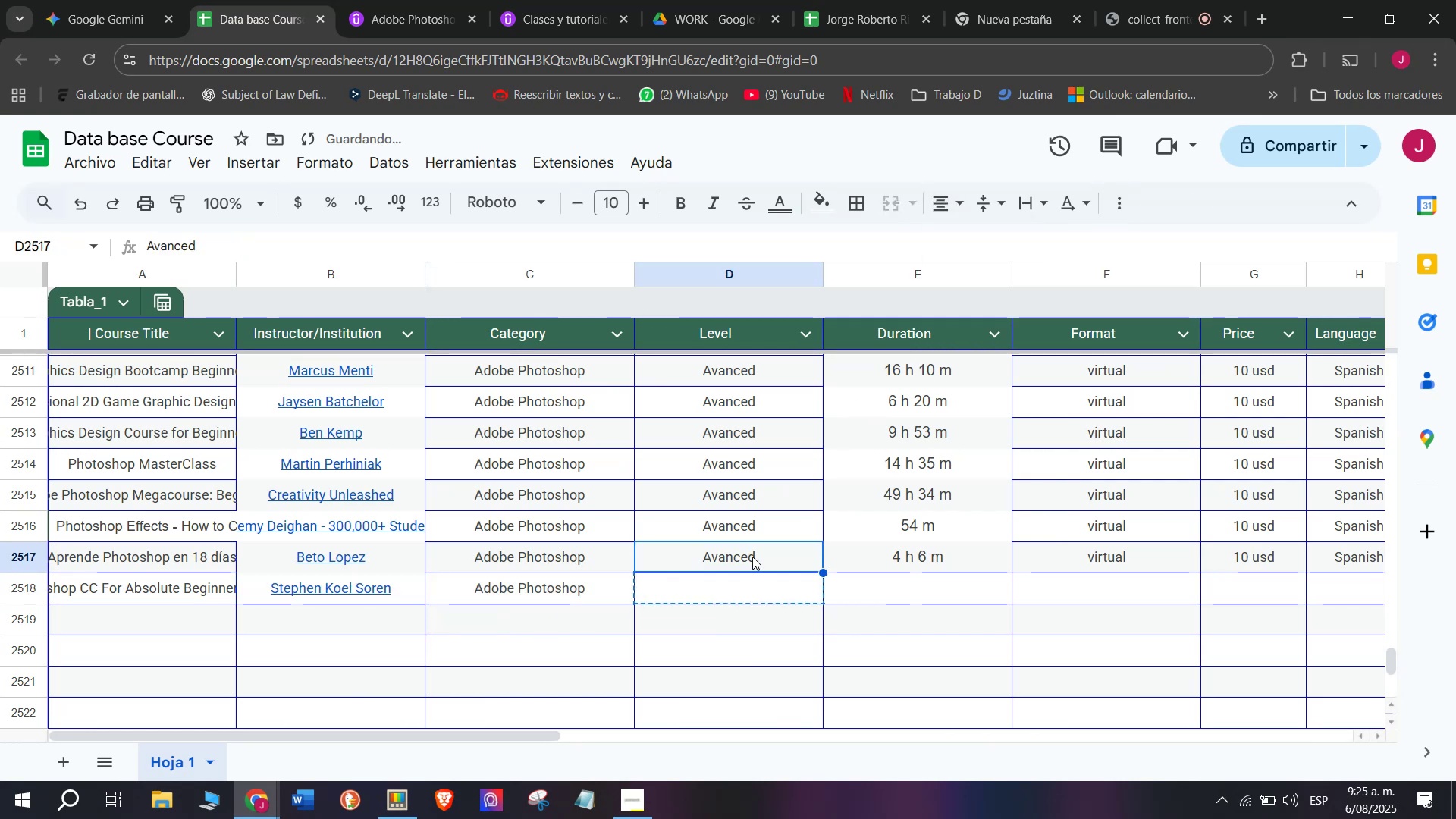 
key(Control+ControlLeft)
 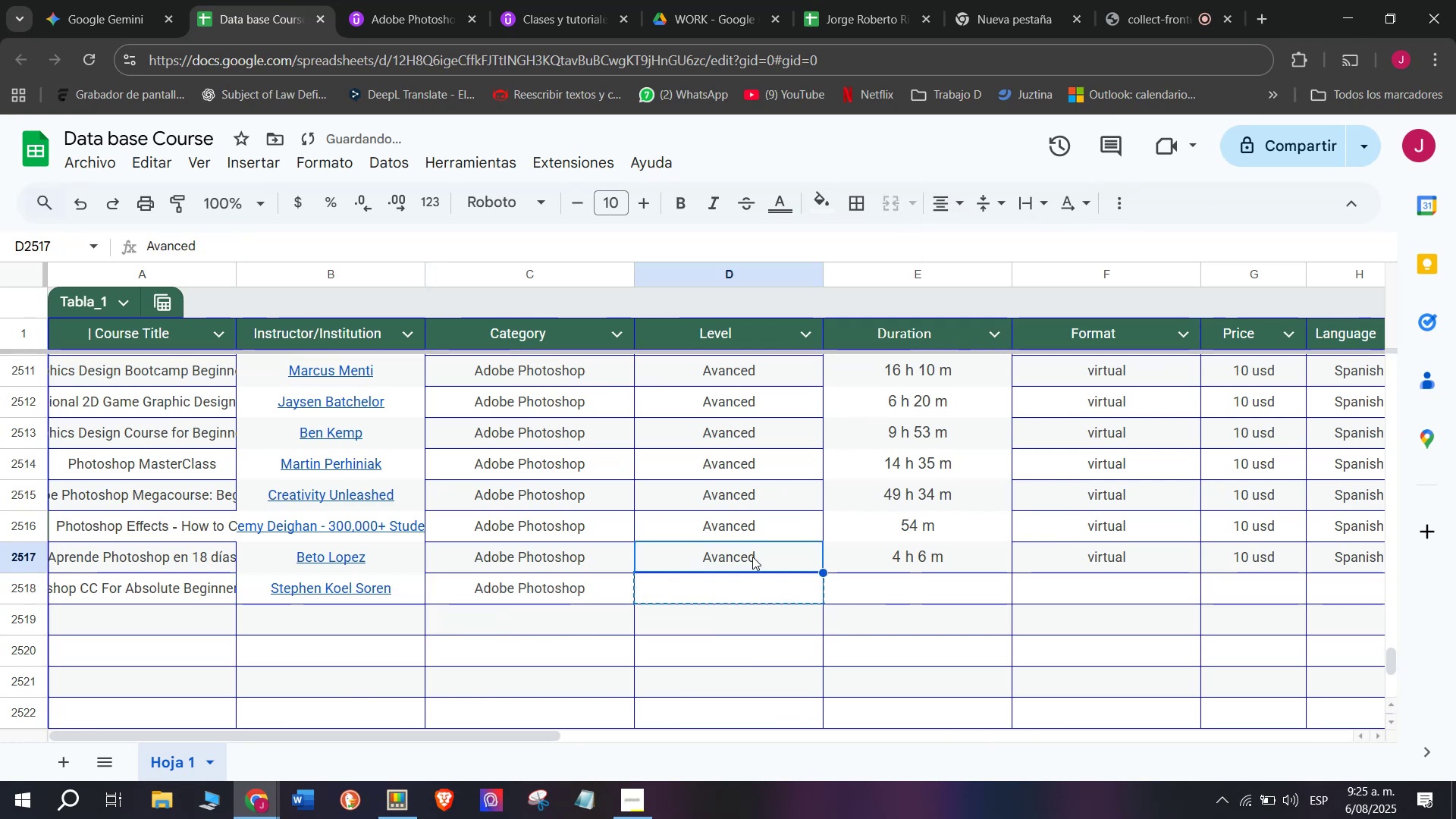 
key(Control+C)
 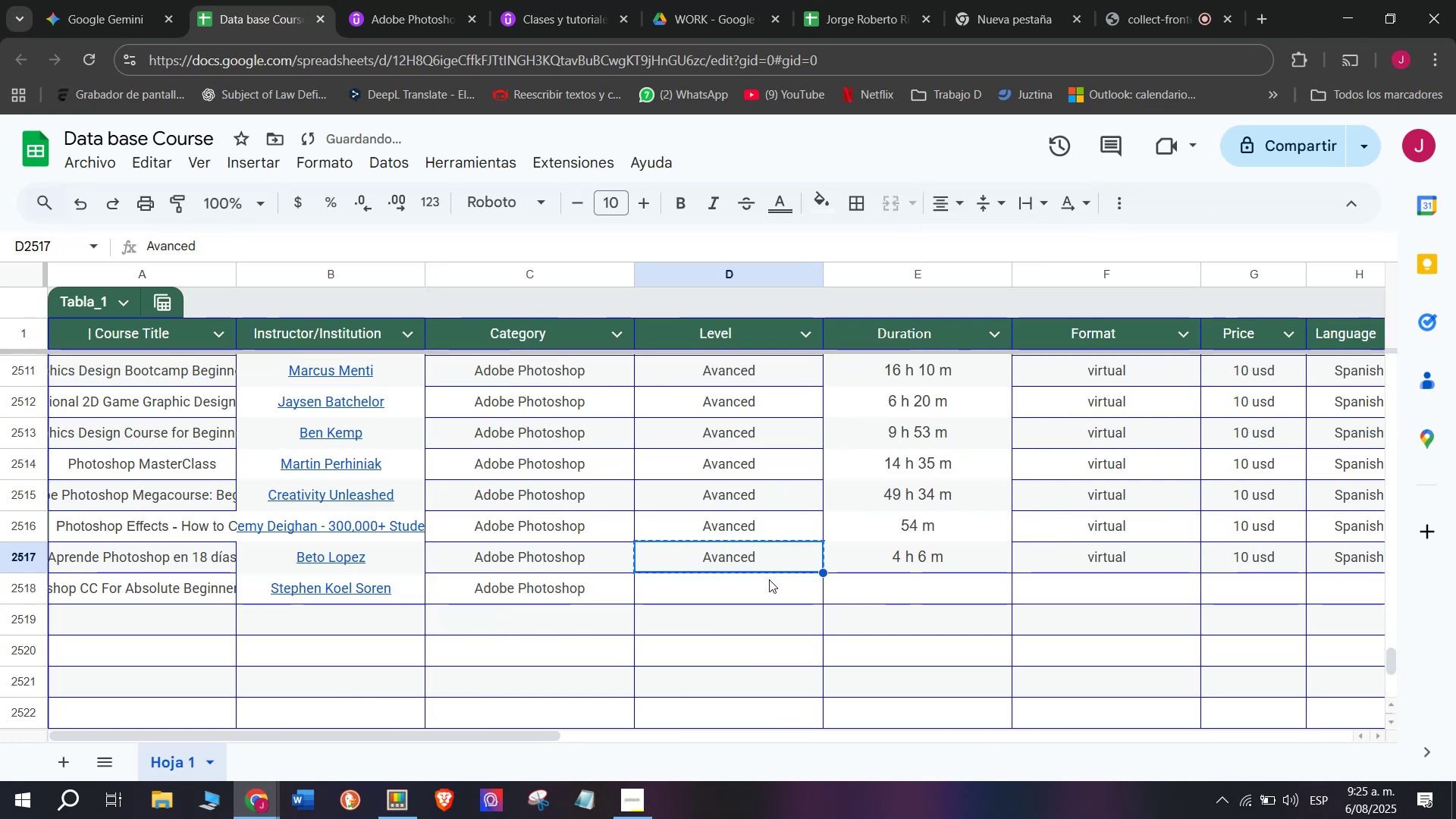 
left_click([770, 579])
 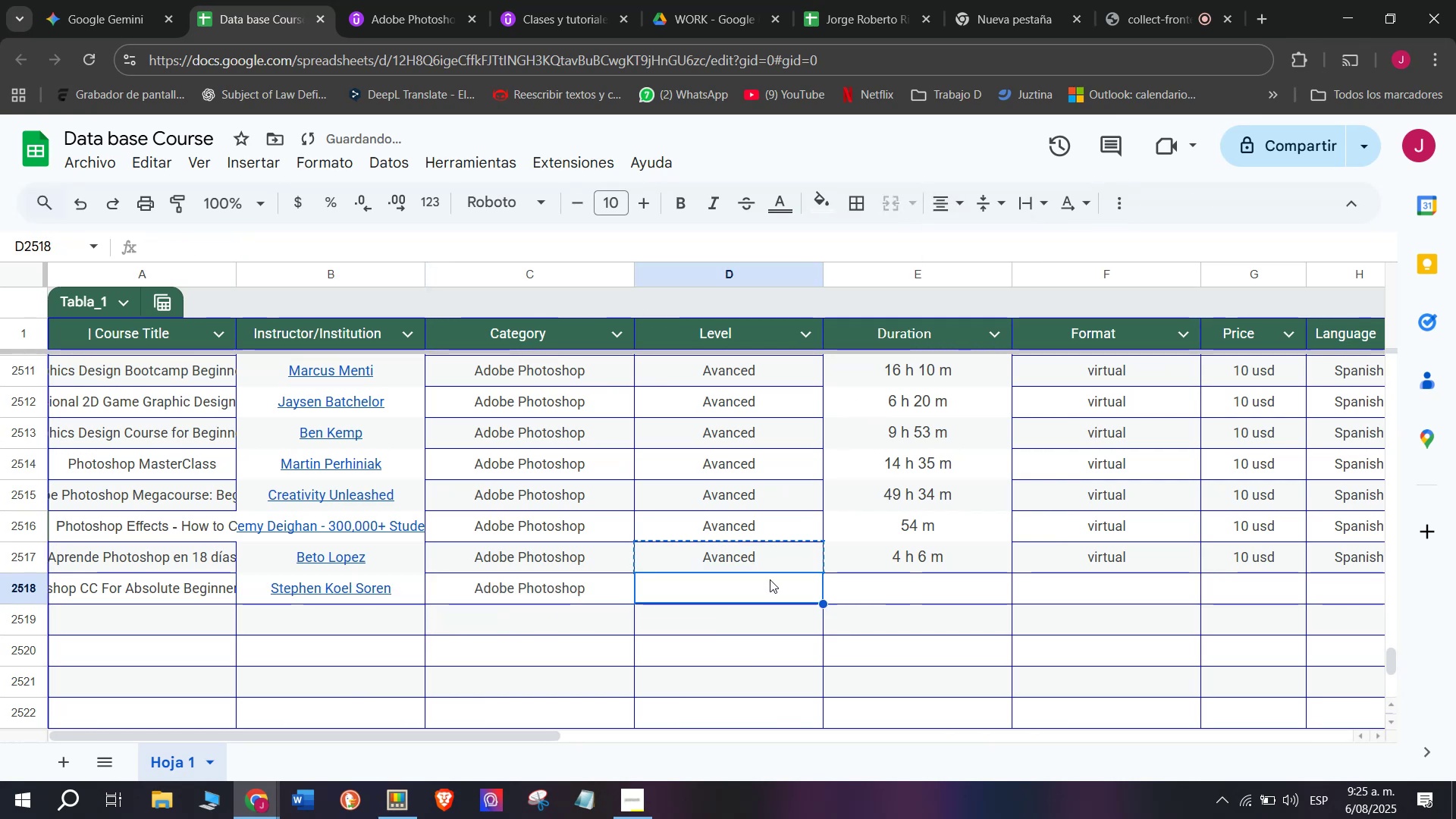 
key(Control+ControlLeft)
 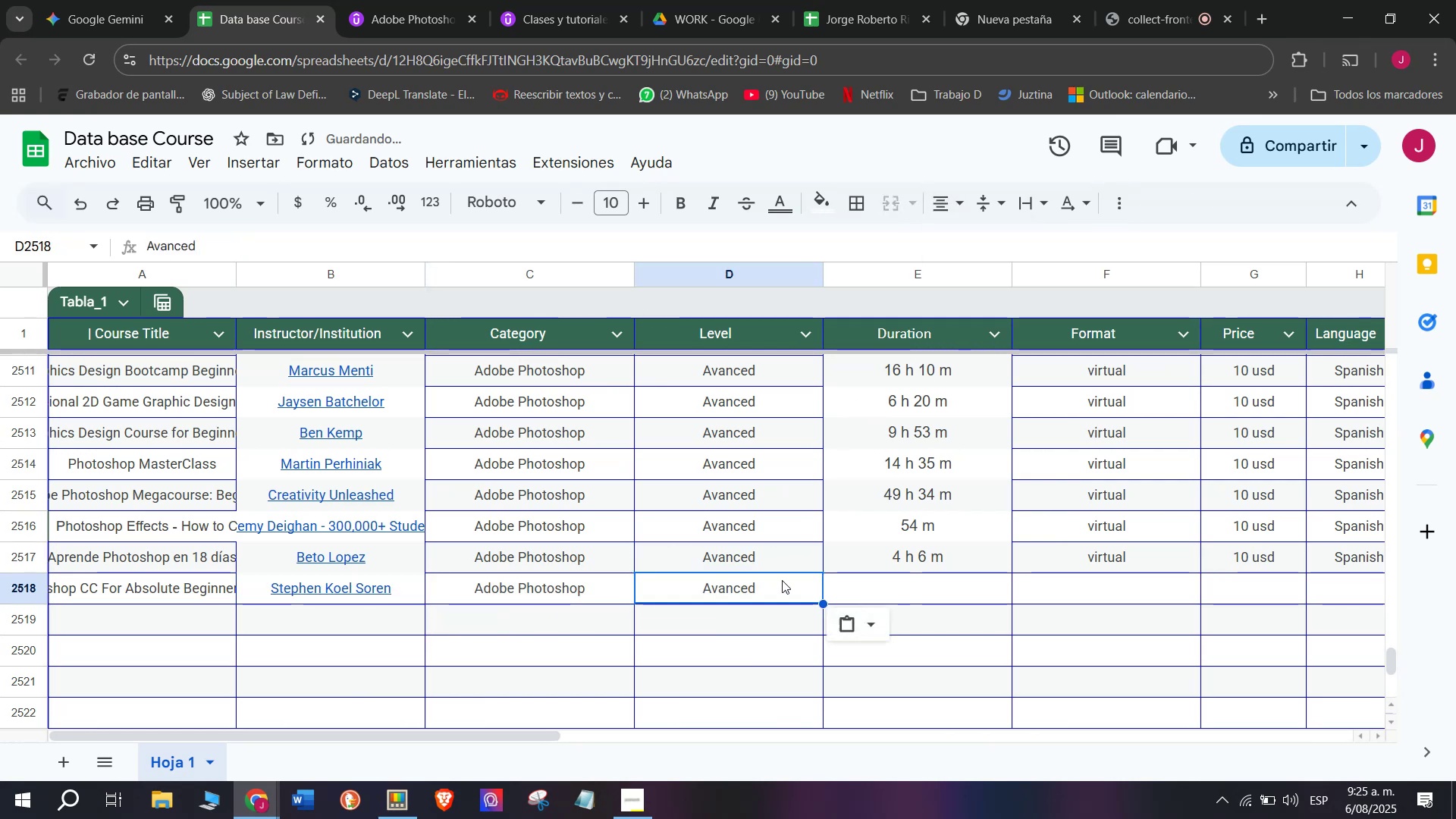 
key(Z)
 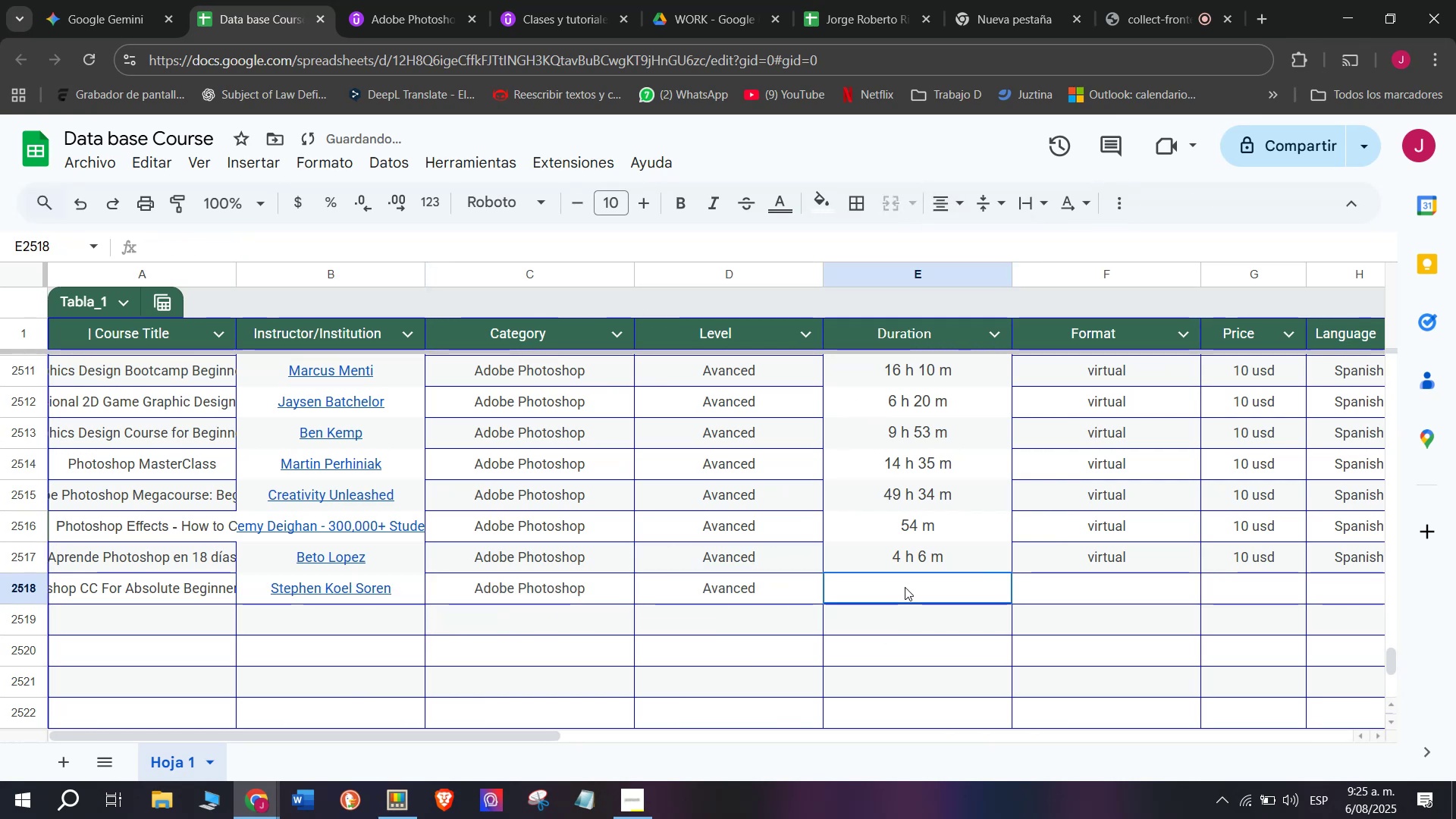 
key(Control+V)
 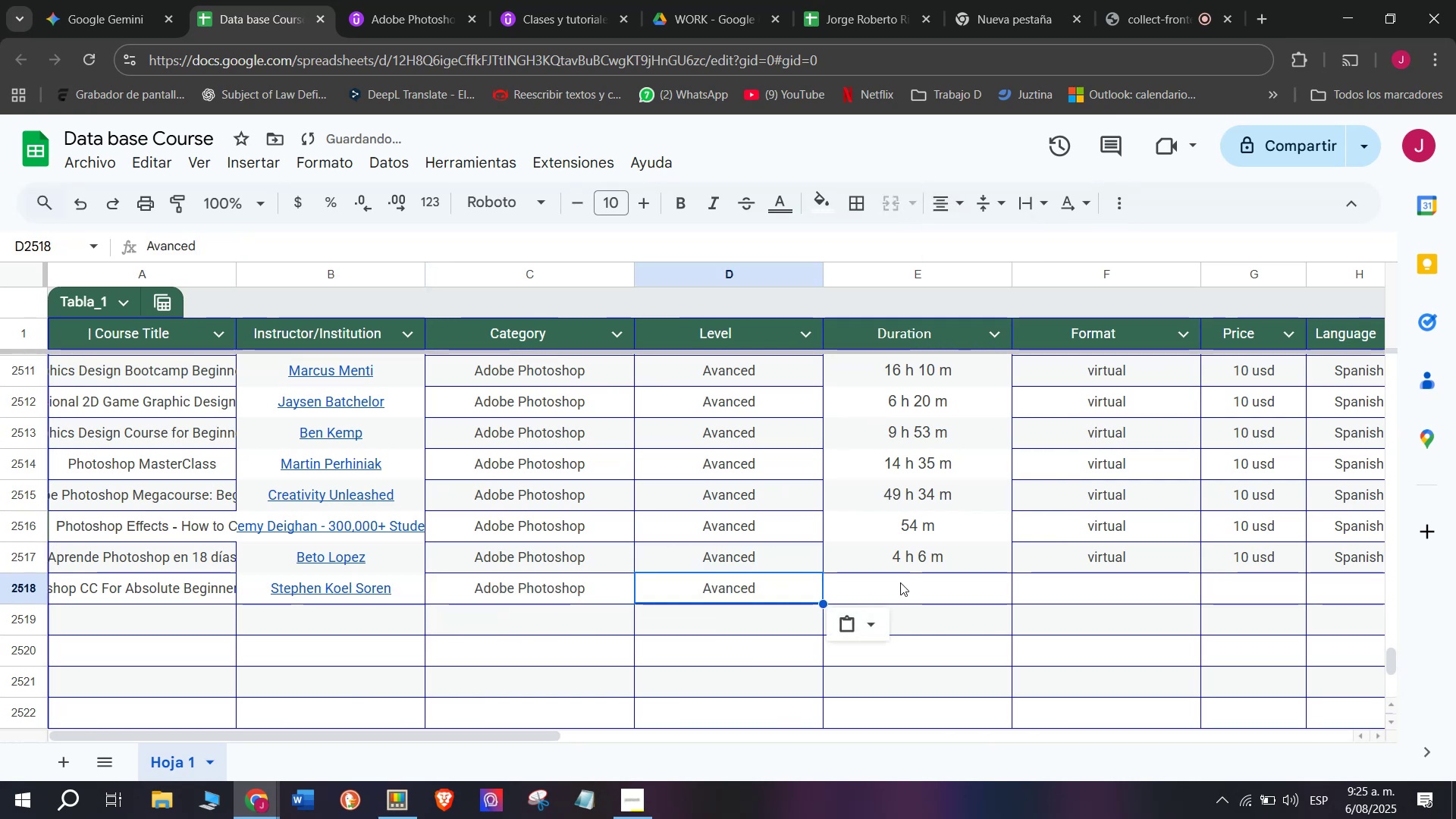 
left_click([905, 587])
 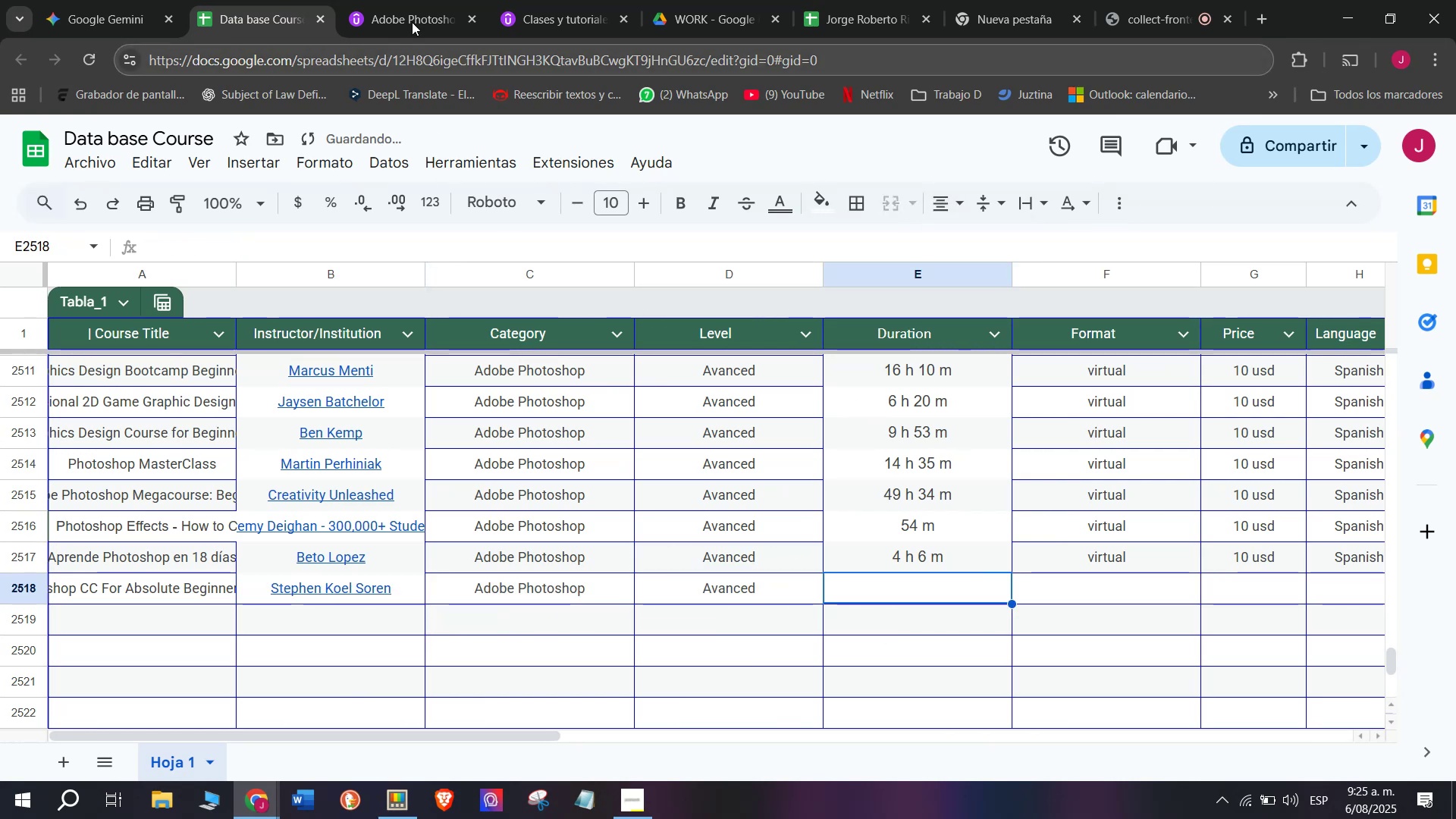 
left_click([414, 0])
 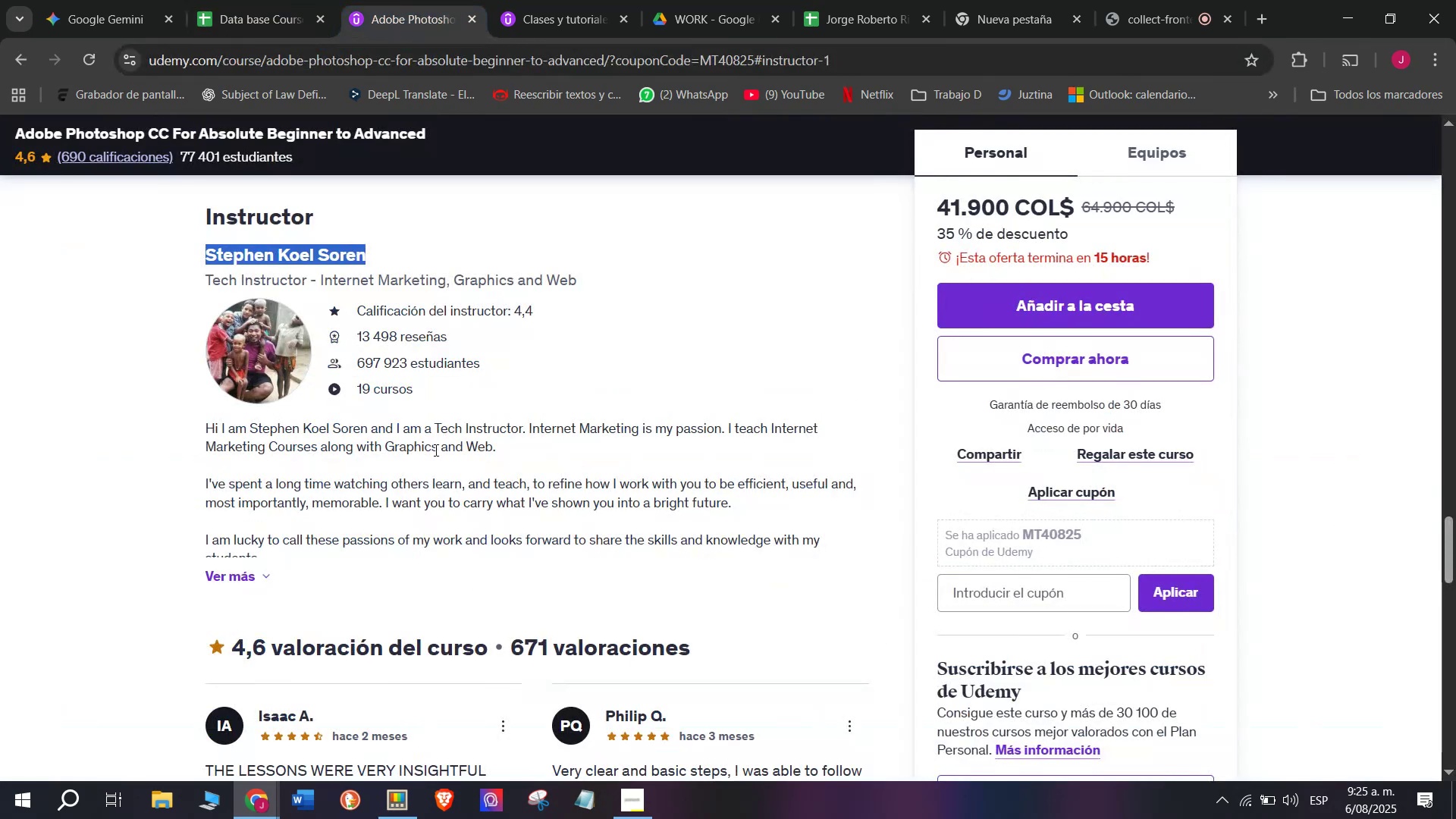 
scroll: coordinate [314, 507], scroll_direction: up, amount: 11.0
 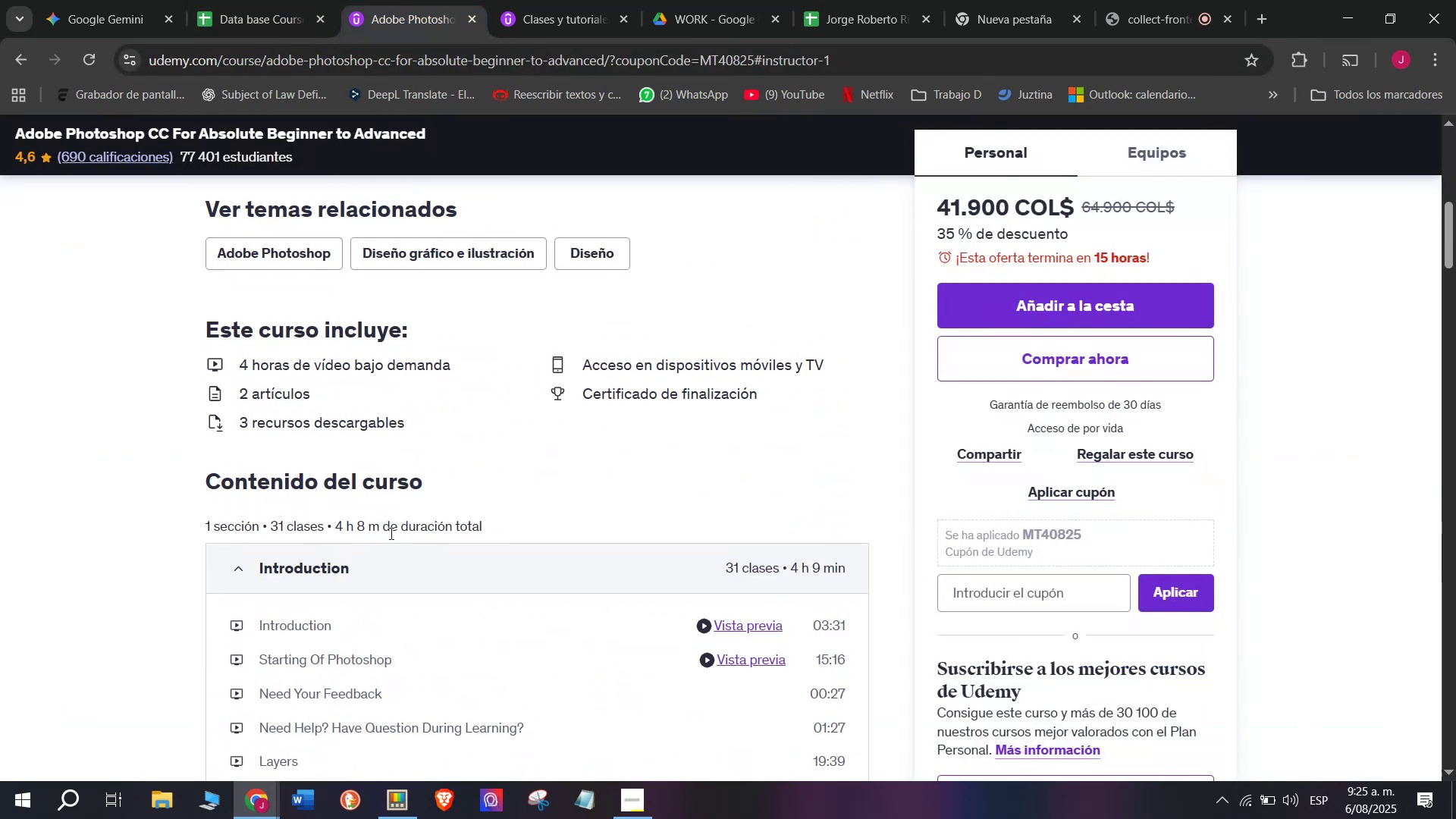 
left_click_drag(start_coordinate=[377, 529], to_coordinate=[332, 529])
 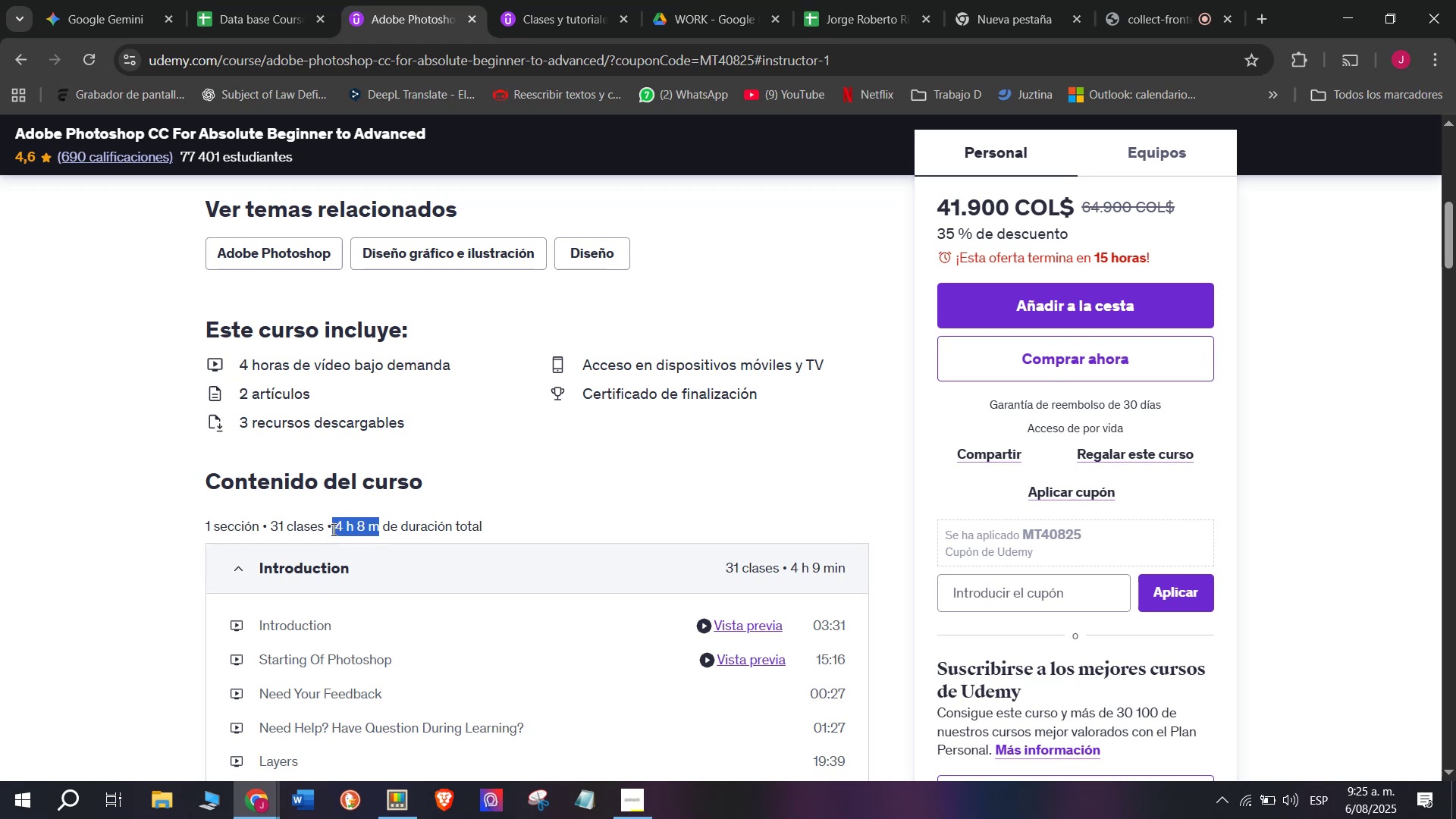 
key(Break)
 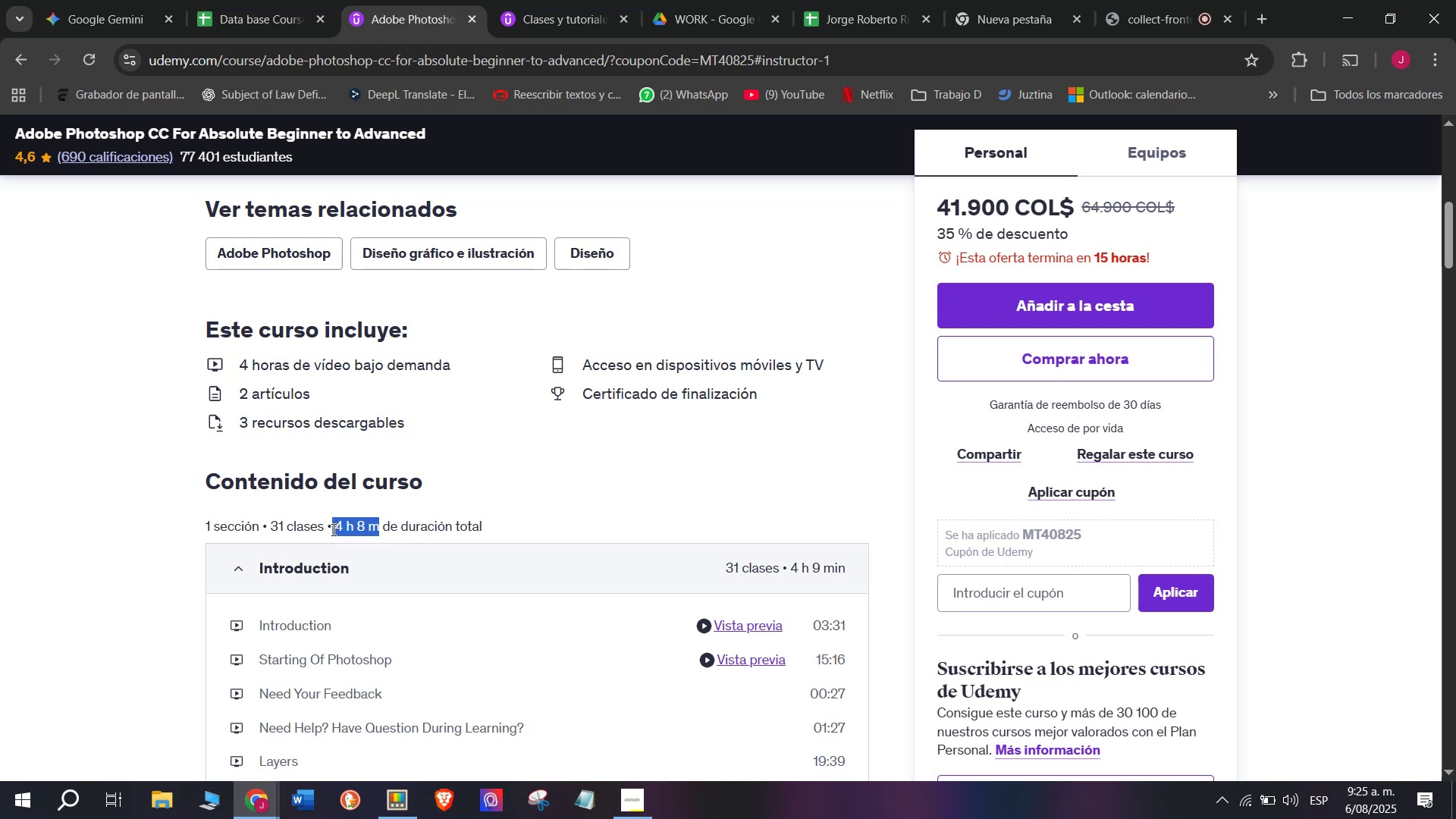 
key(Control+ControlLeft)
 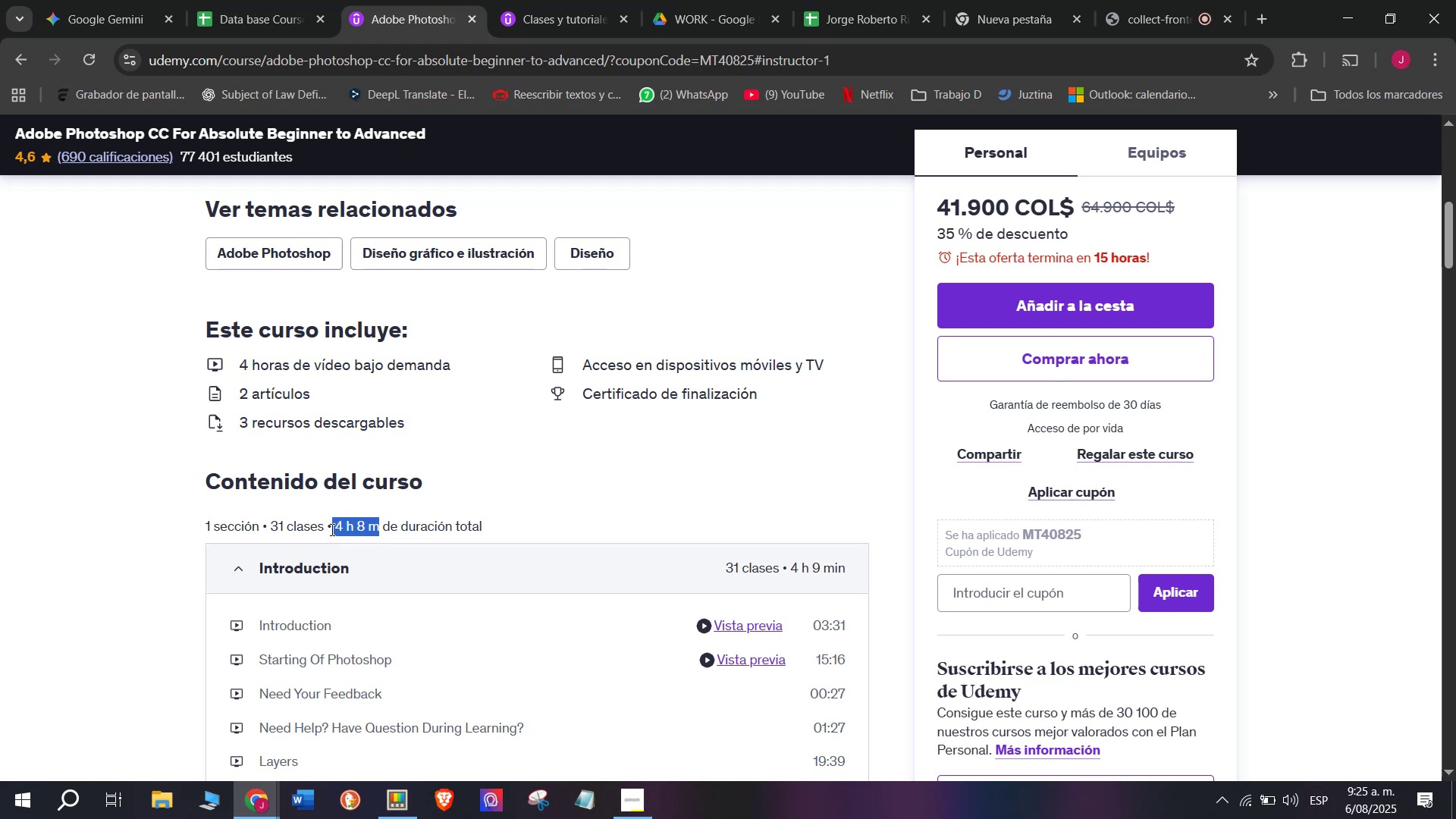 
key(Control+C)
 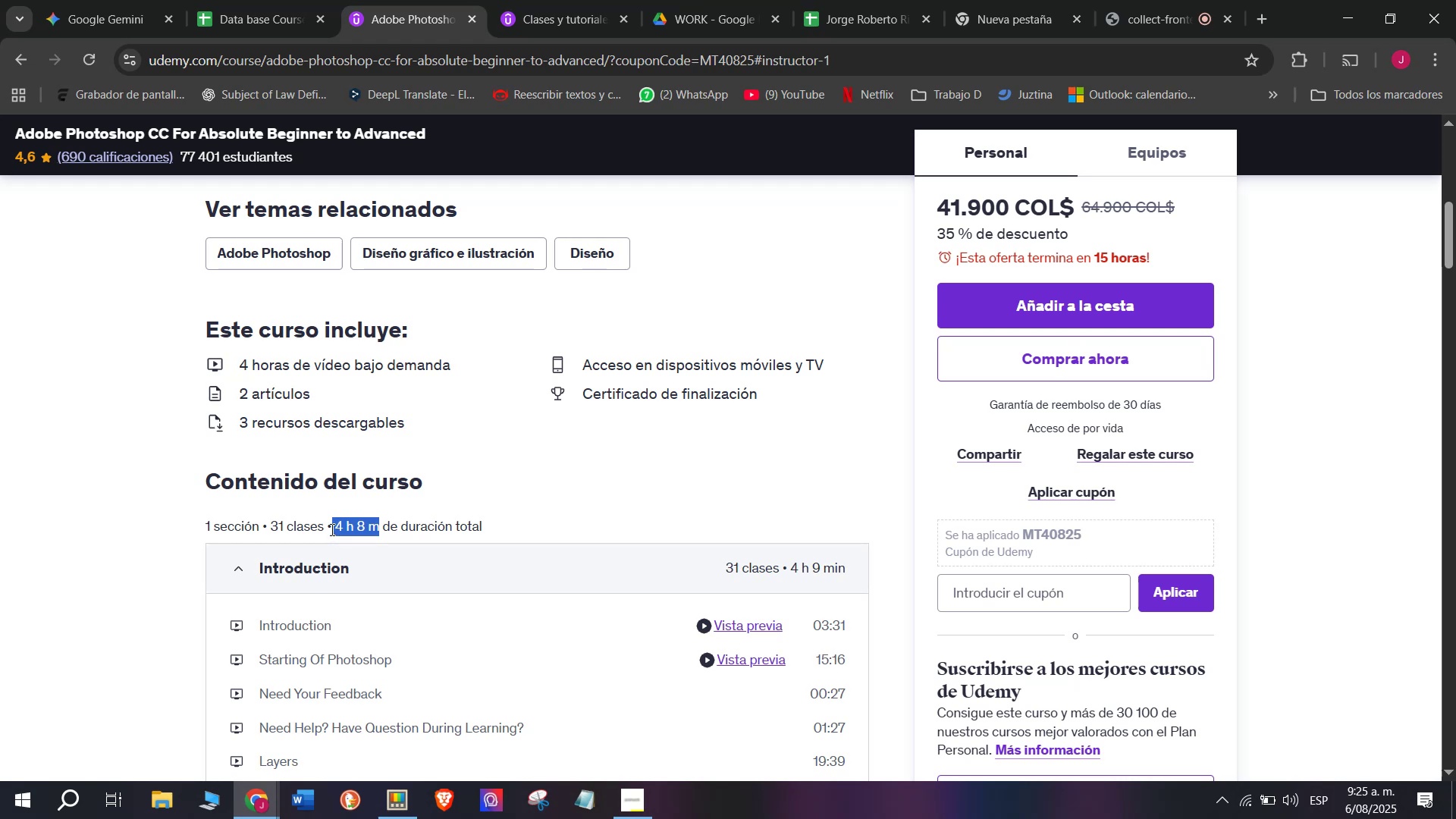 
key(Break)
 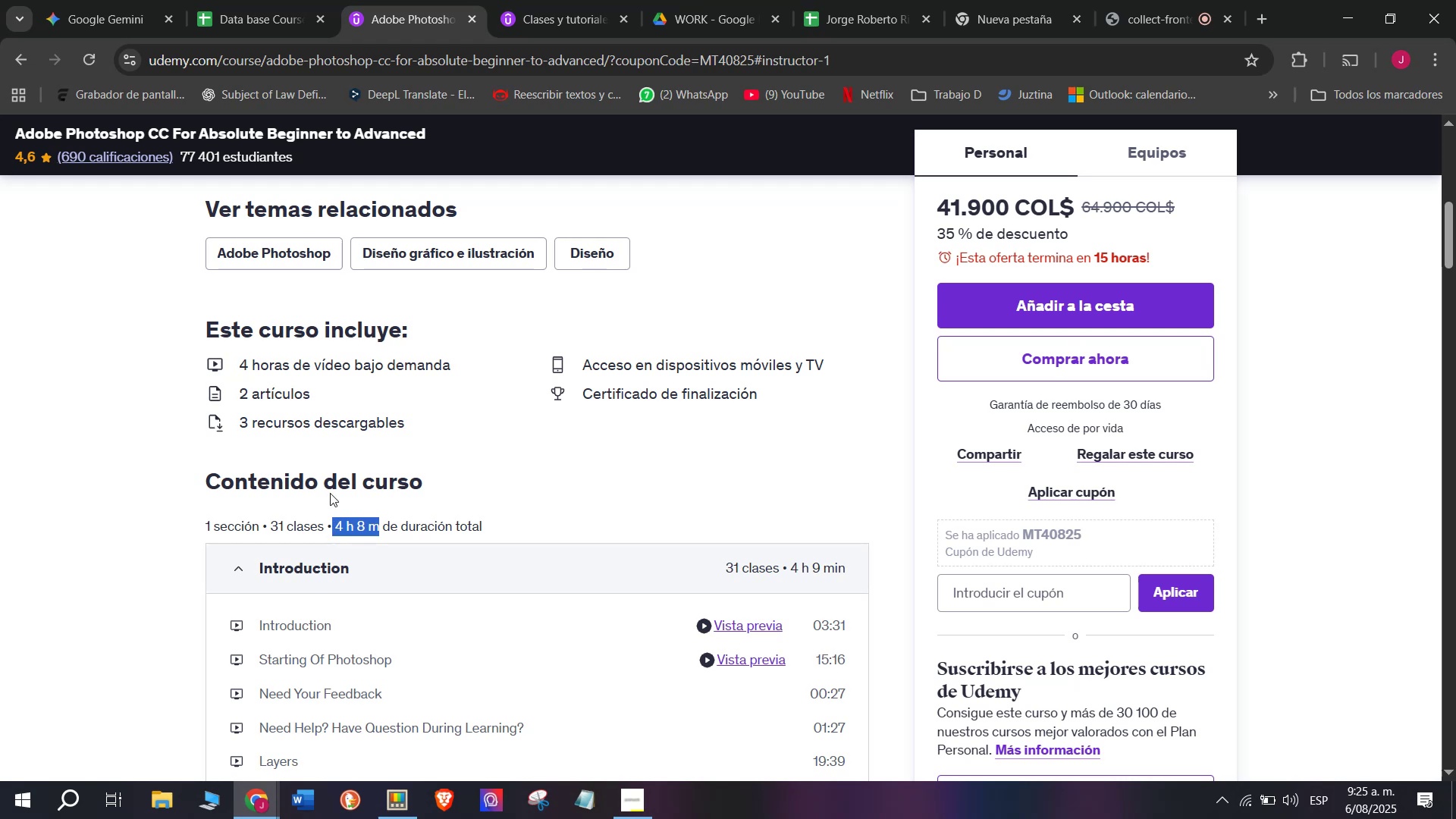 
key(Control+ControlLeft)
 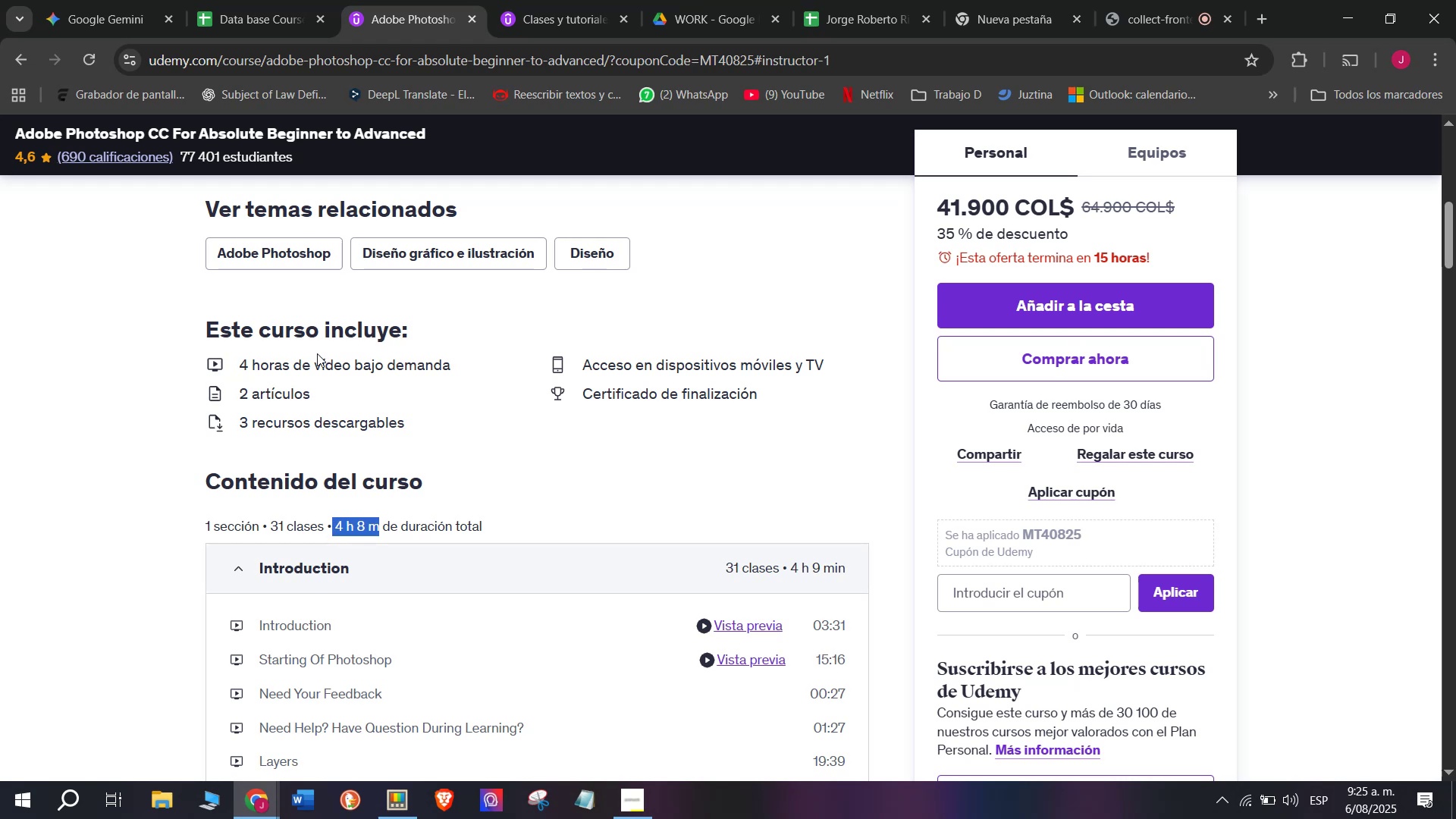 
key(Control+C)
 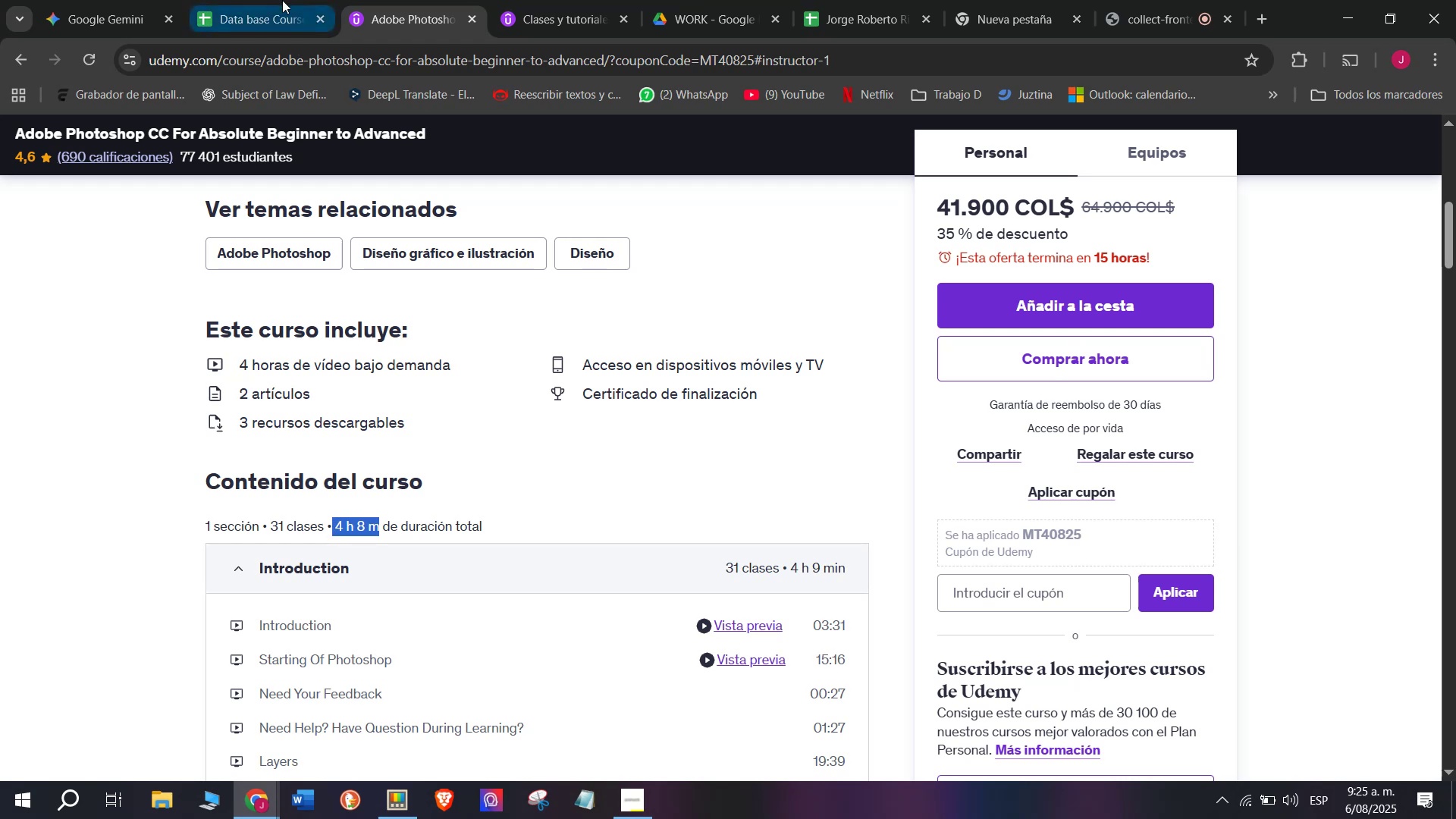 
left_click([282, 0])
 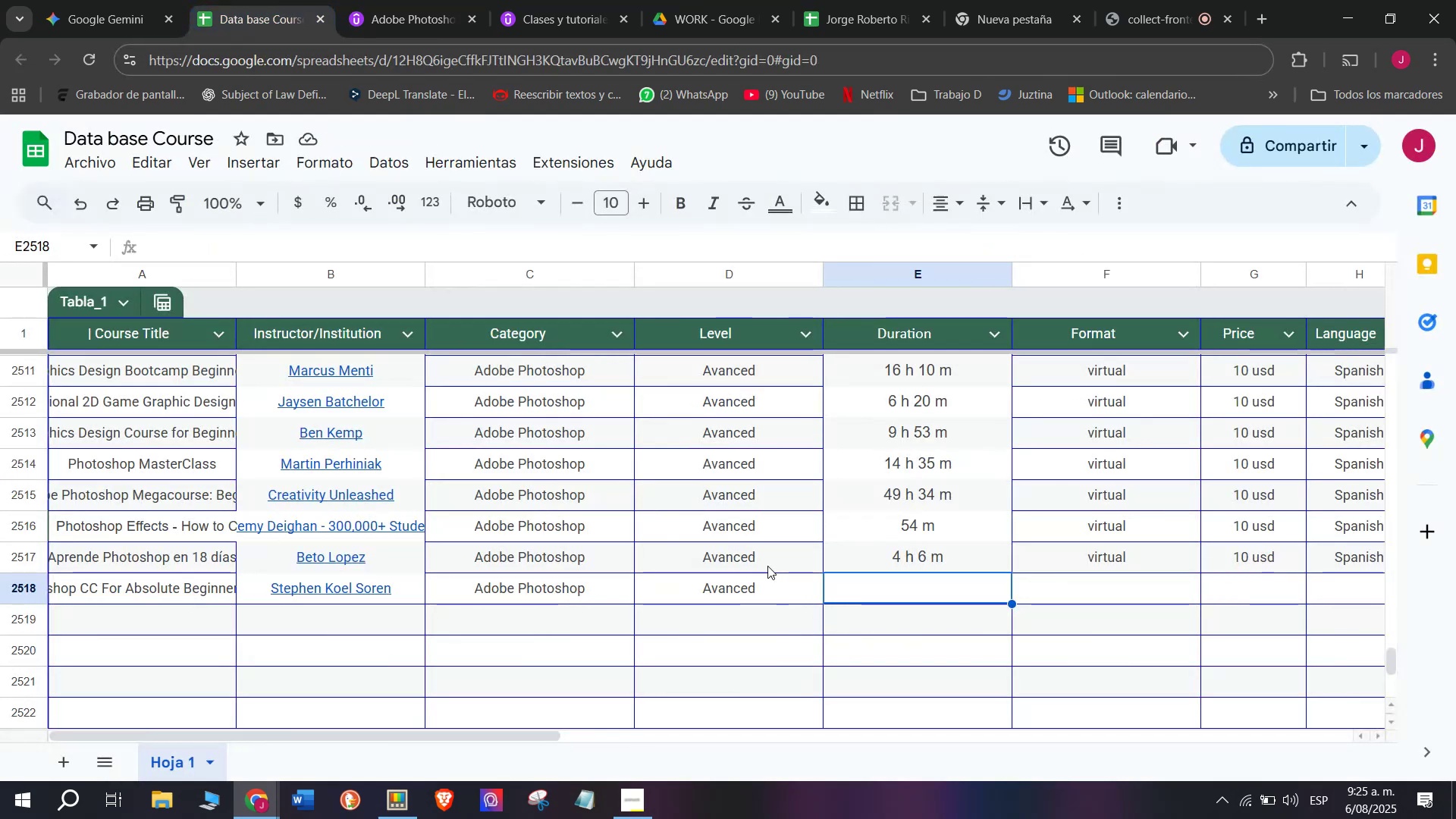 
key(Z)
 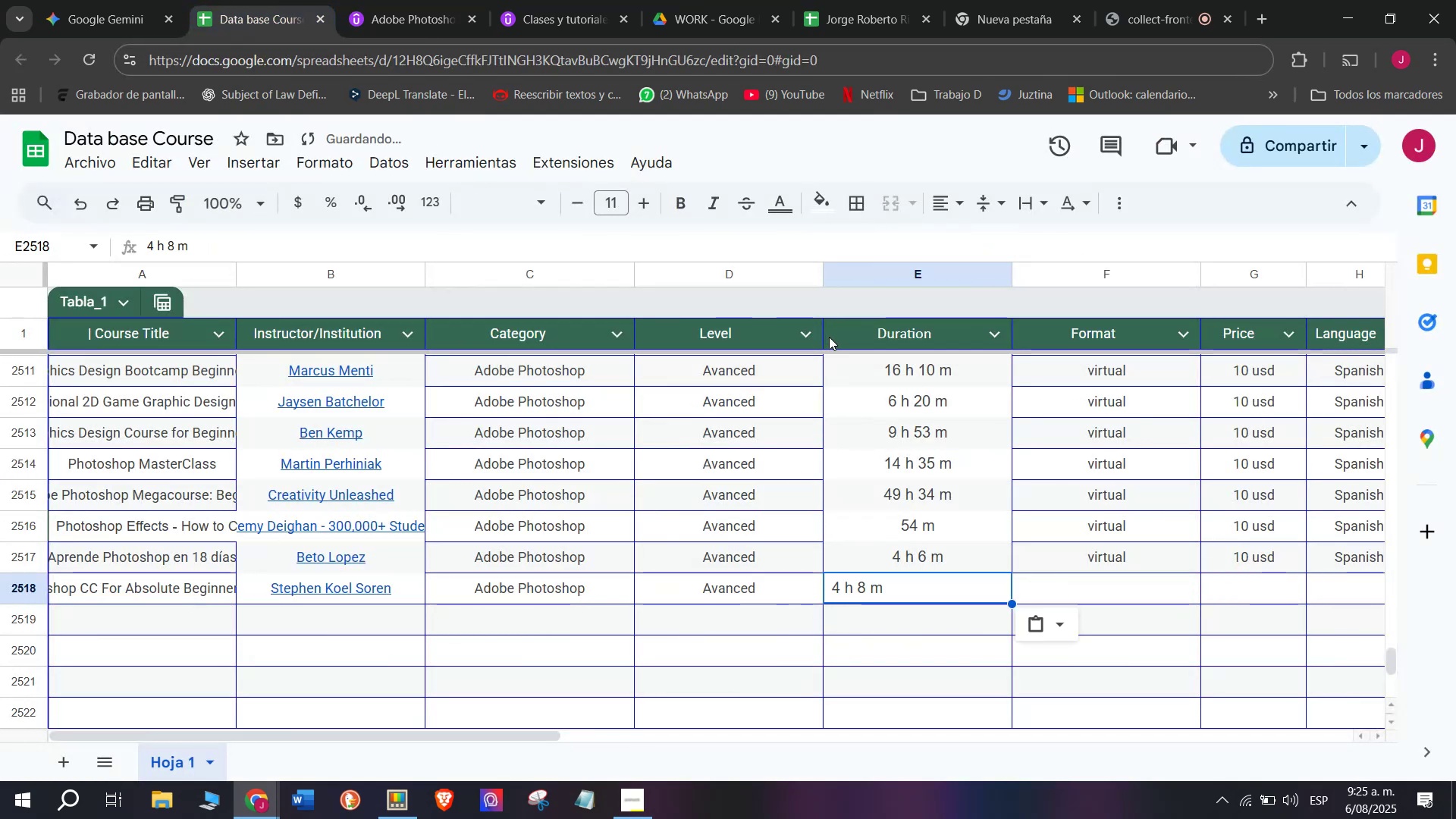 
key(Control+ControlLeft)
 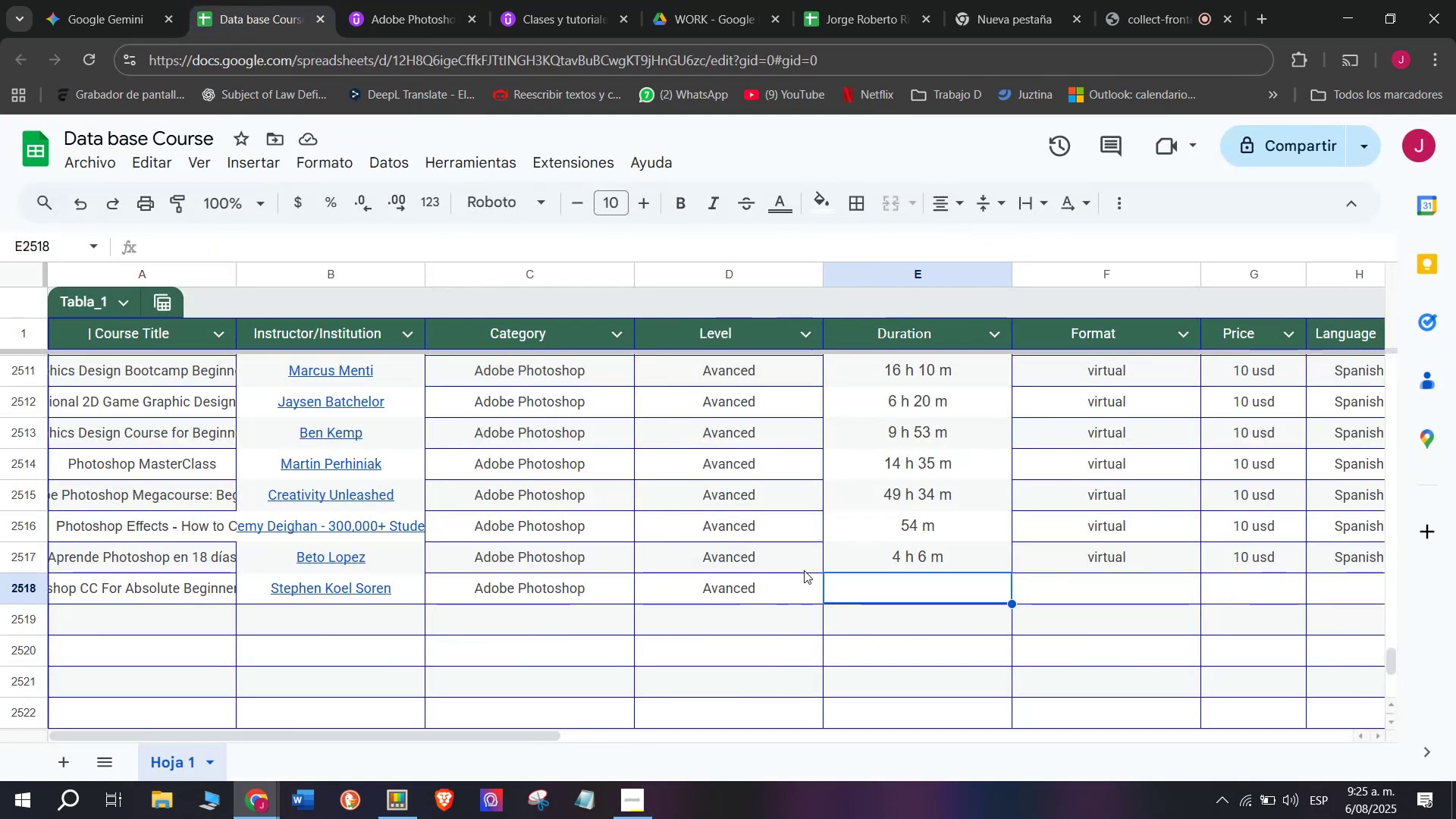 
key(Control+V)
 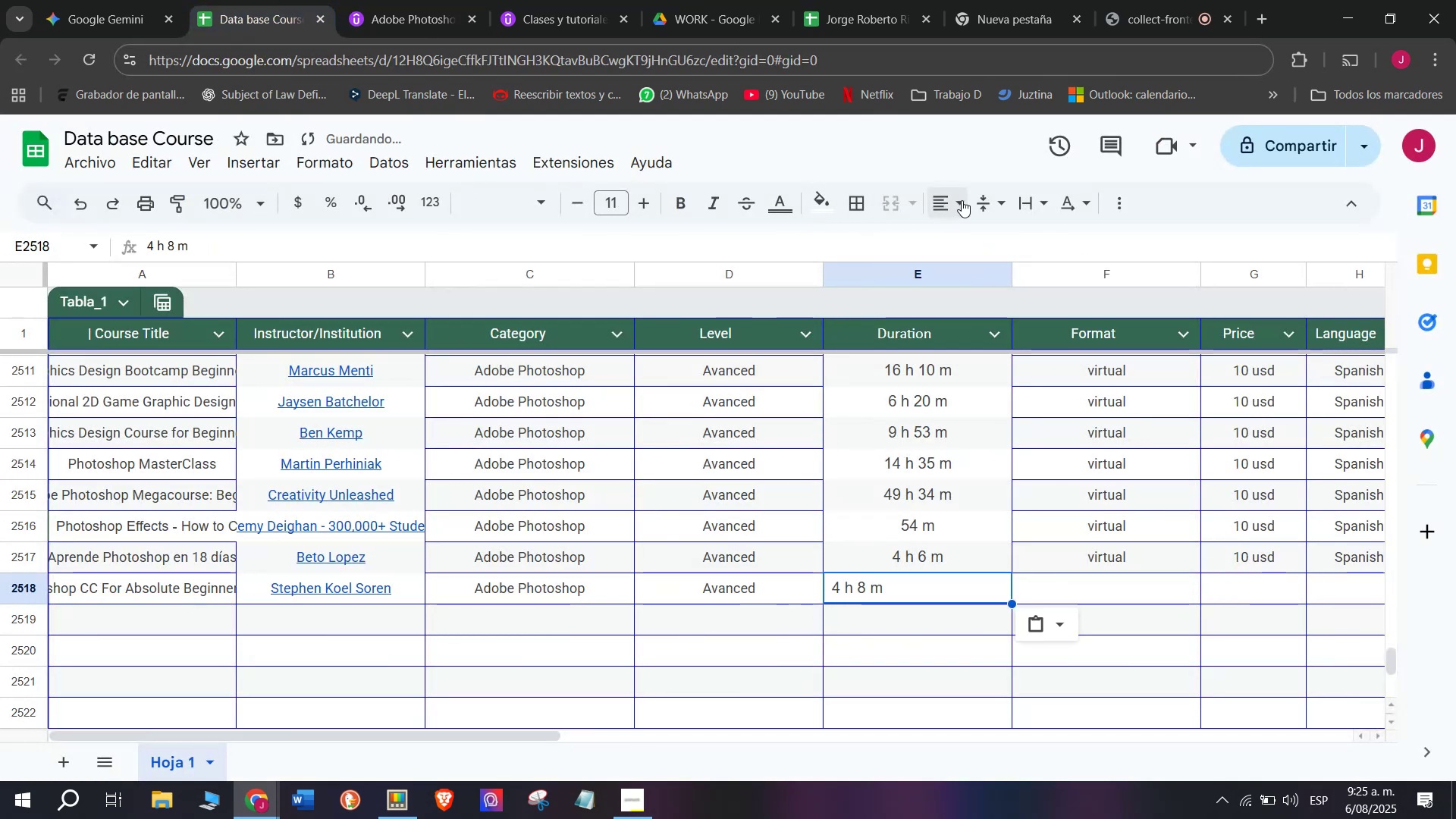 
double_click([977, 249])
 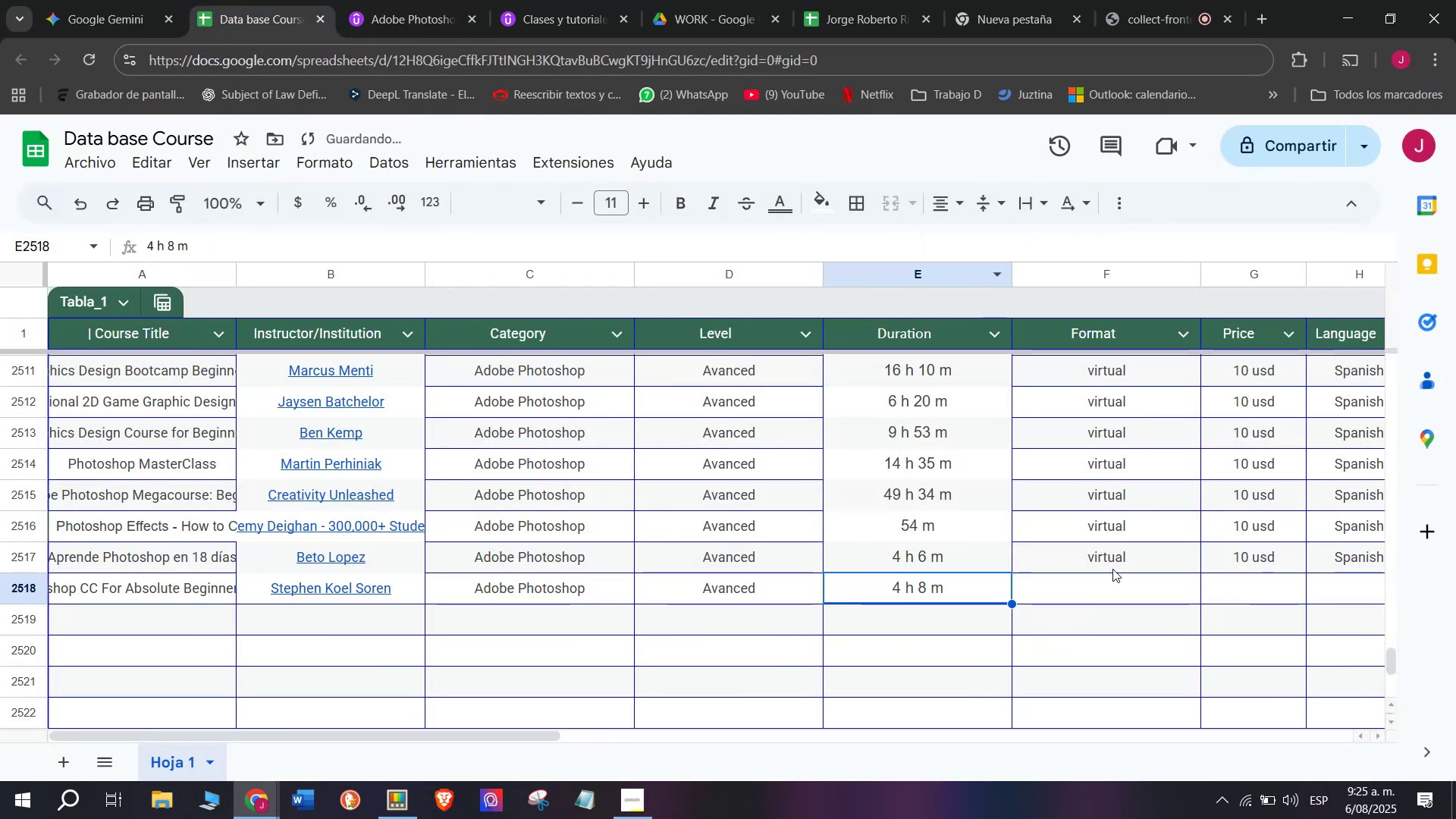 
key(Break)
 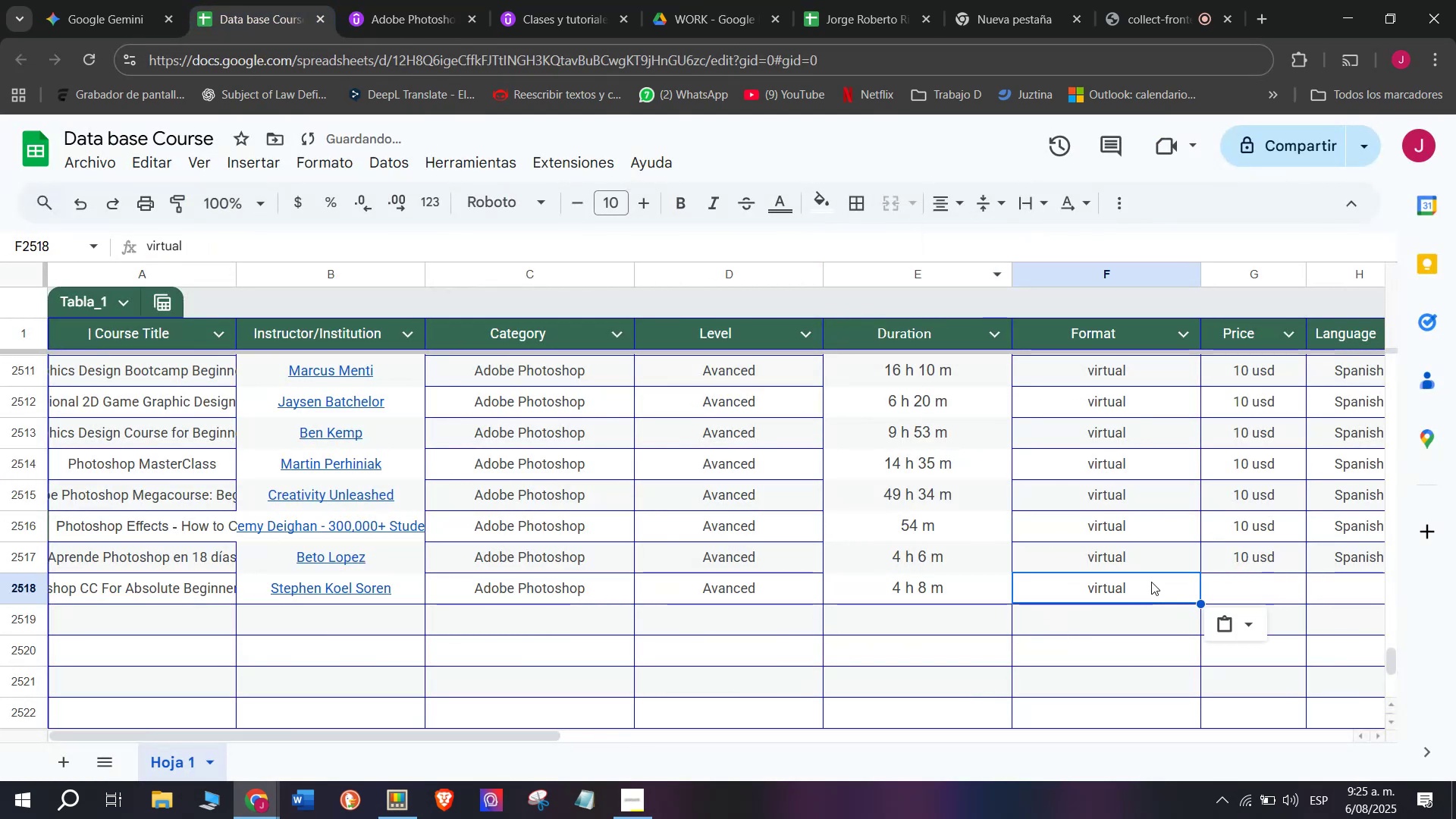 
key(Control+ControlLeft)
 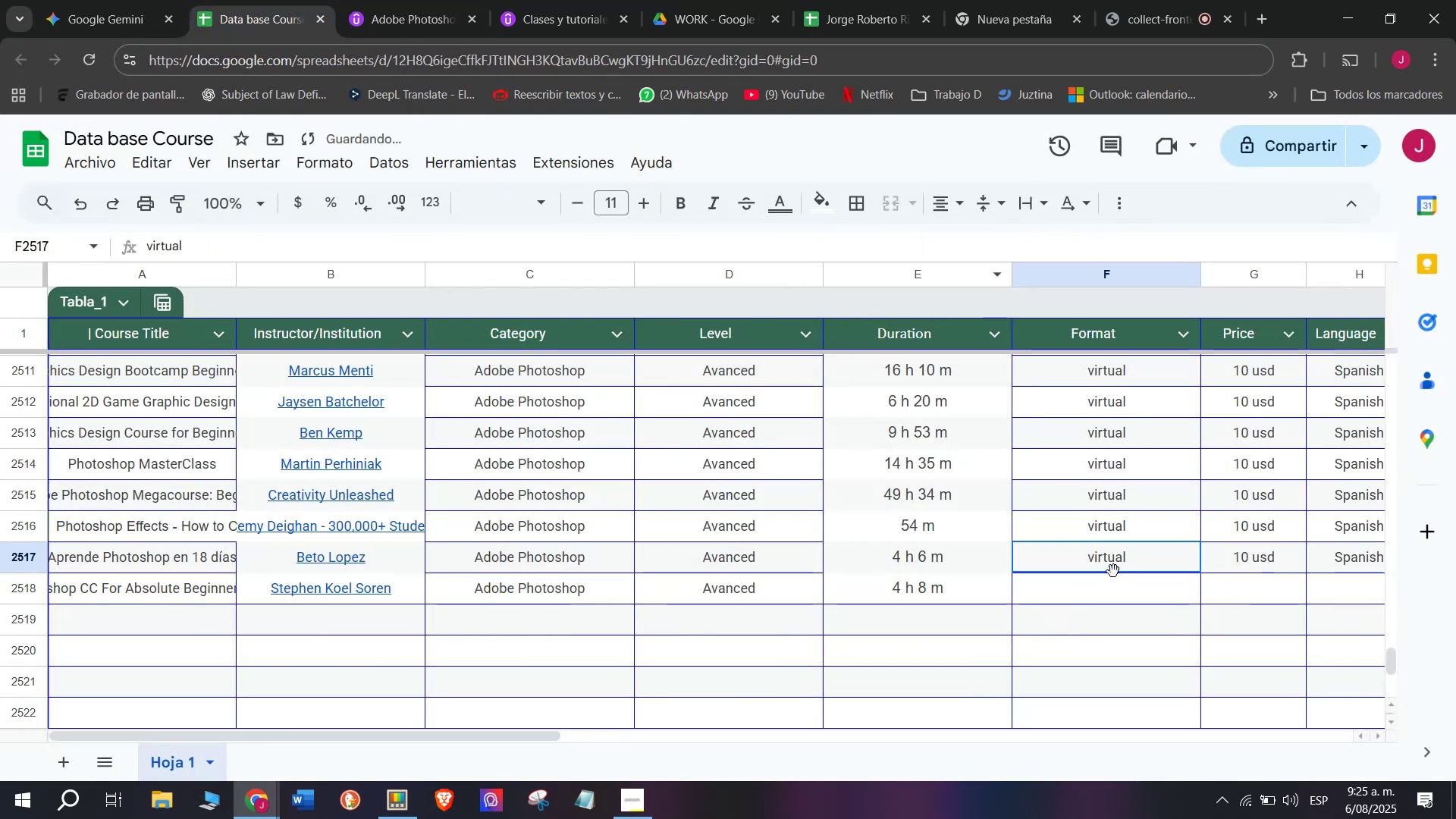 
key(Control+C)
 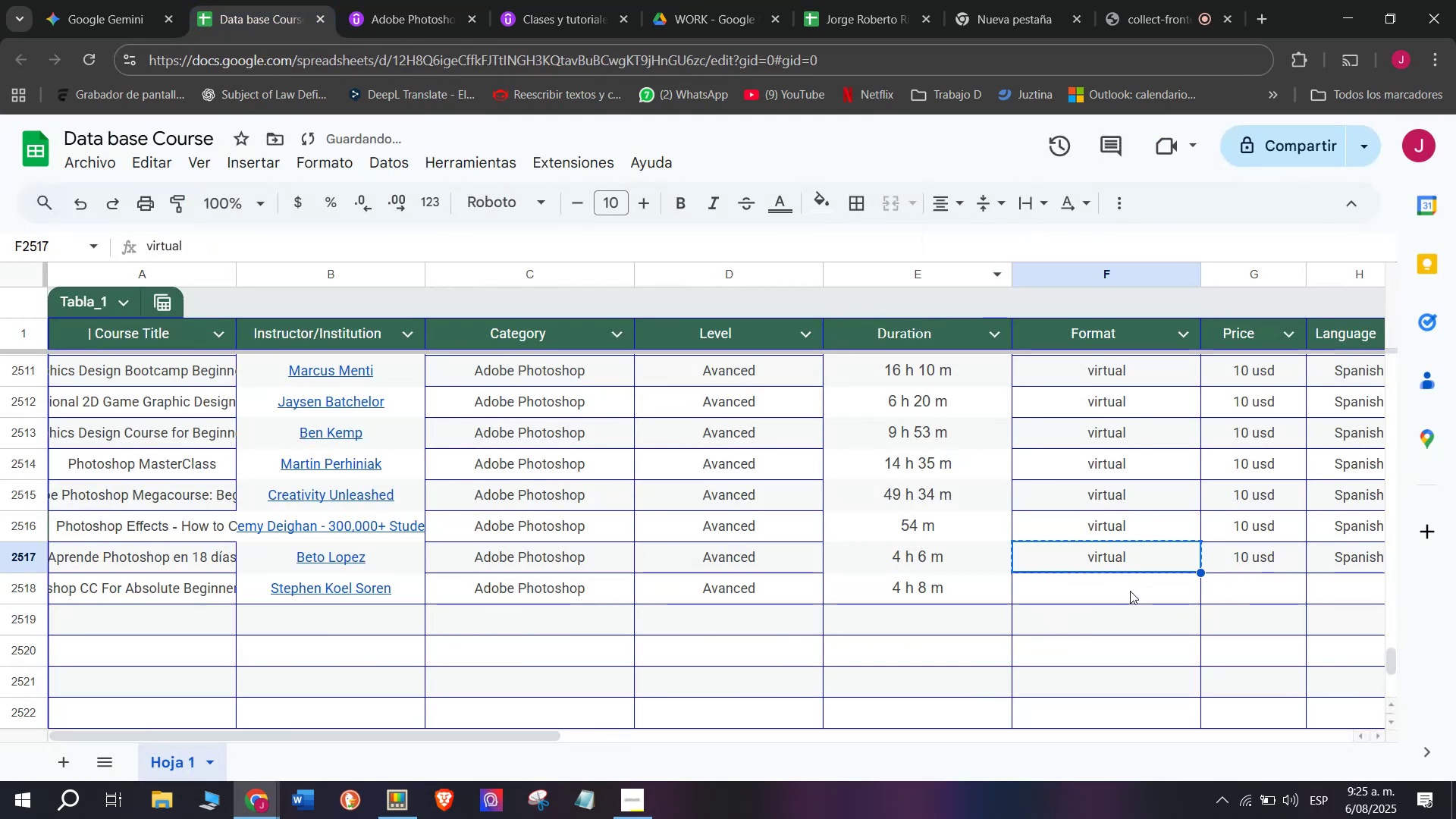 
key(Z)
 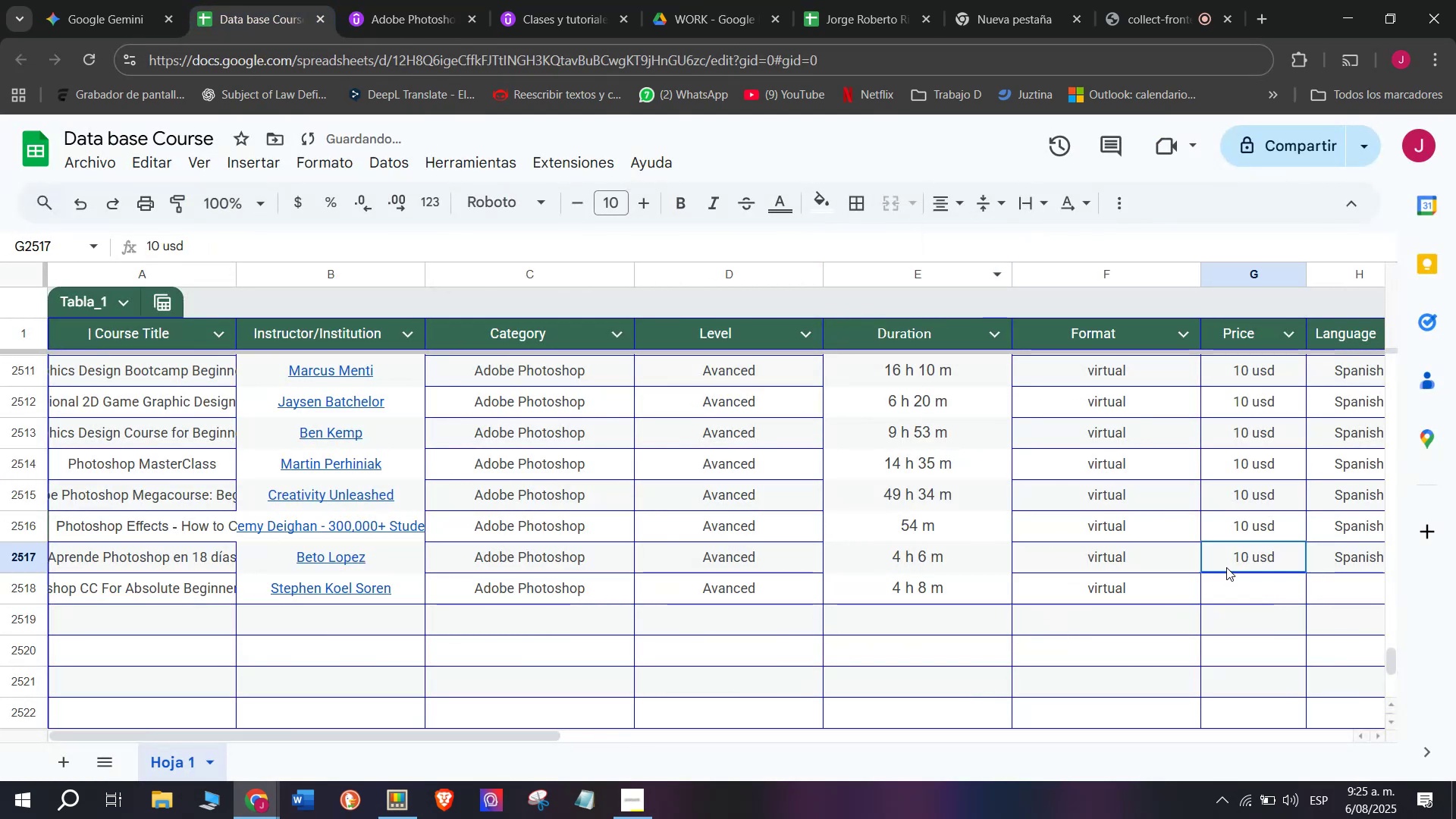 
key(Control+ControlLeft)
 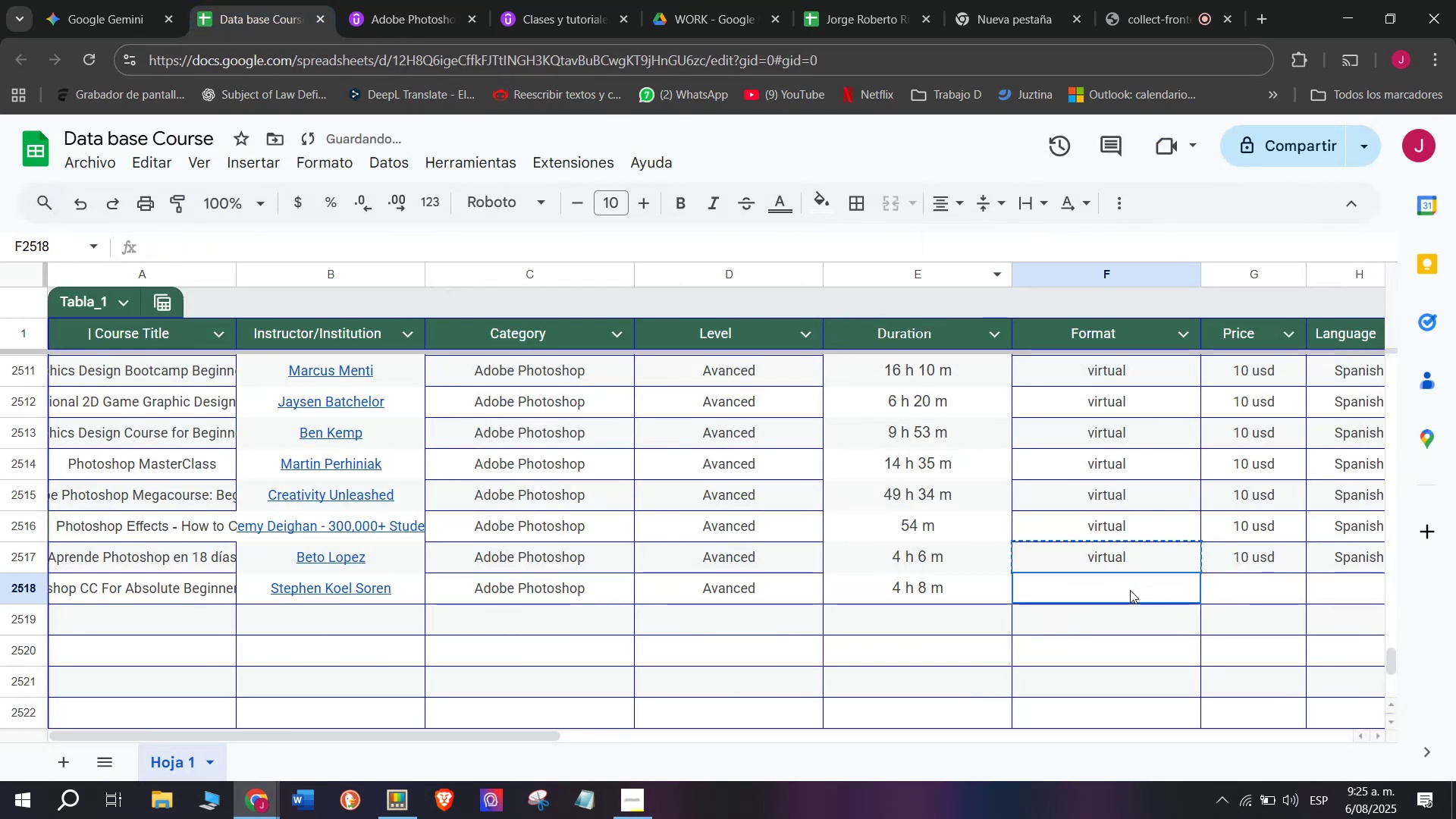 
key(Control+V)
 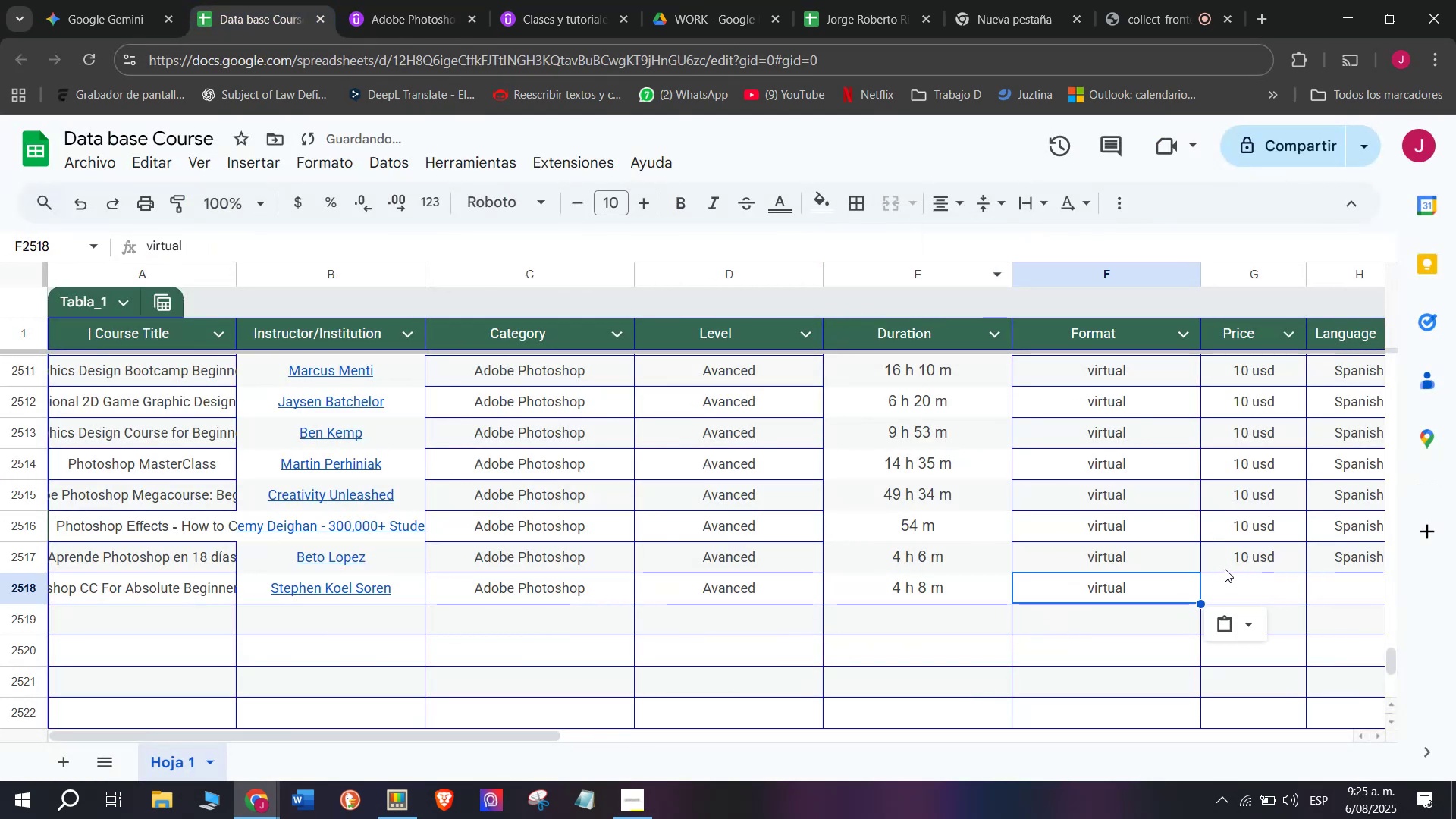 
left_click([1226, 567])
 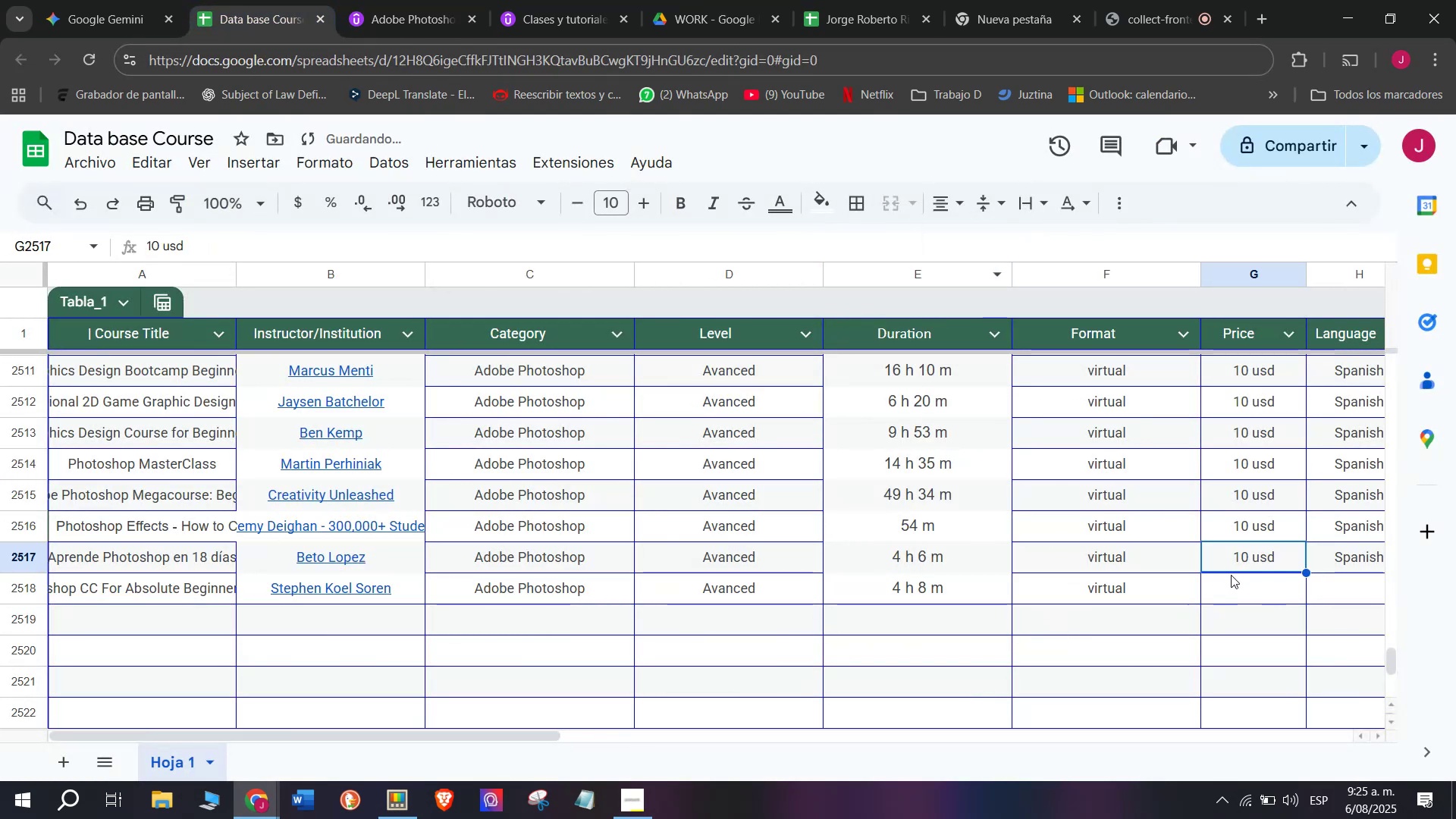 
key(Control+ControlLeft)
 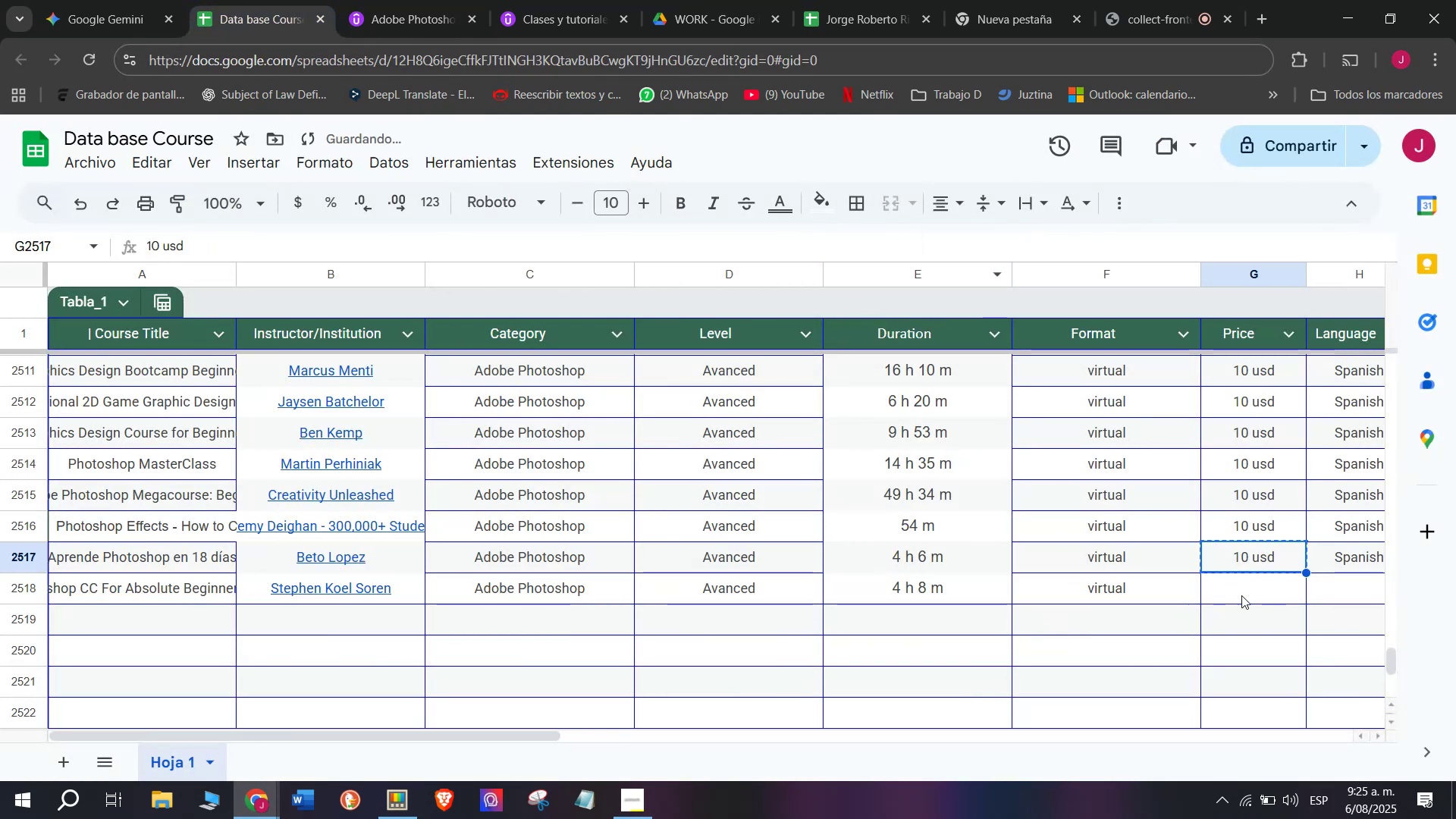 
key(Break)
 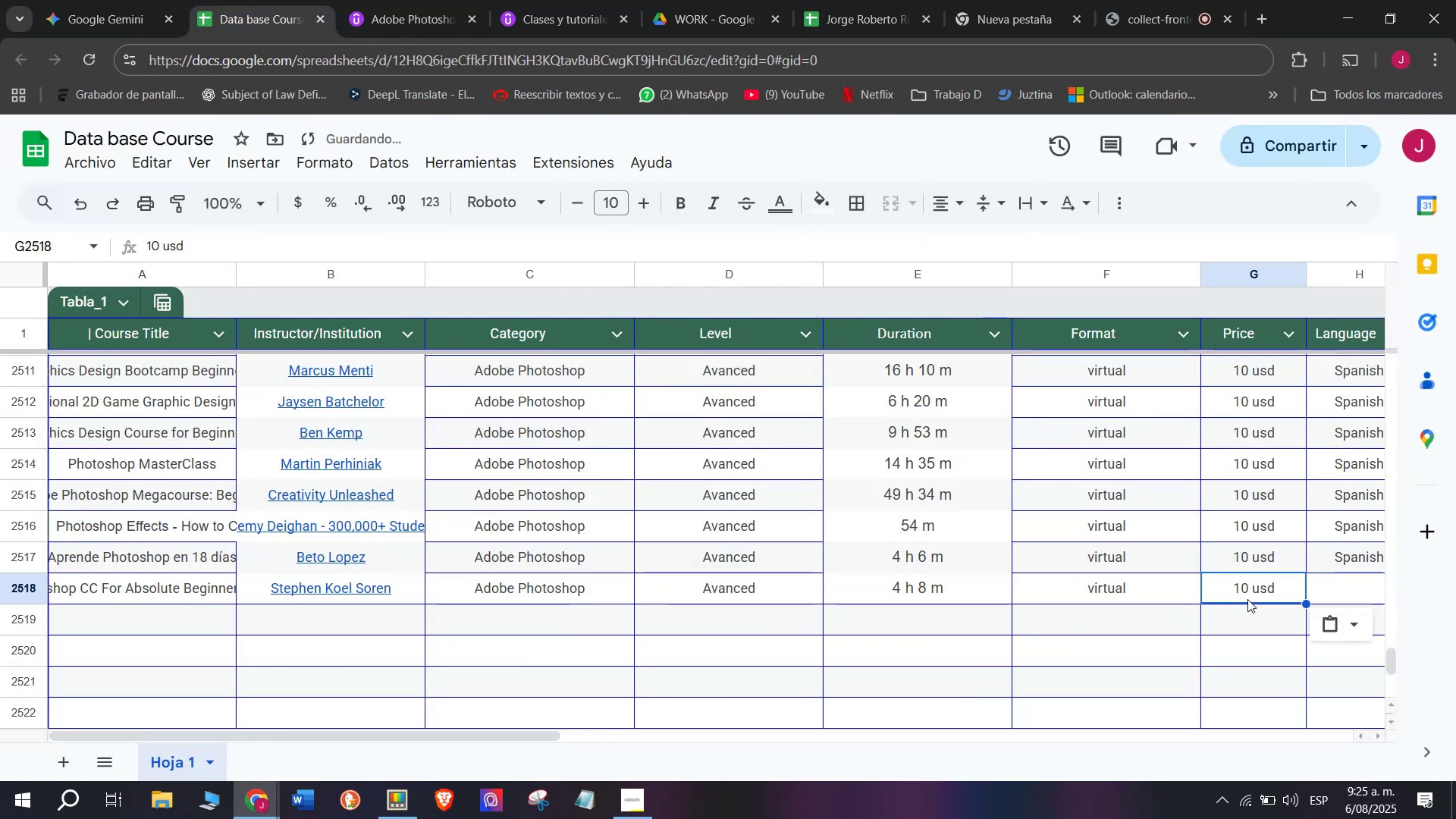 
key(Control+C)
 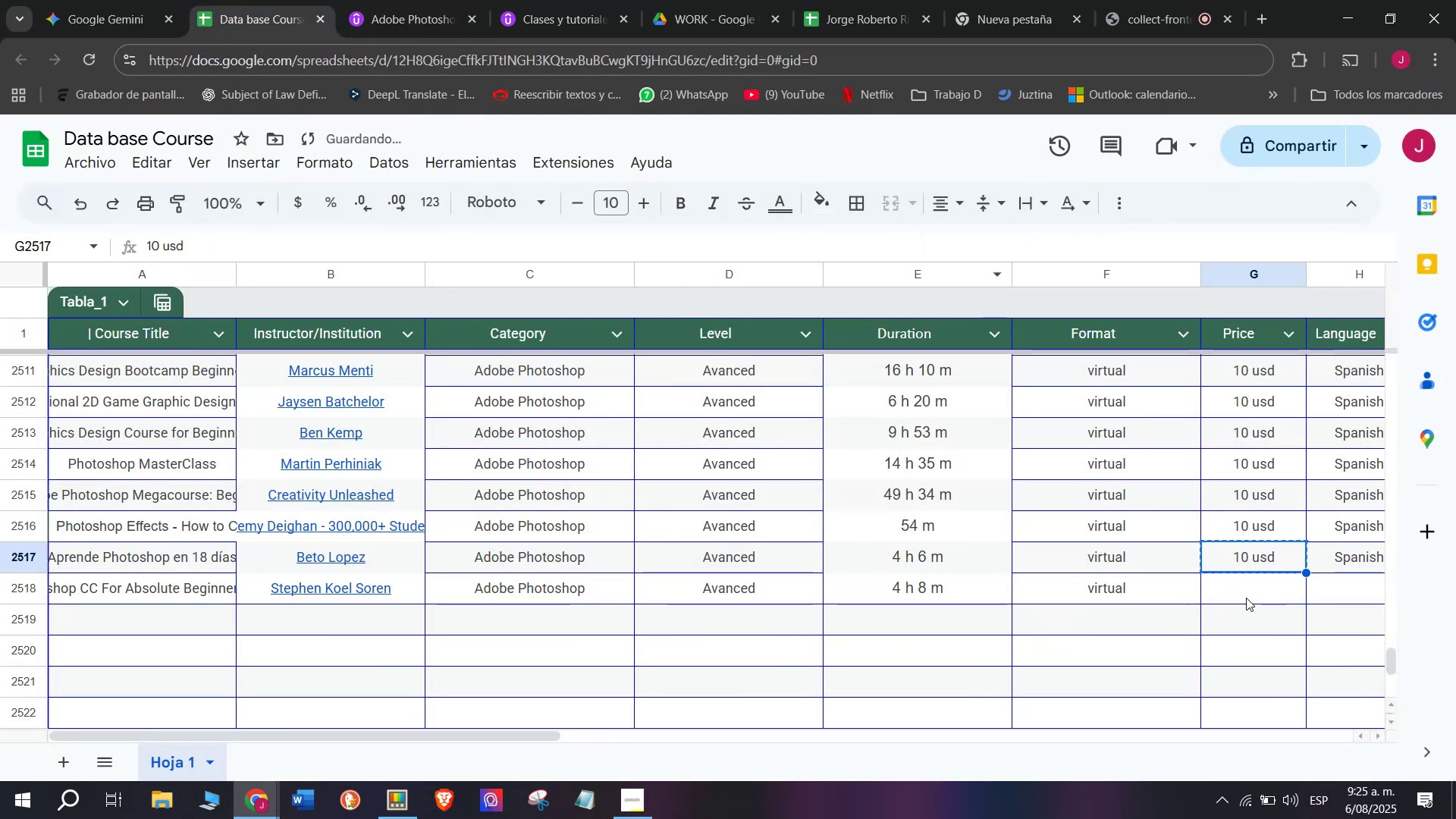 
double_click([1247, 598])
 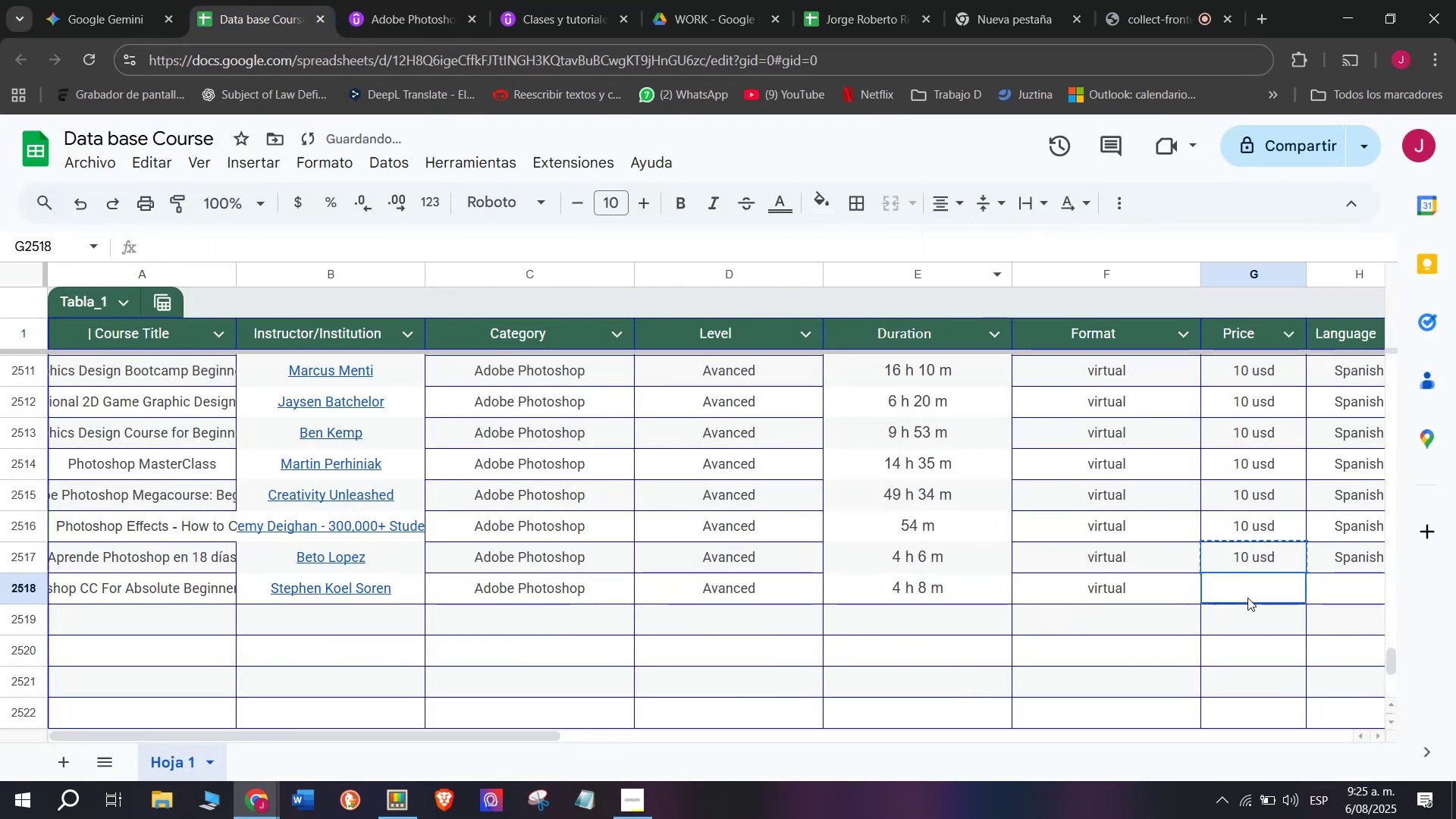 
key(Control+ControlLeft)
 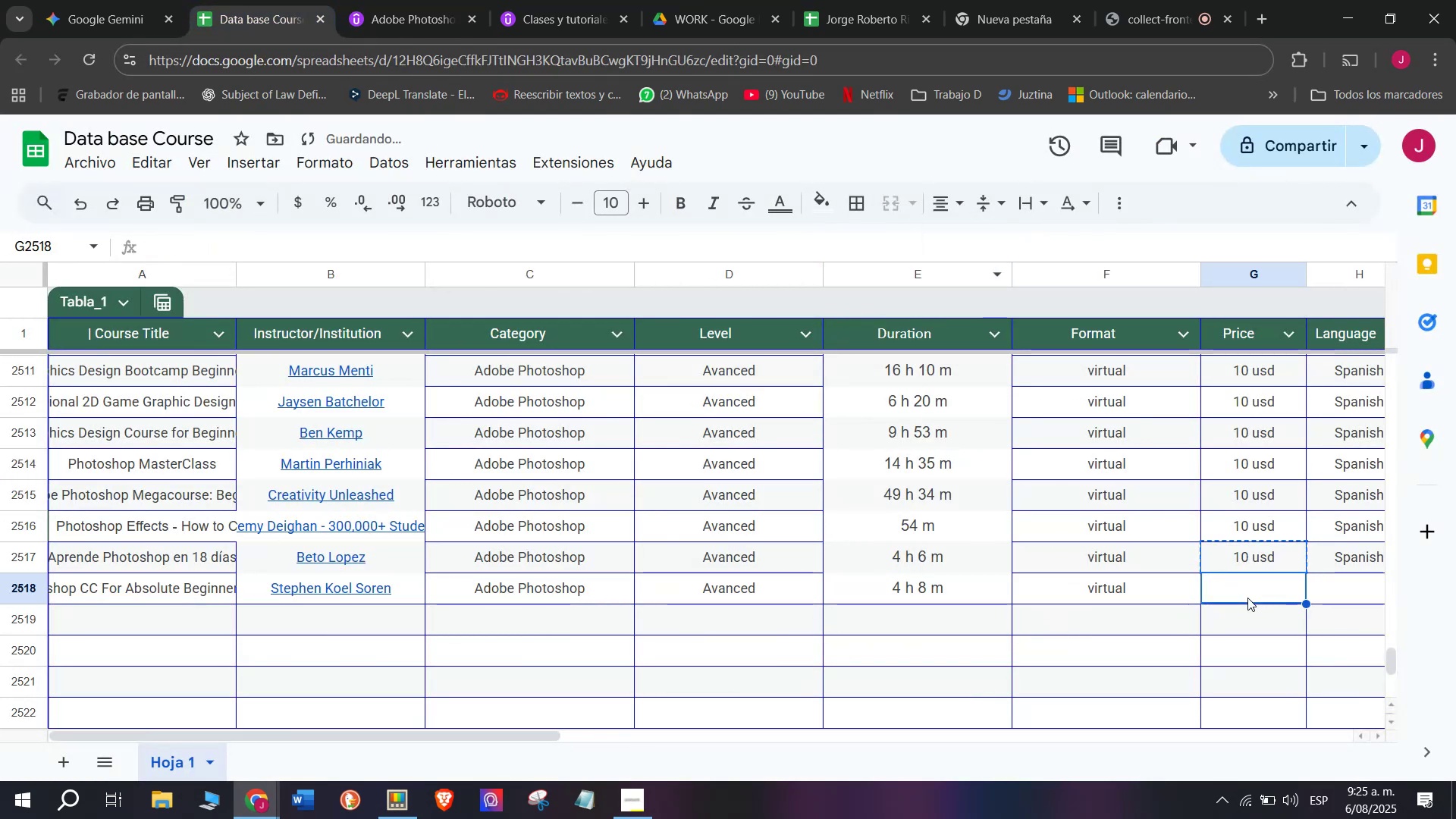 
key(Z)
 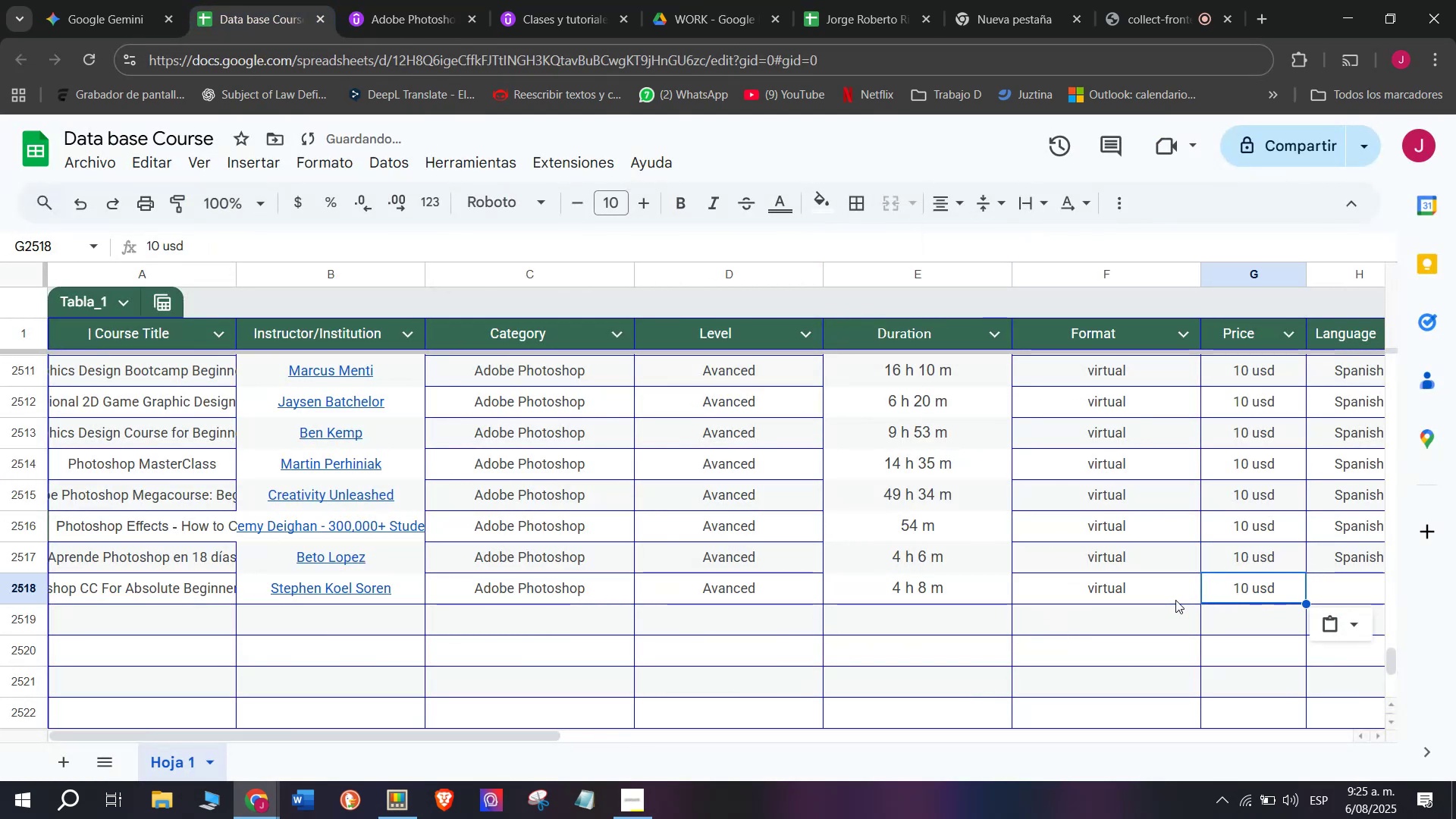 
key(Control+V)
 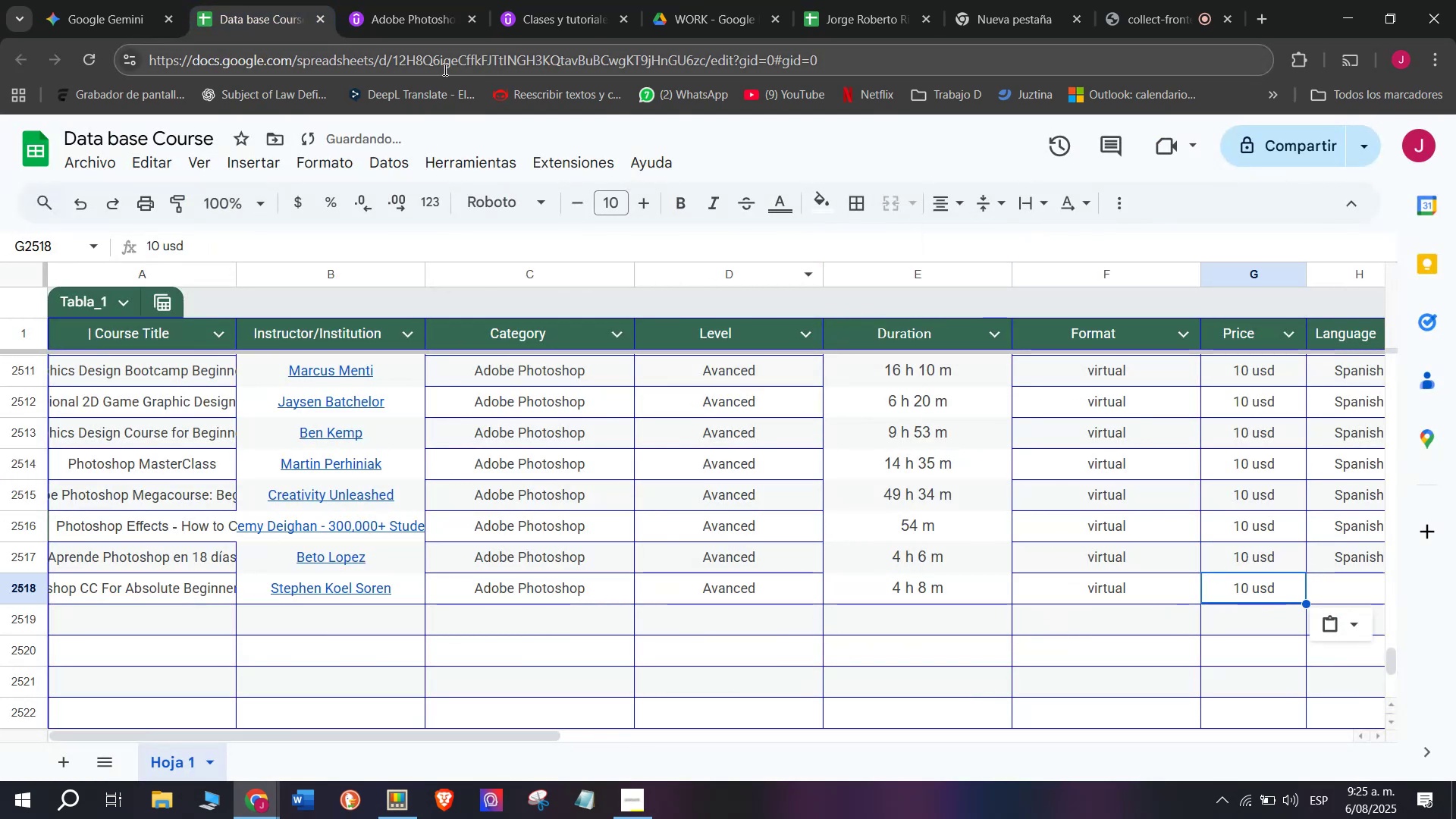 
left_click([433, 0])
 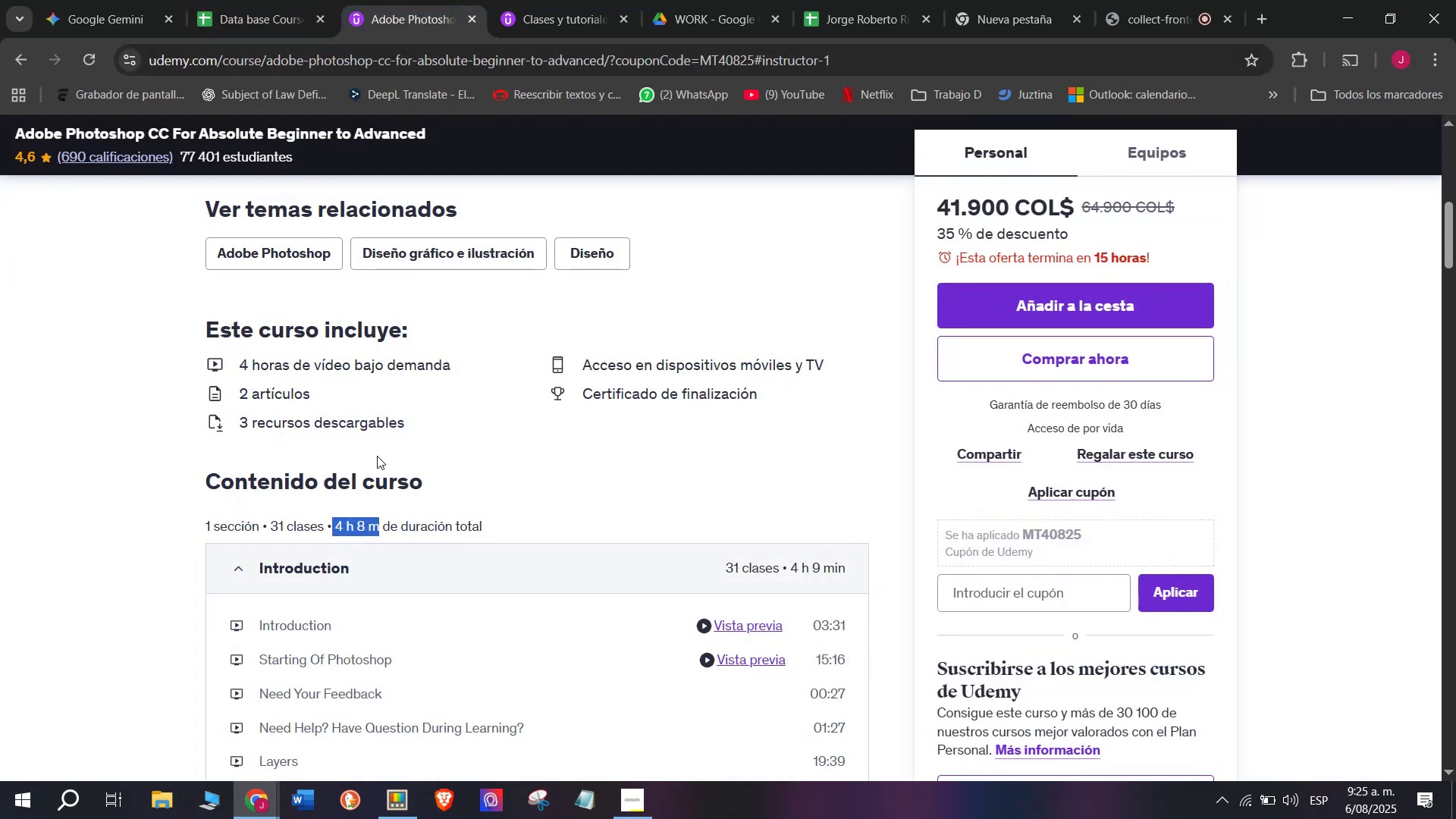 
scroll: coordinate [377, 455], scroll_direction: up, amount: 4.0
 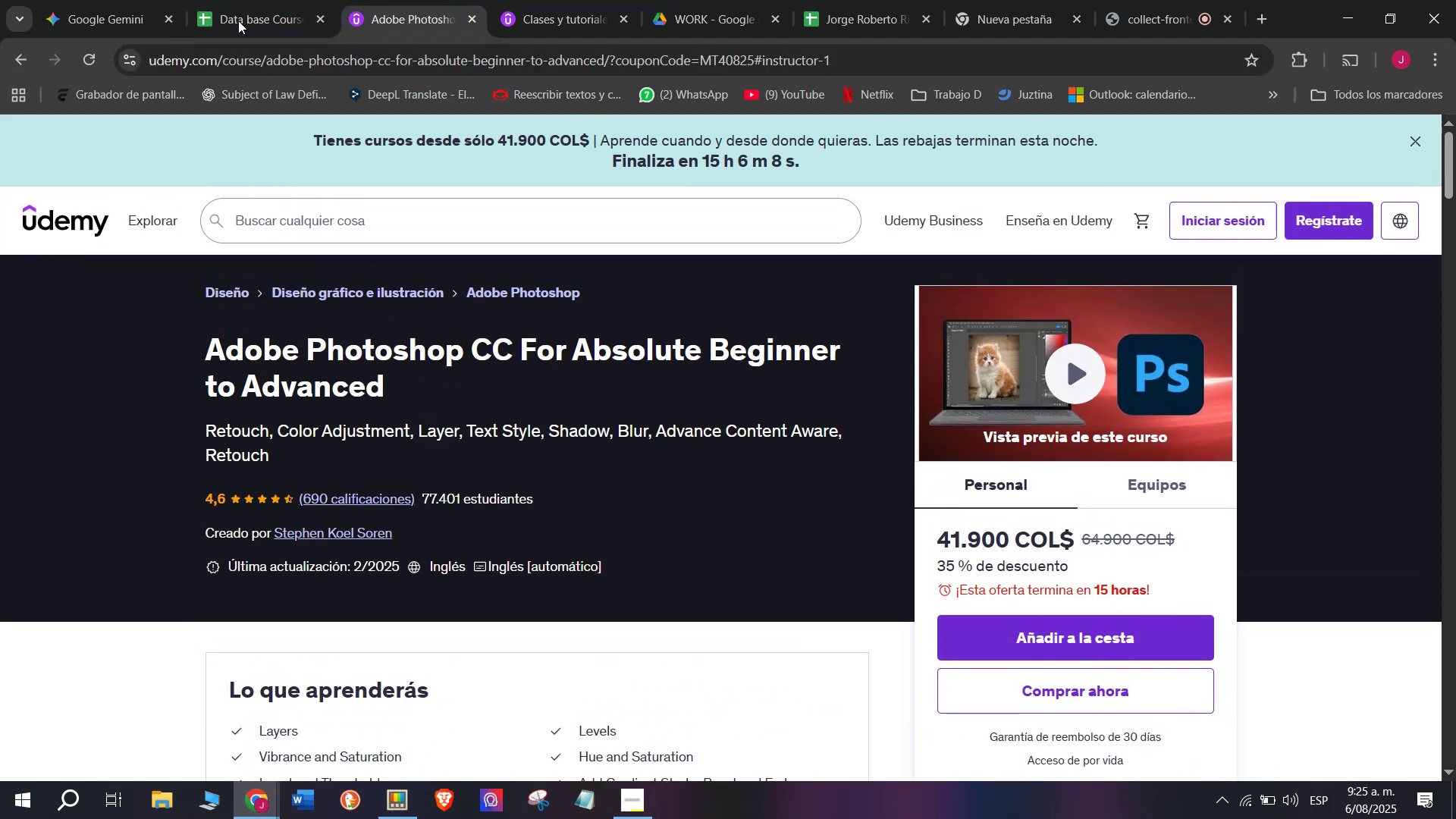 
left_click([237, 0])
 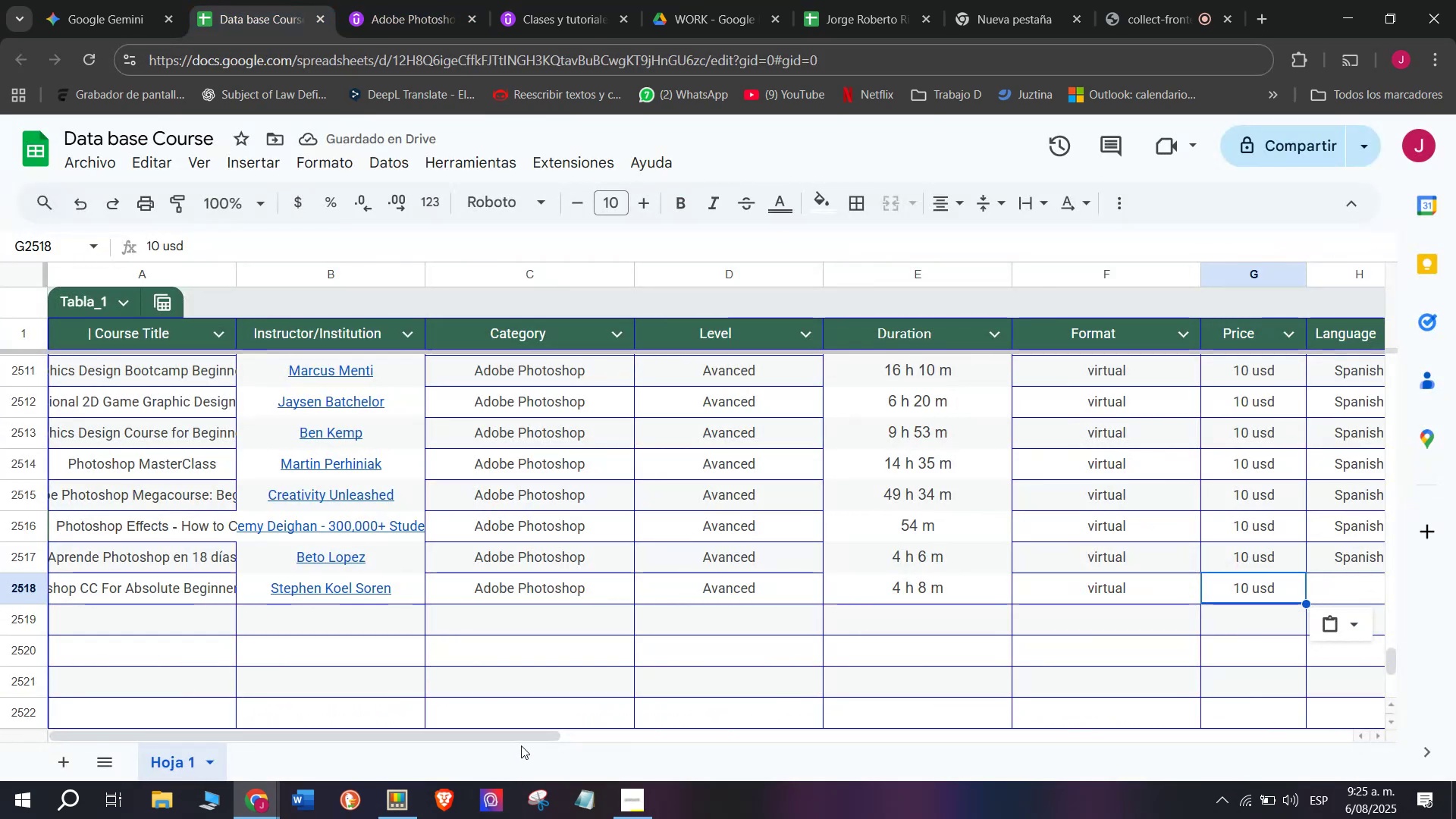 
left_click_drag(start_coordinate=[523, 733], to_coordinate=[835, 762])
 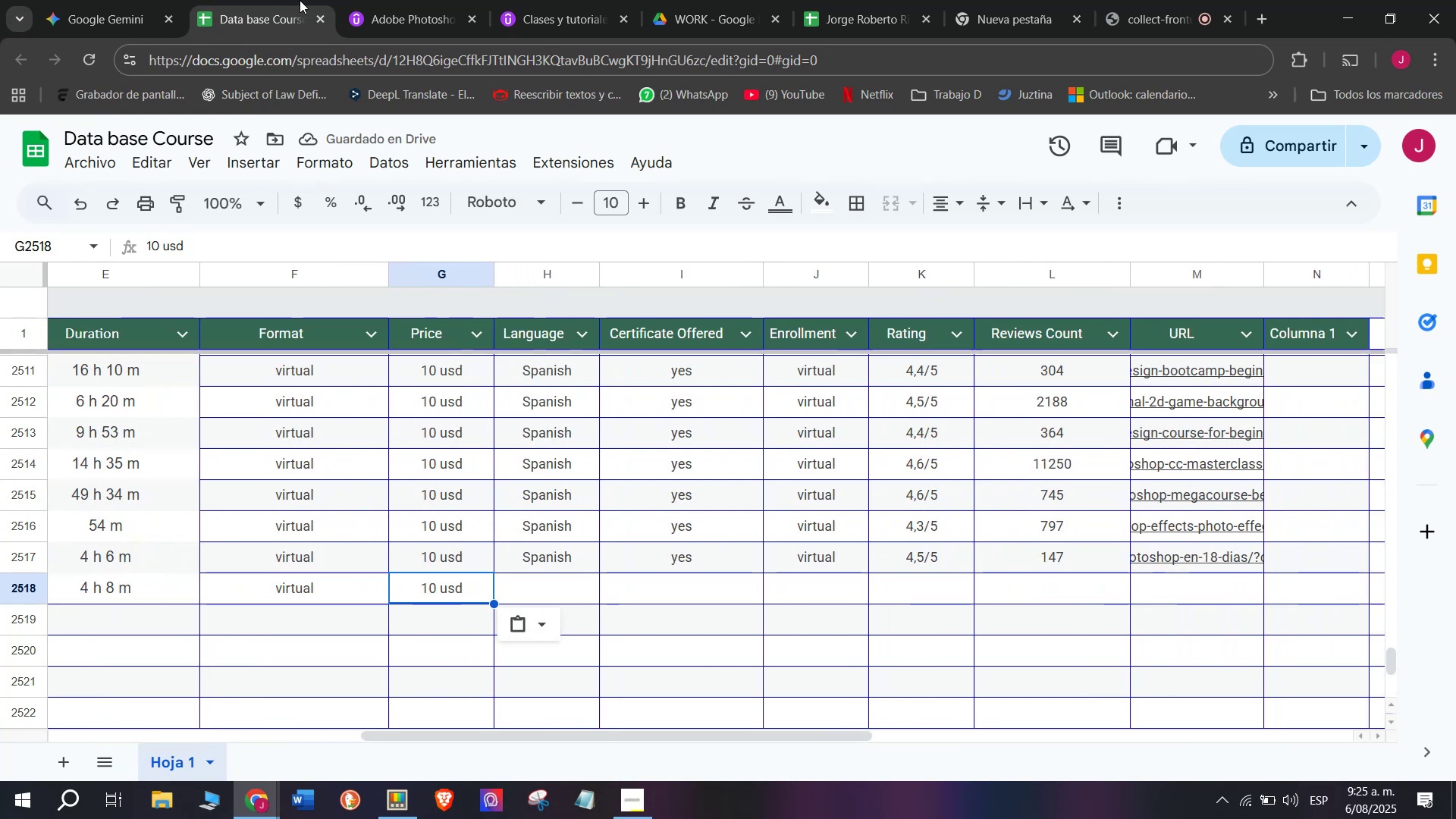 
left_click([384, 0])
 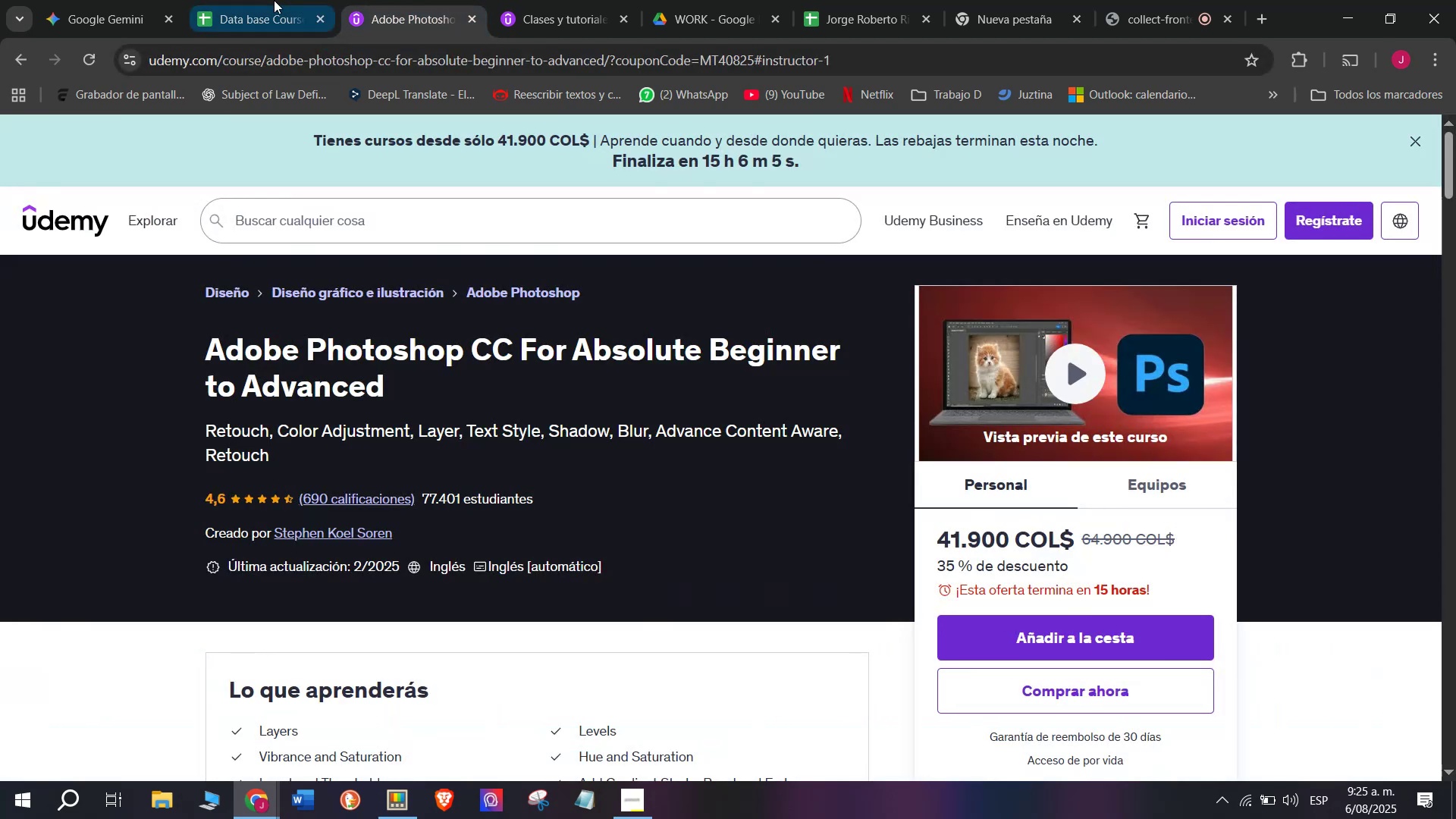 
left_click([250, 0])
 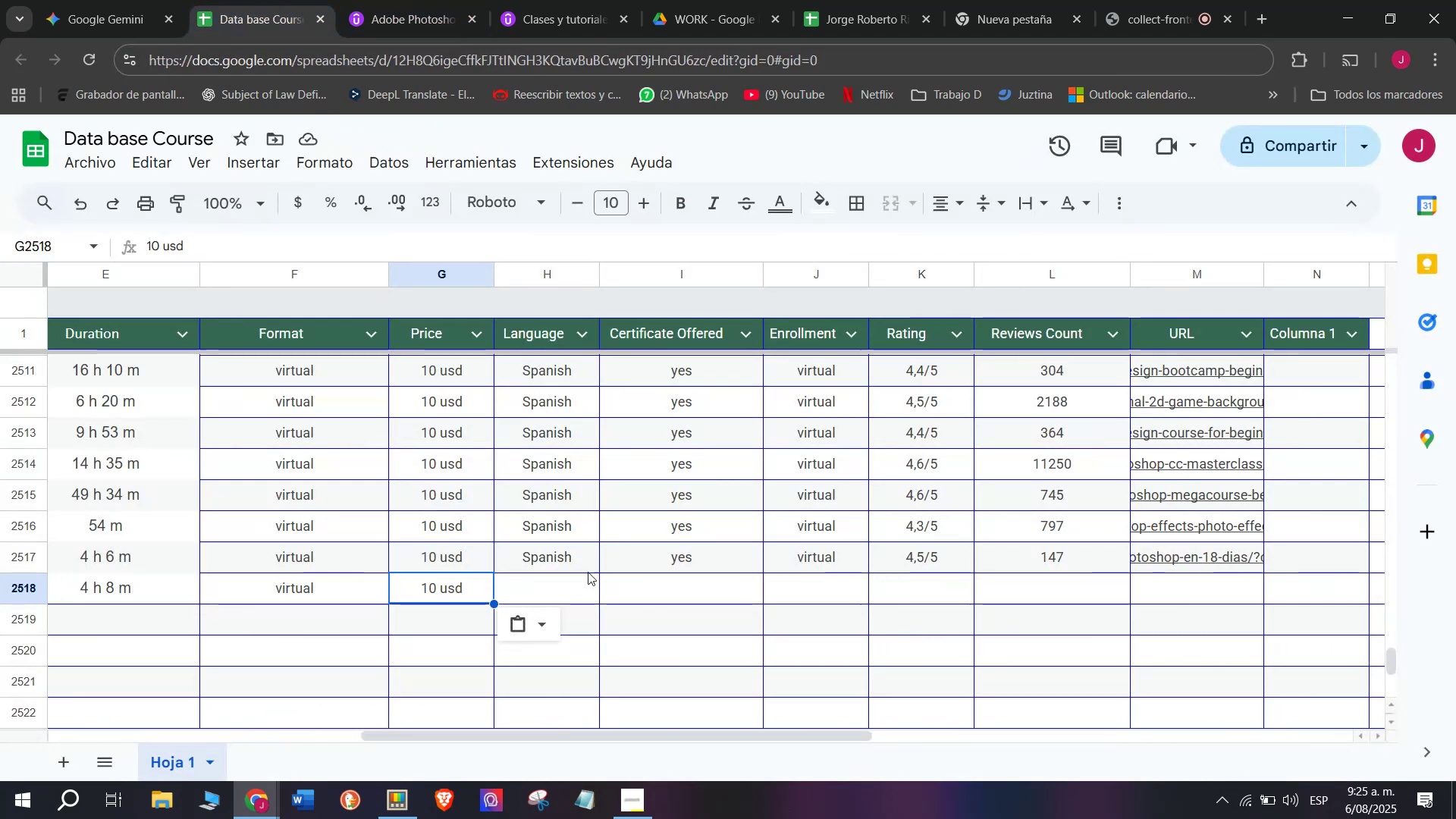 
left_click([560, 562])
 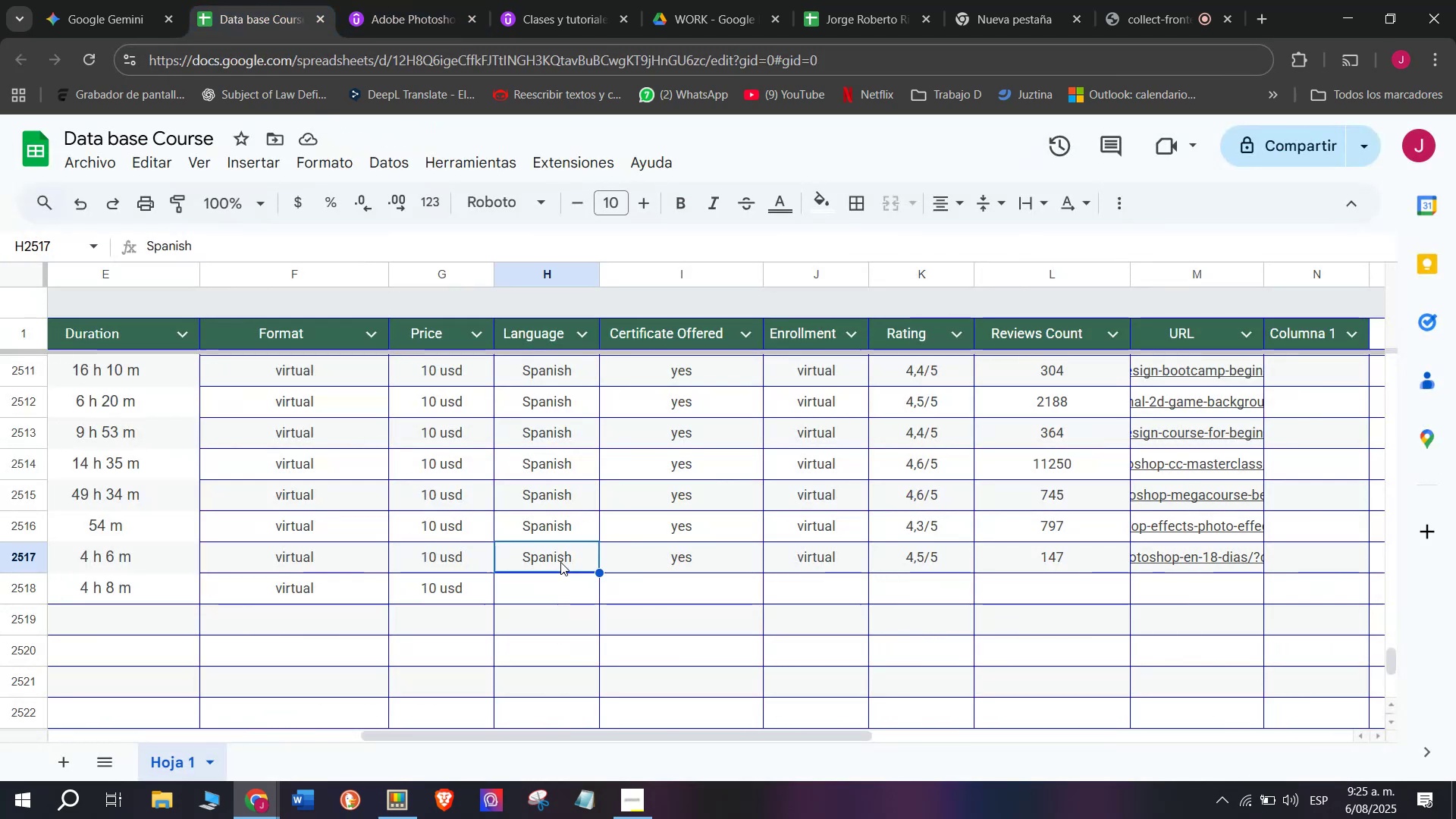 
key(Break)
 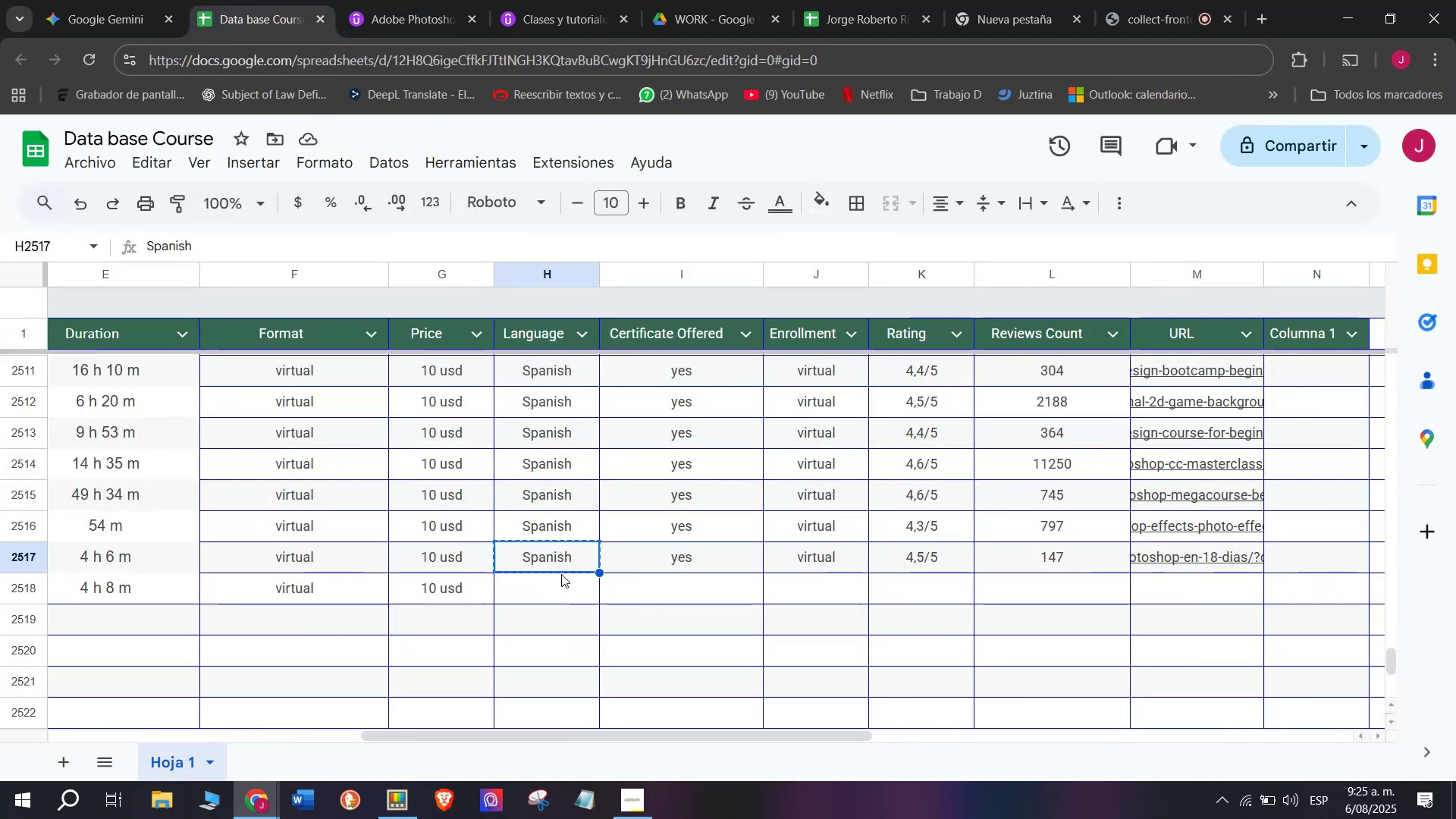 
key(Control+ControlLeft)
 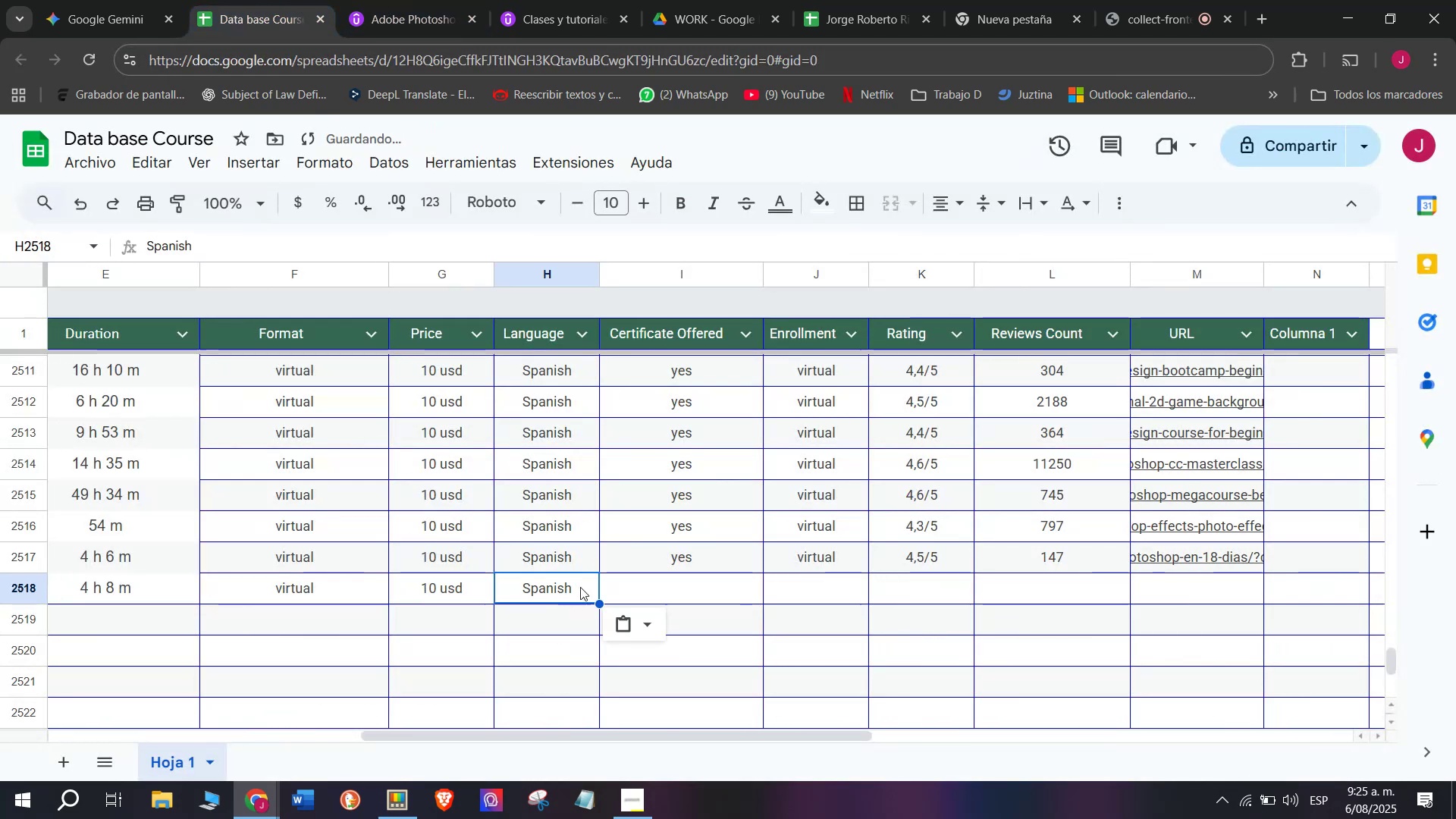 
key(Control+C)
 